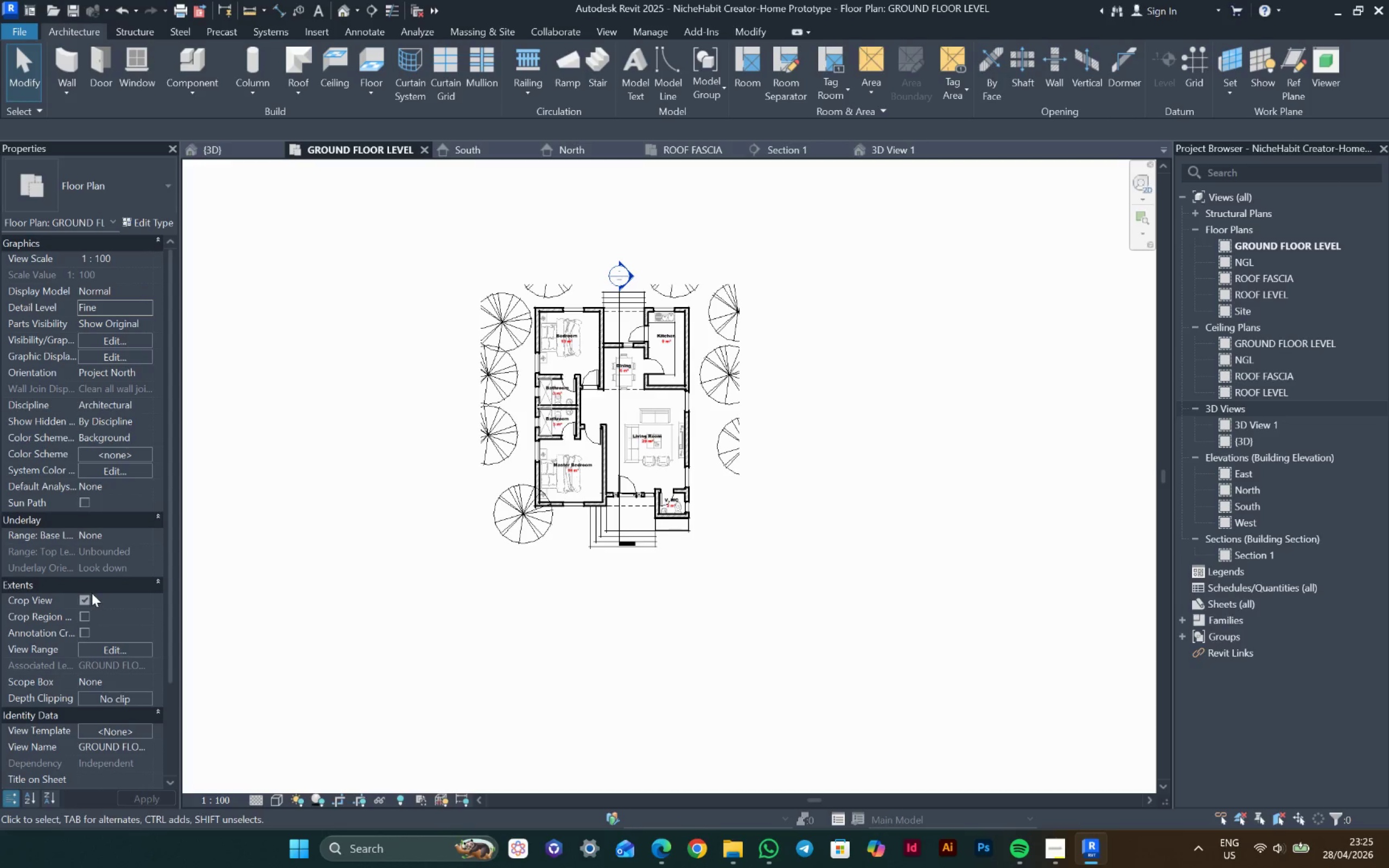 
left_click([82, 600])
 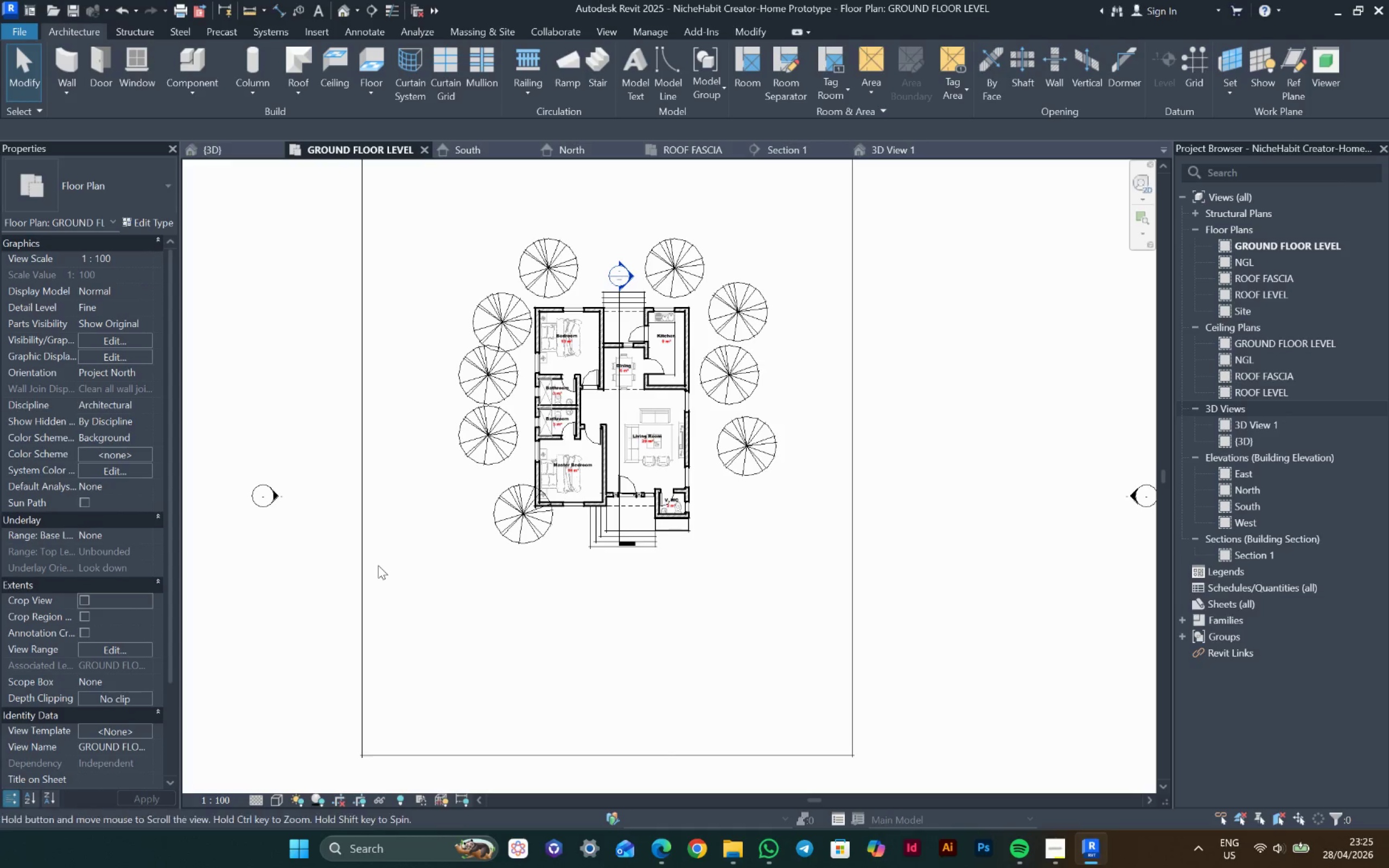 
double_click([378, 565])
 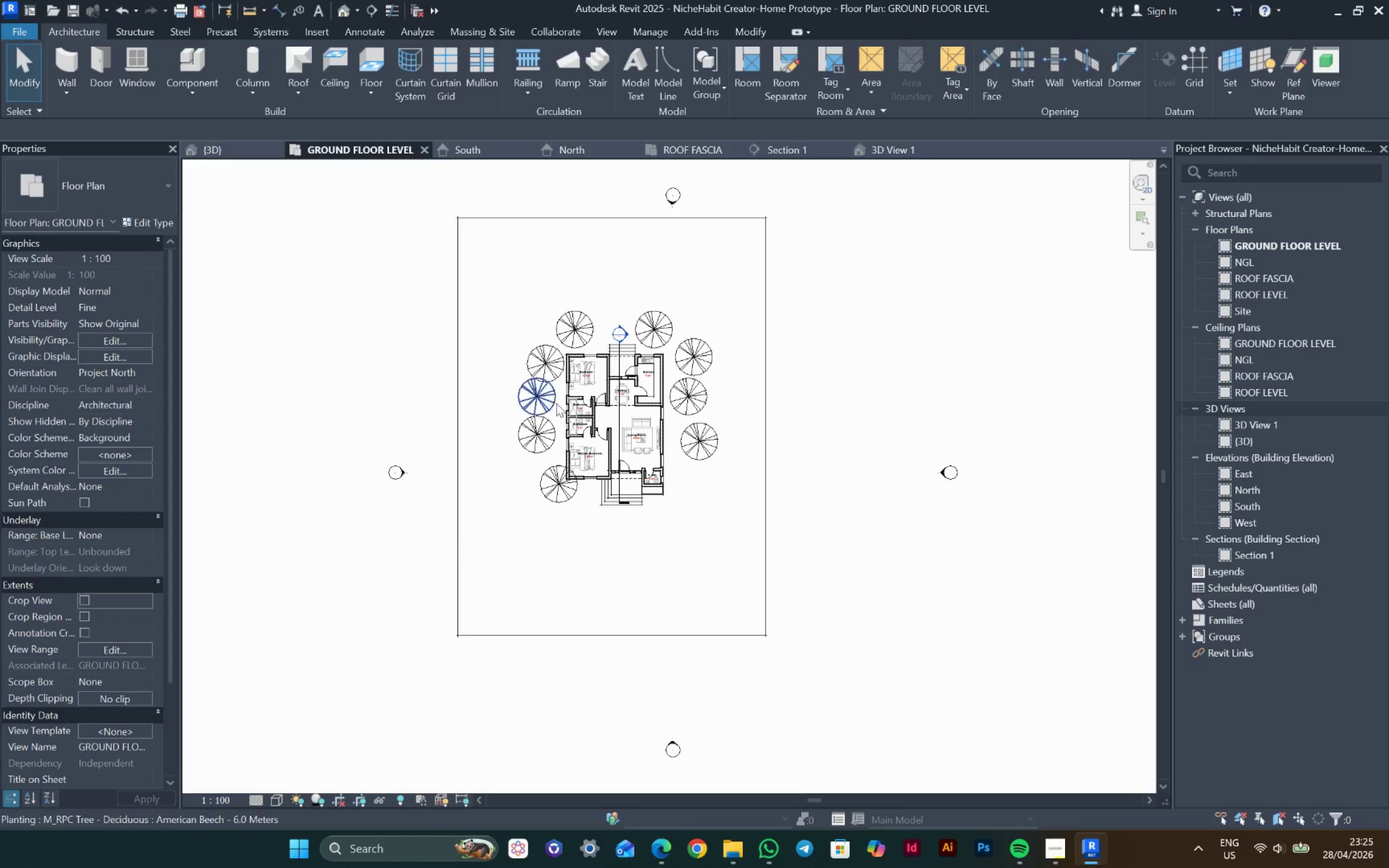 
scroll: coordinate [560, 384], scroll_direction: up, amount: 3.0
 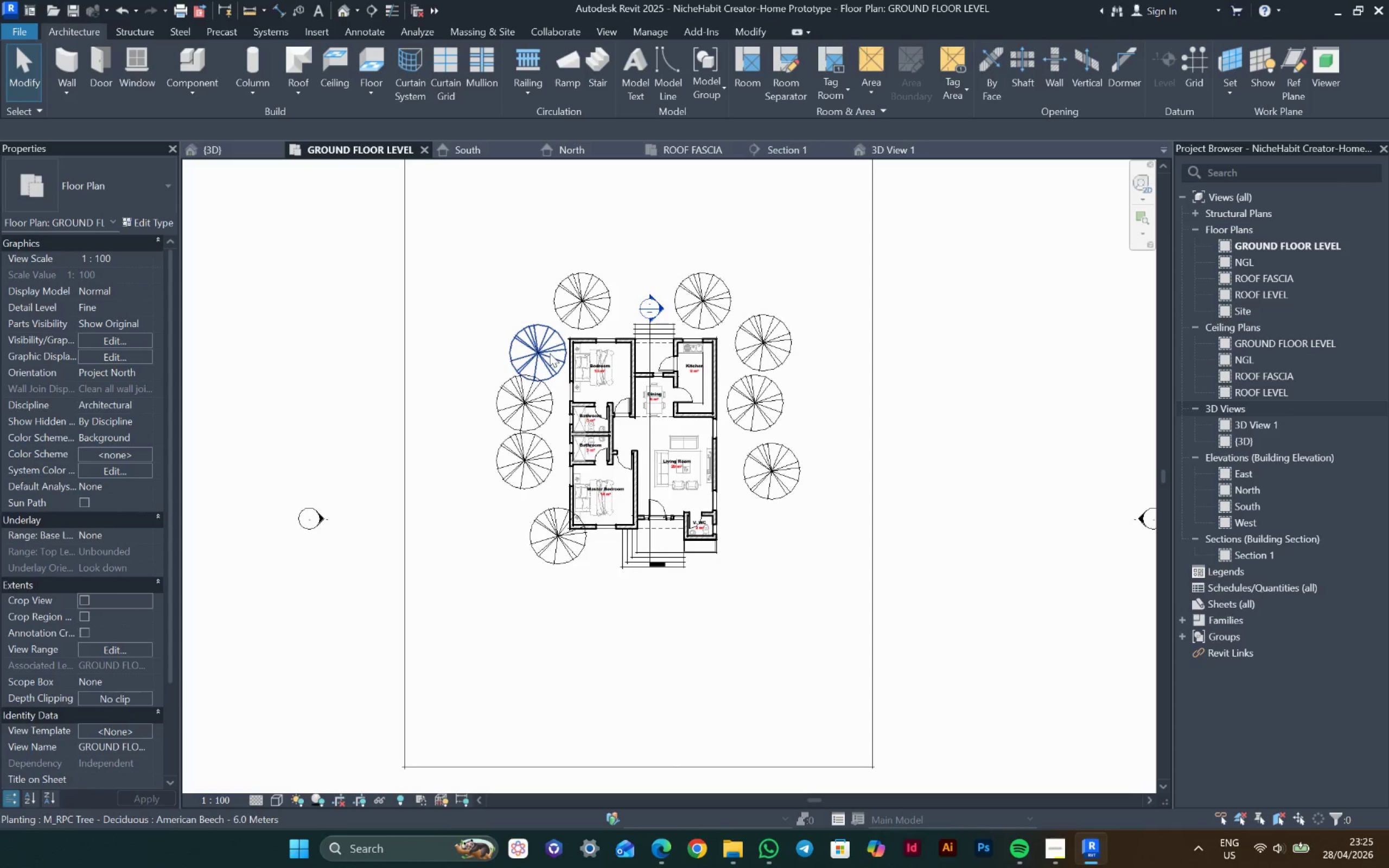 
left_click_drag(start_coordinate=[550, 353], to_coordinate=[591, 278])
 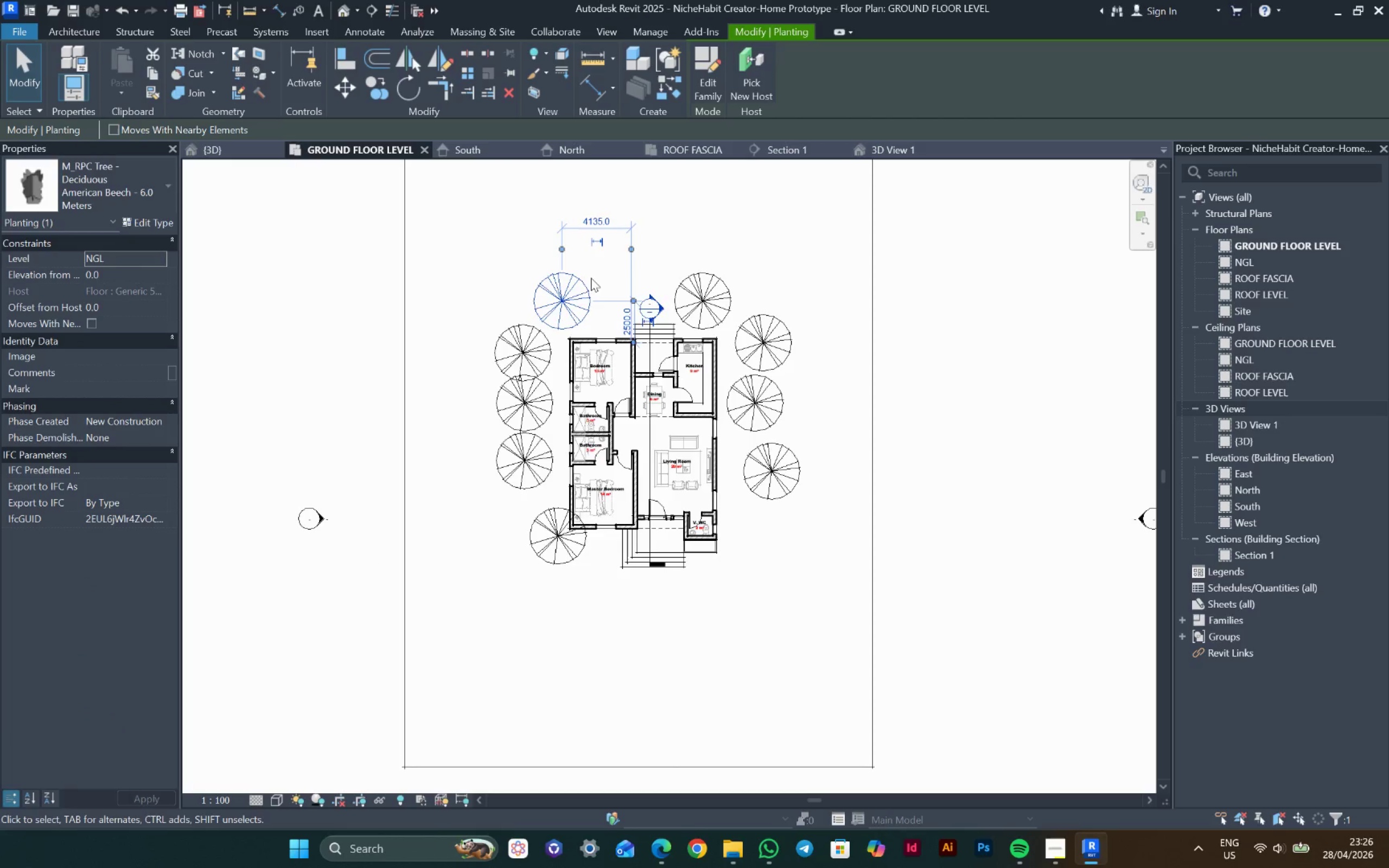 
key(ArrowLeft)
 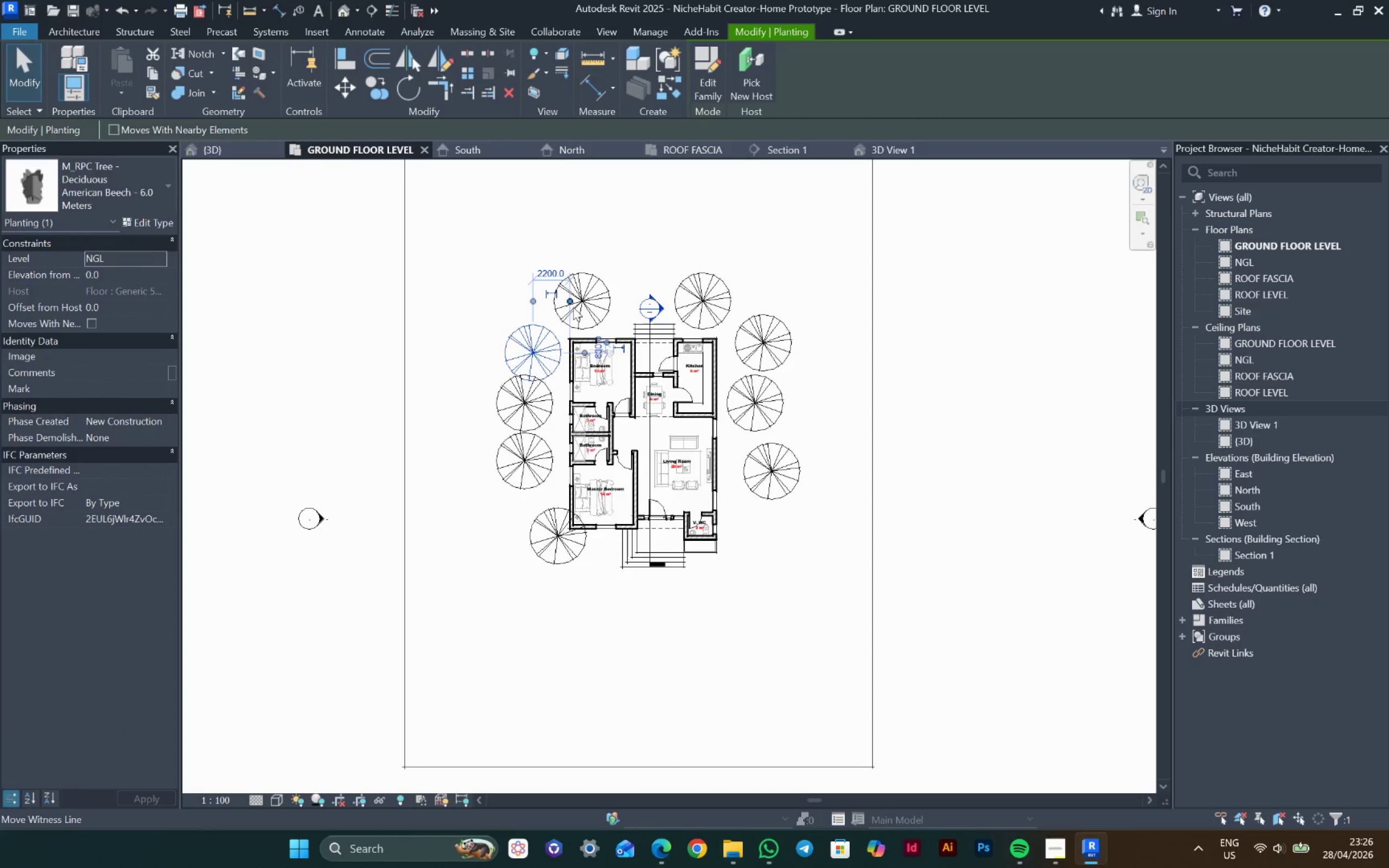 
key(ArrowLeft)
 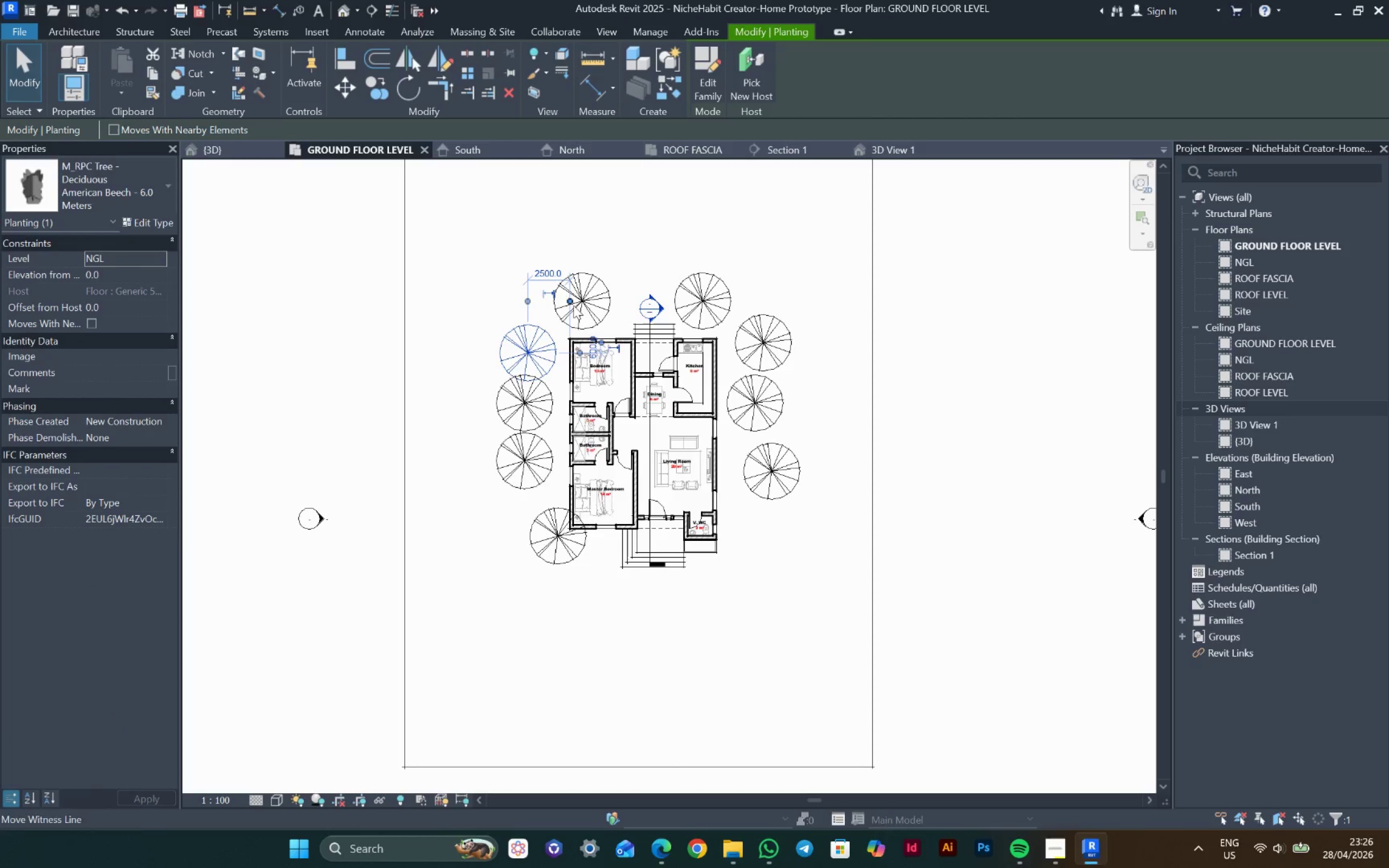 
key(ArrowLeft)
 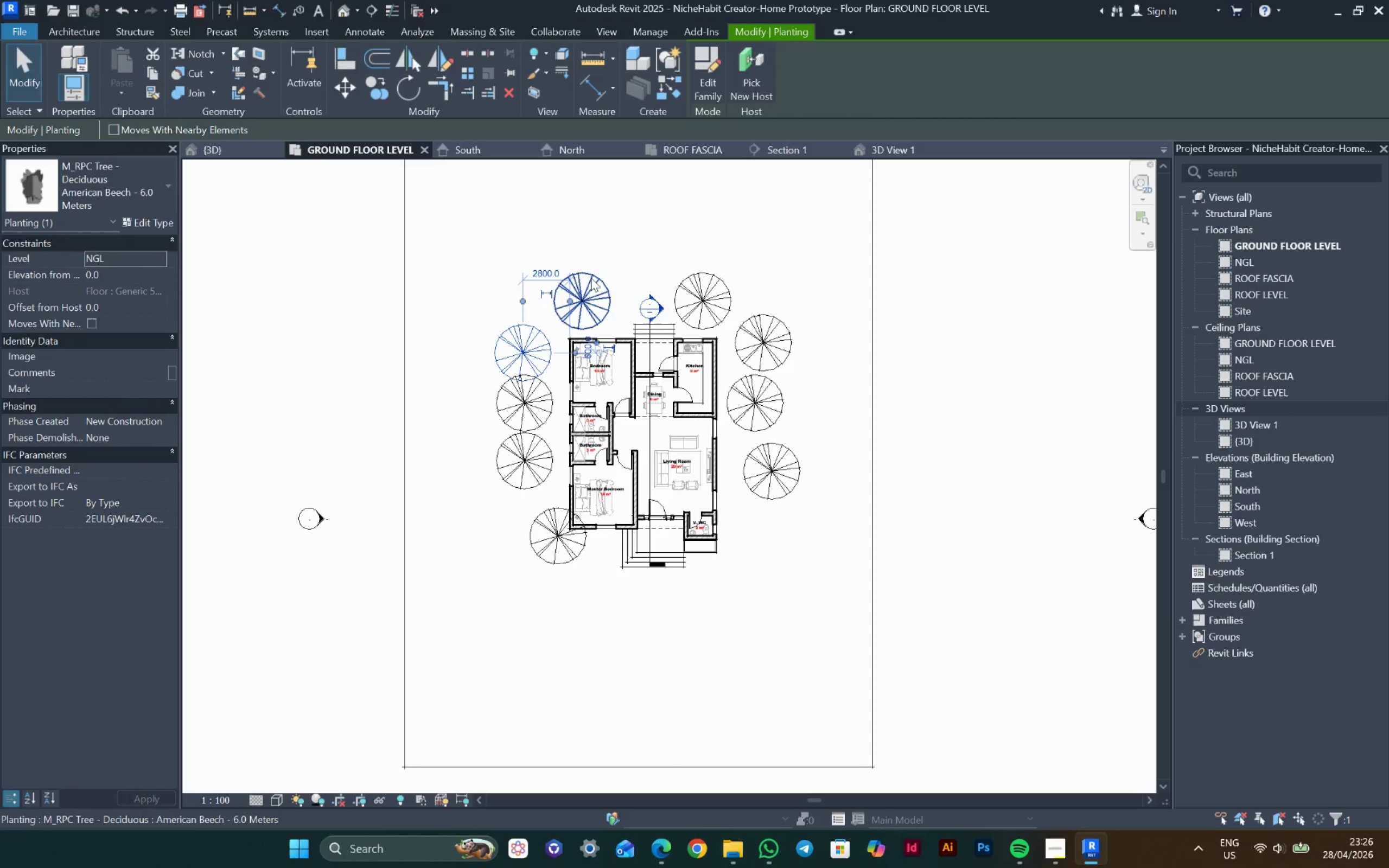 
left_click([591, 278])
 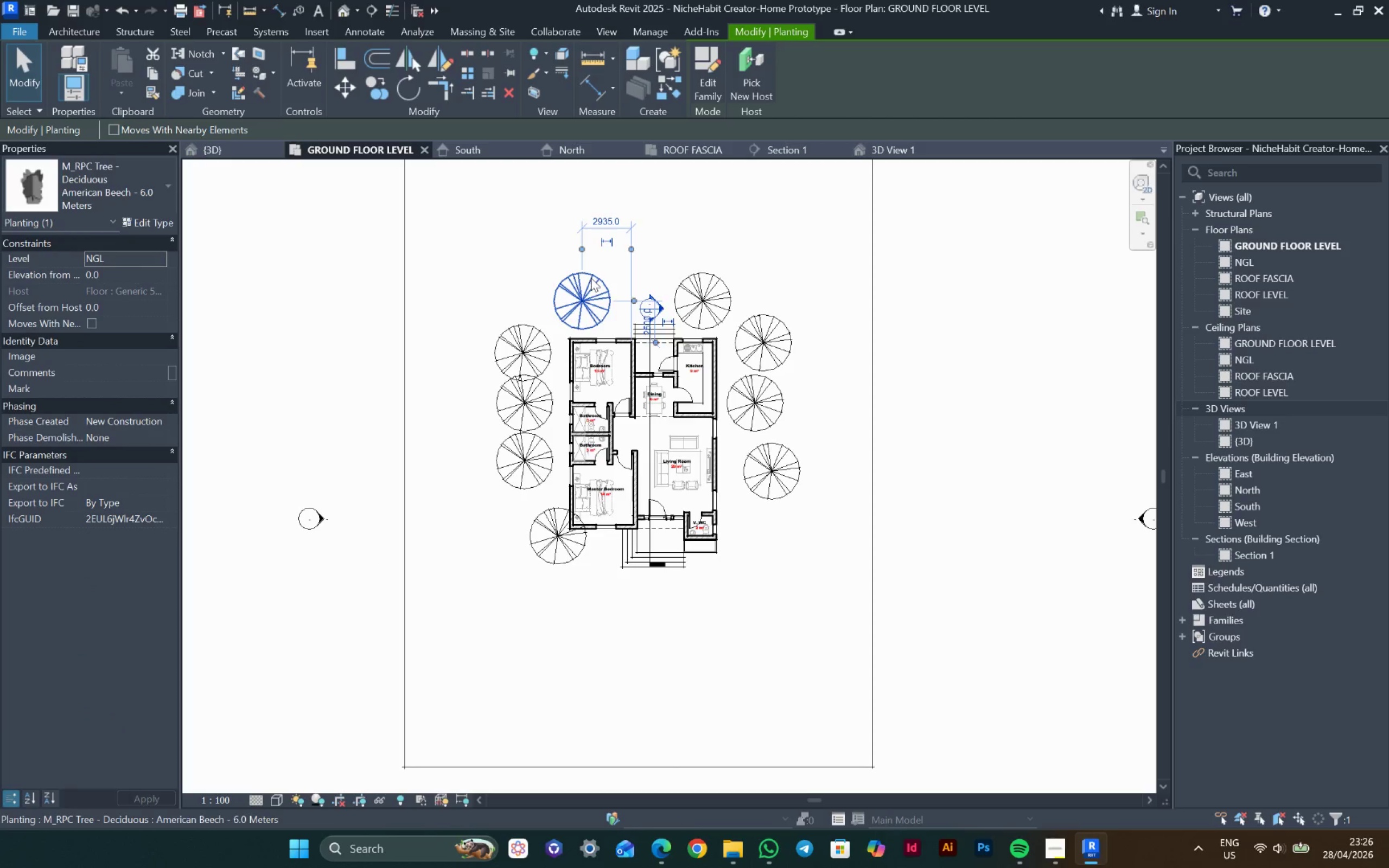 
key(ArrowLeft)
 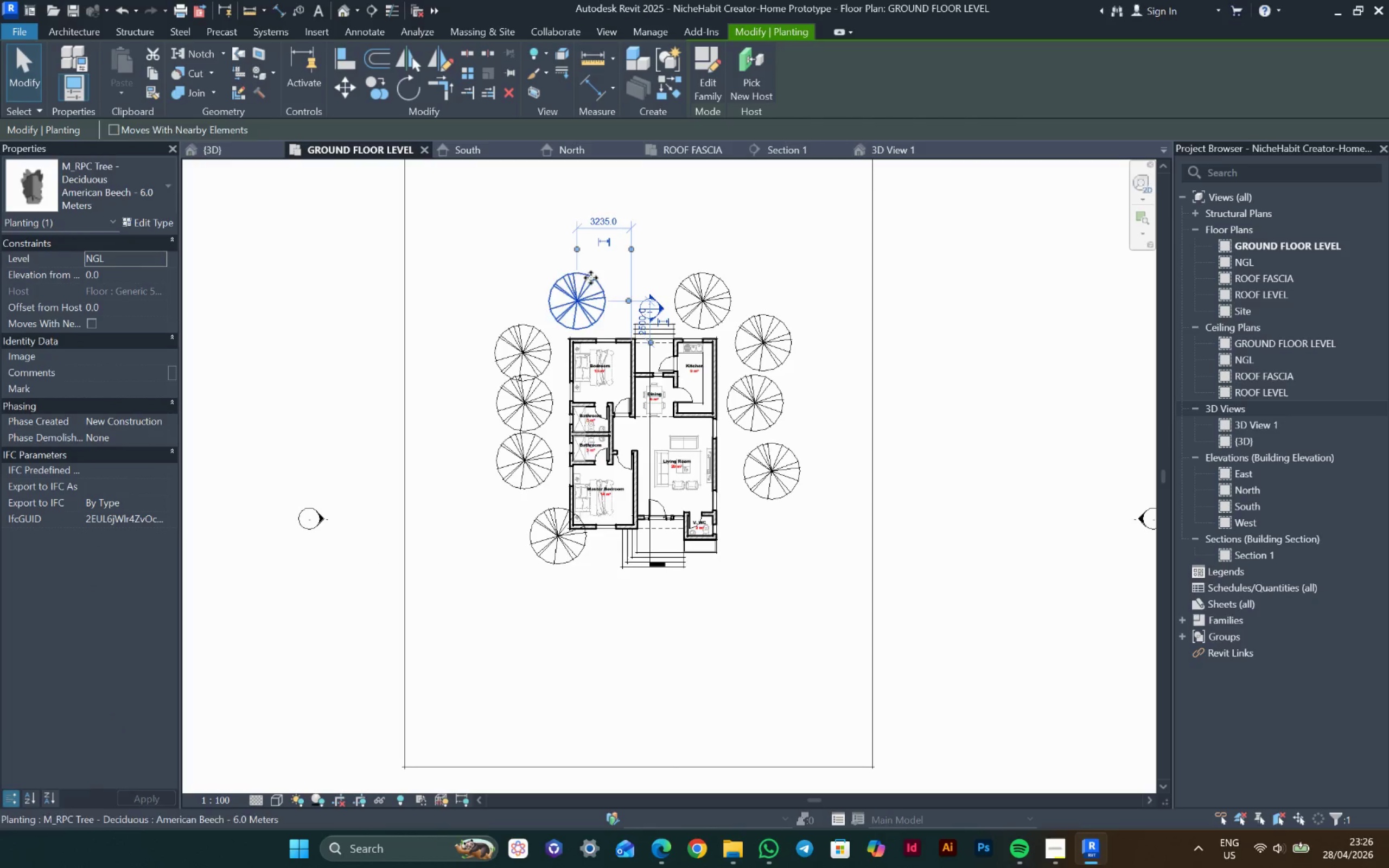 
key(ArrowLeft)
 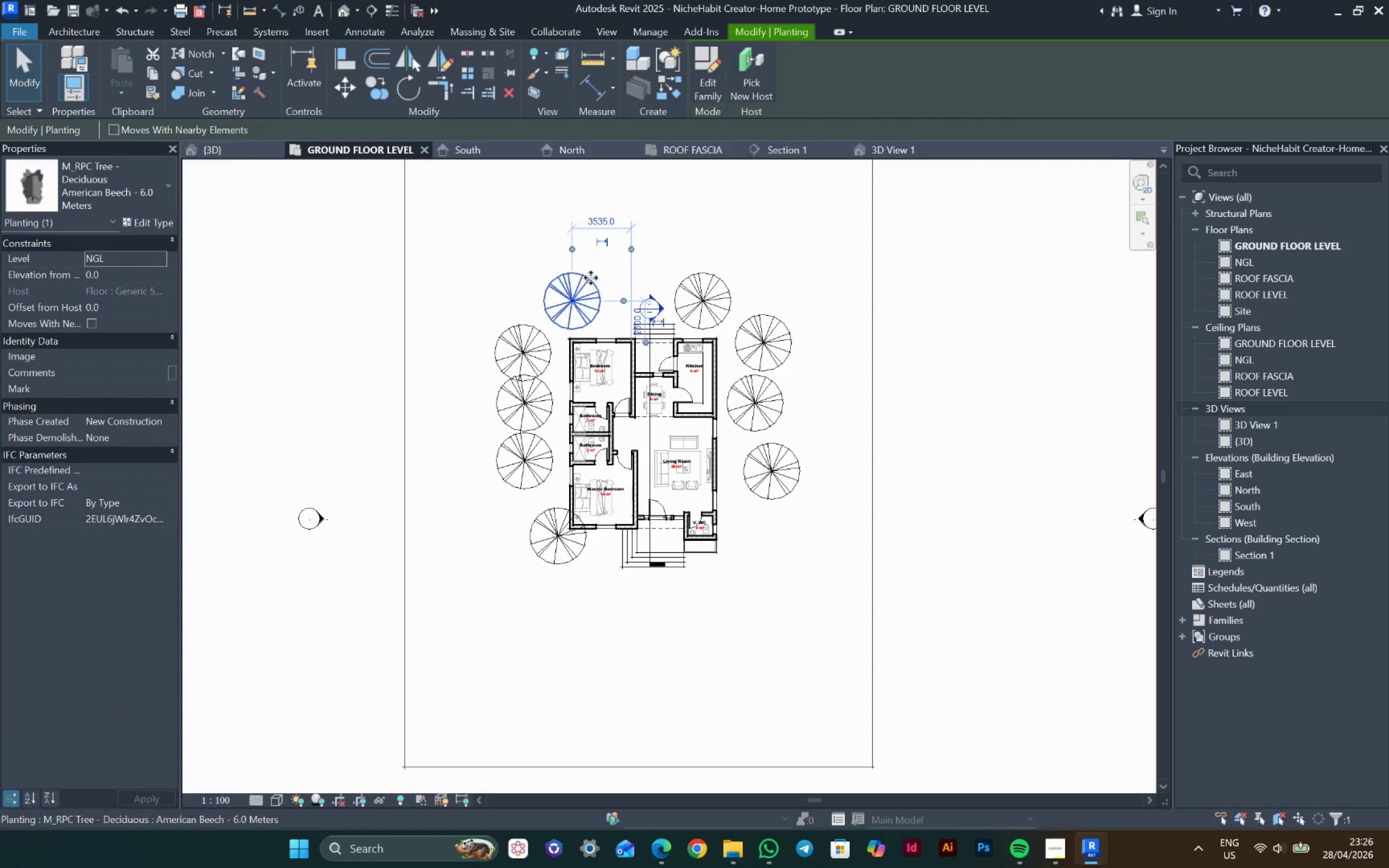 
key(ArrowLeft)
 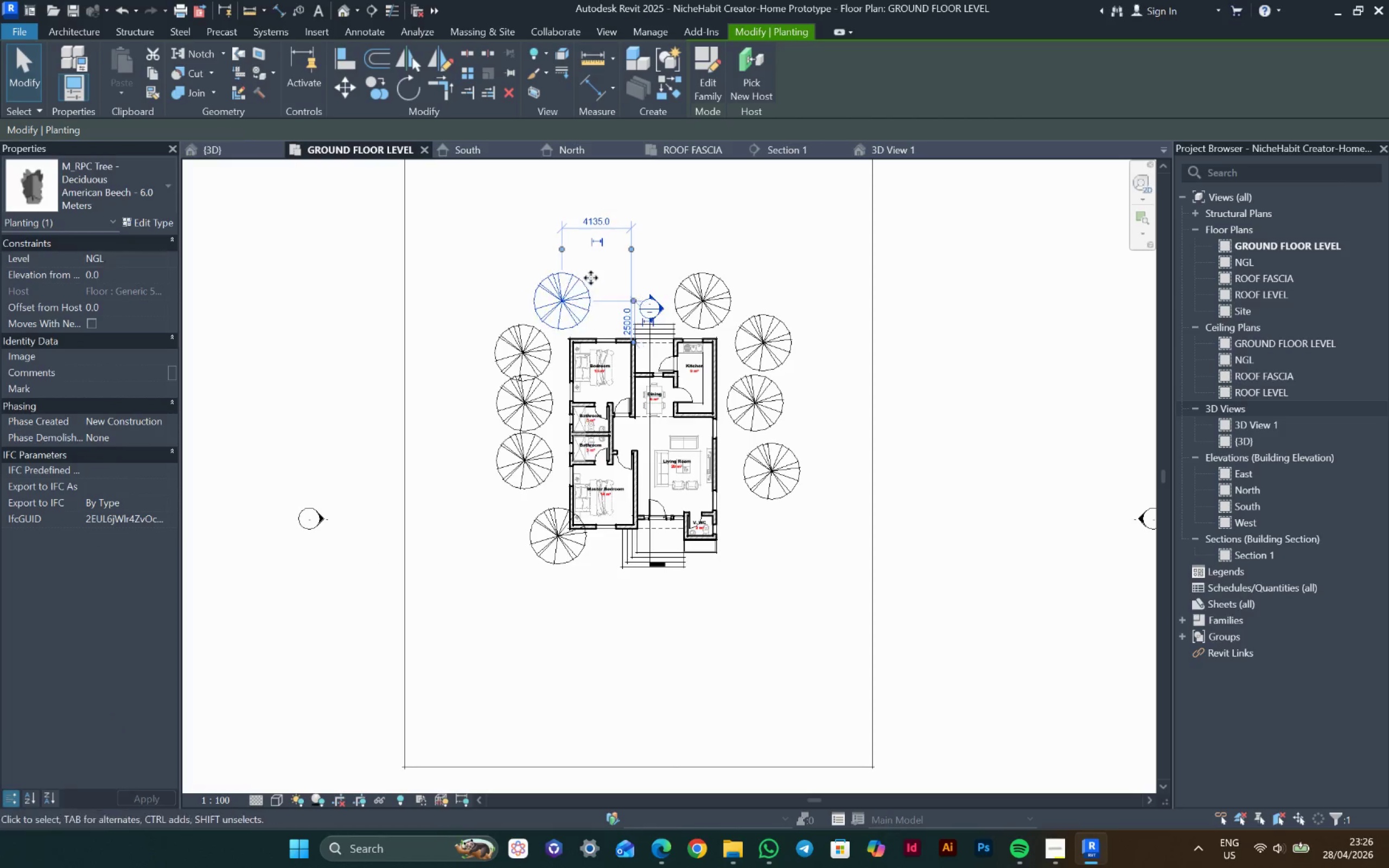 
key(ArrowLeft)
 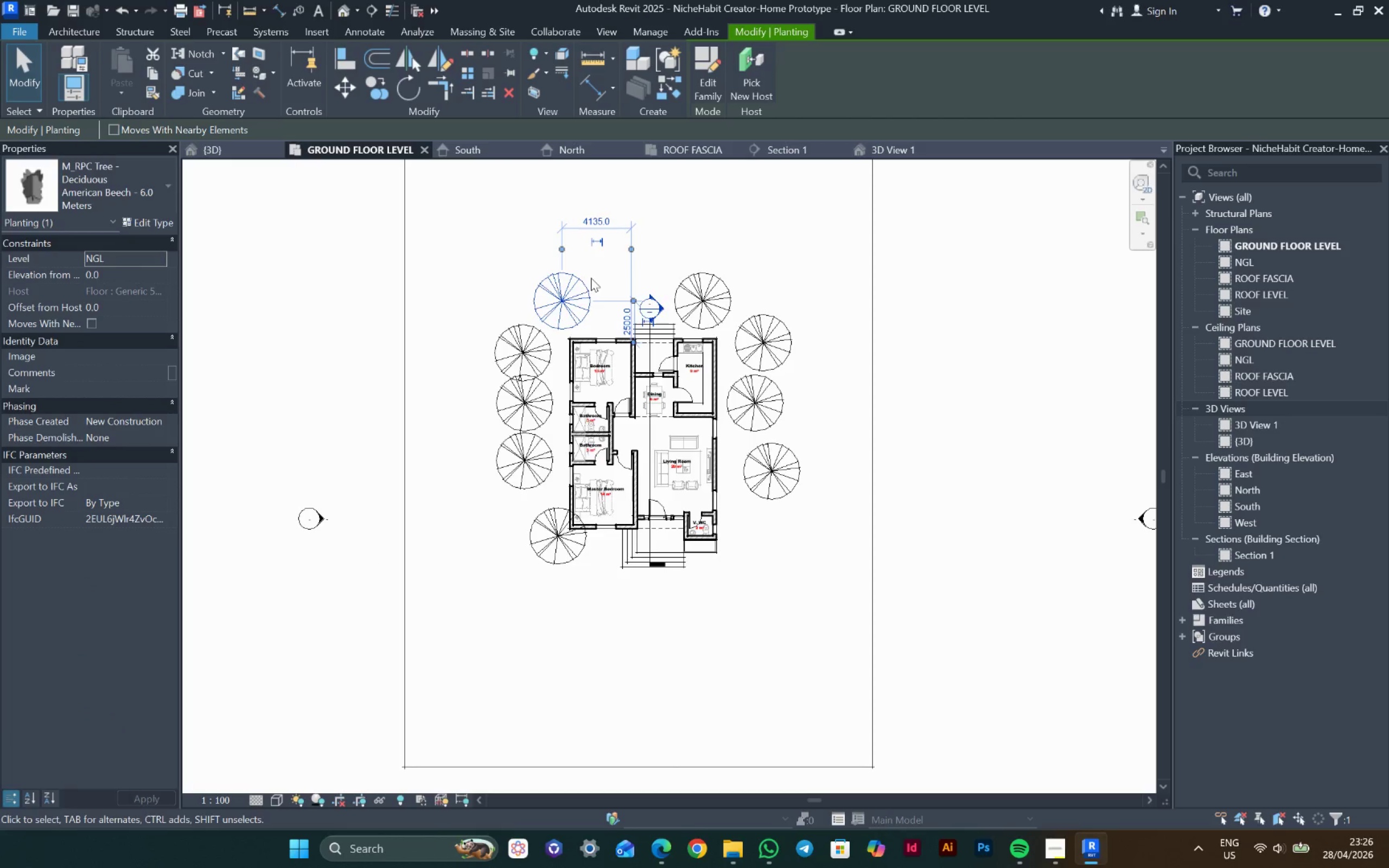 
key(ArrowLeft)
 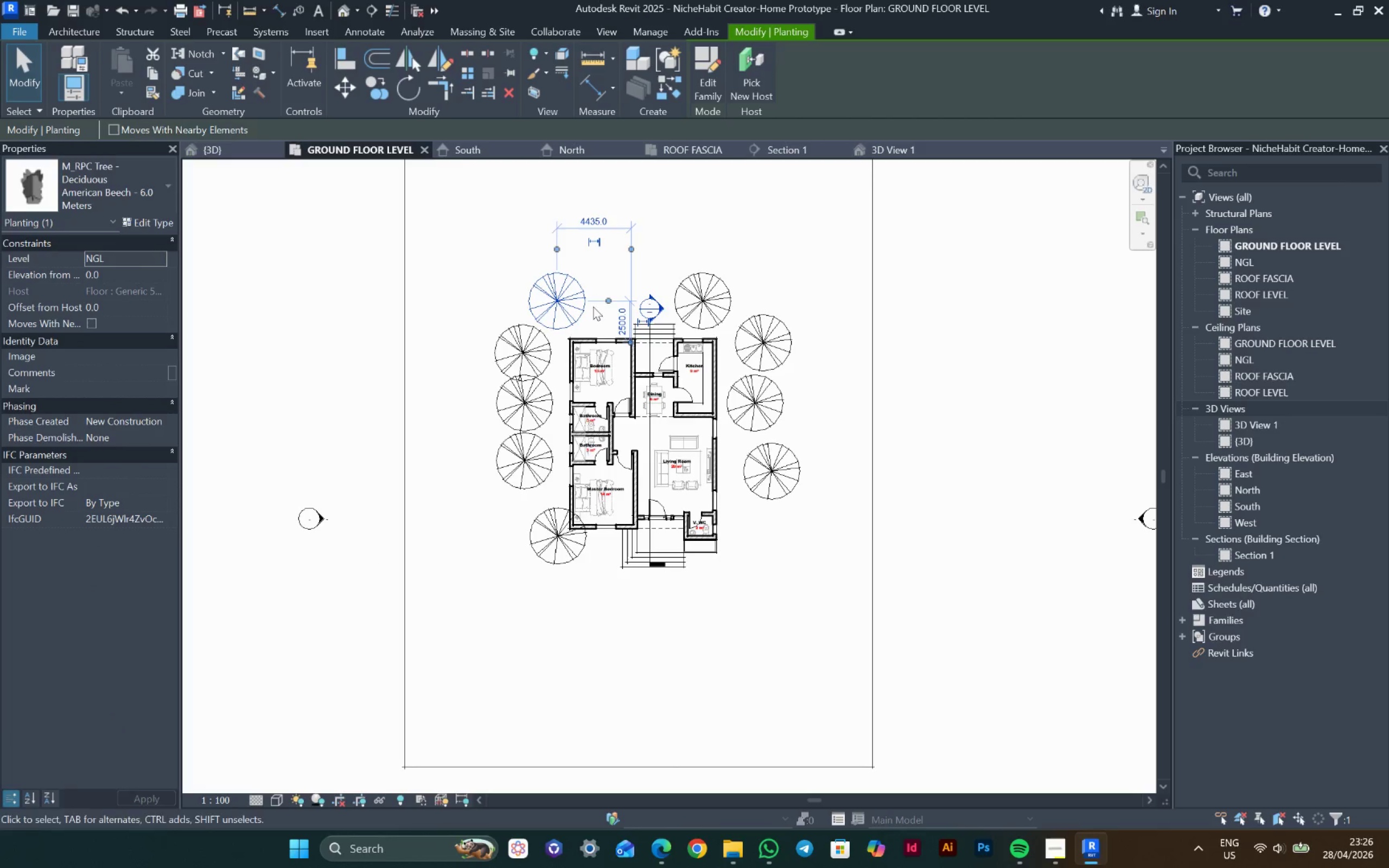 
key(ArrowLeft)
 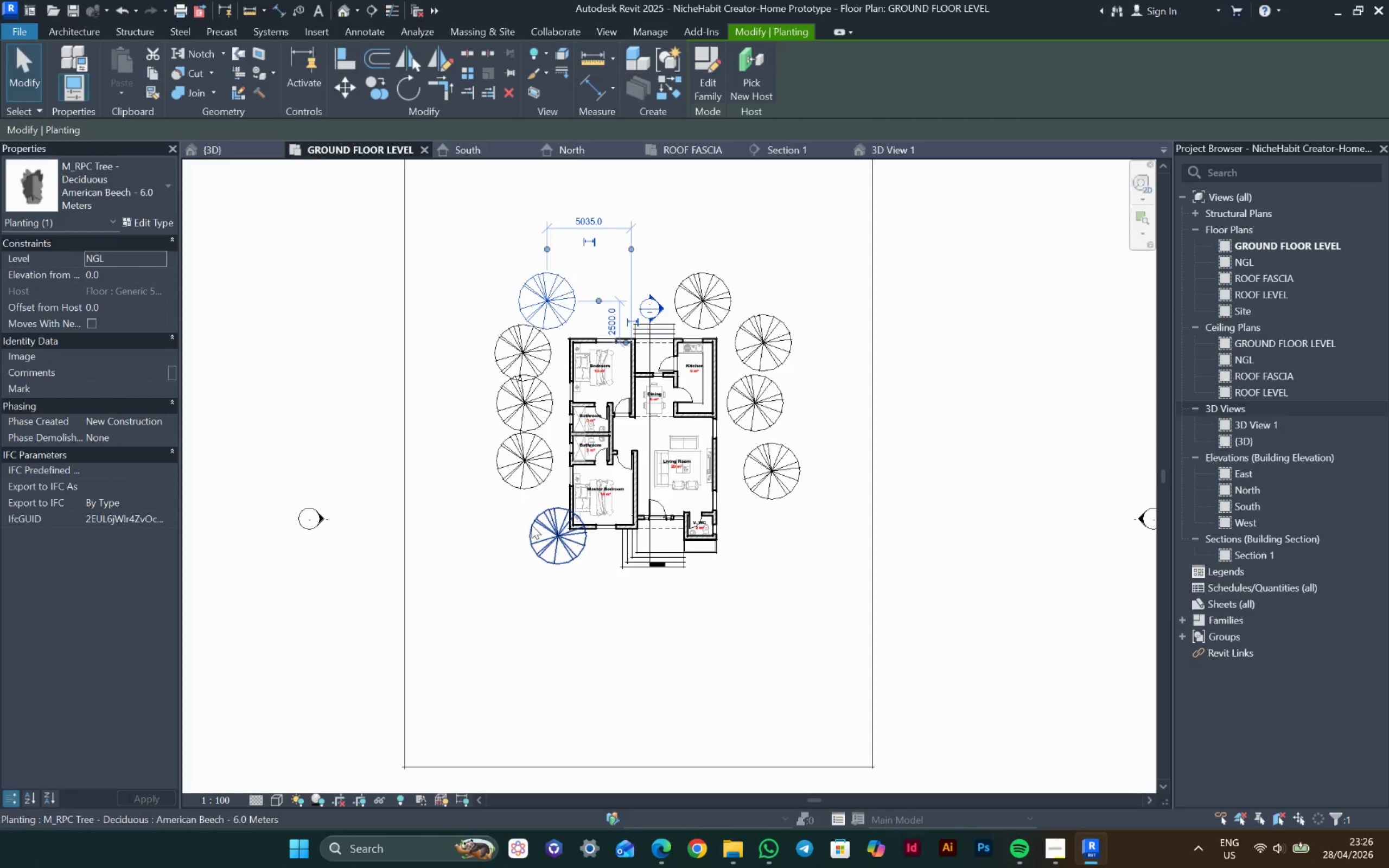 
key(ArrowLeft)
 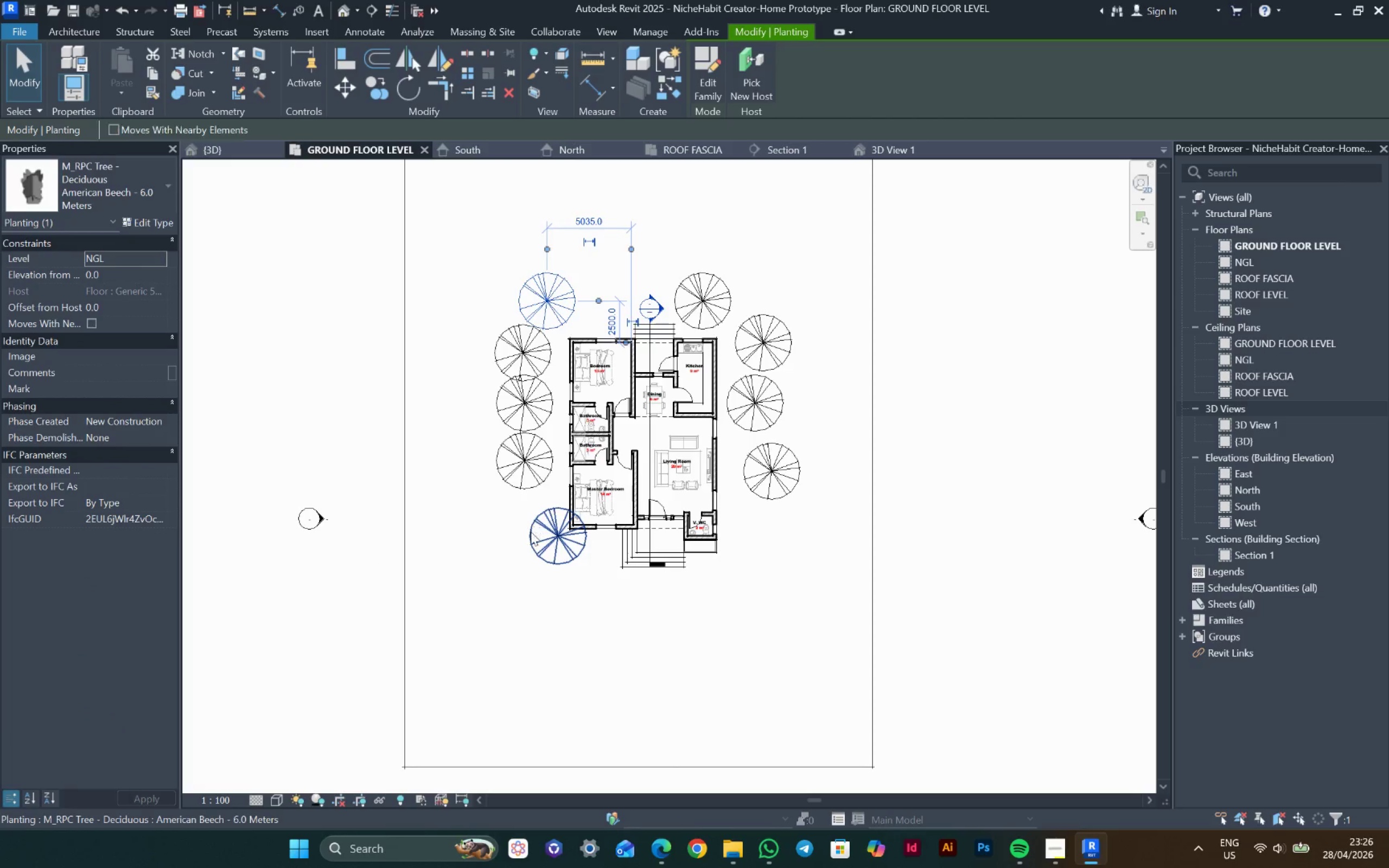 
key(ArrowLeft)
 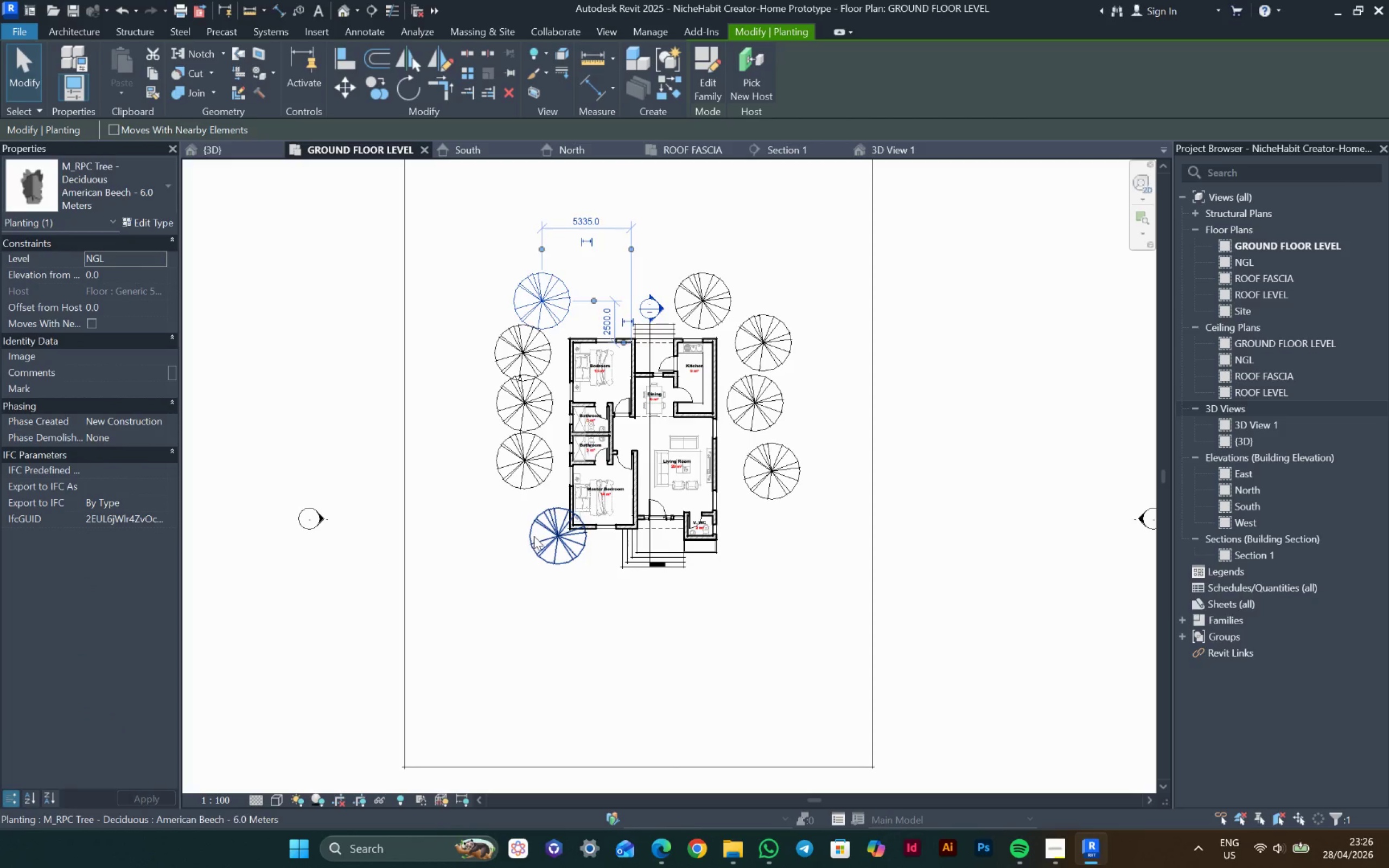 
key(ArrowLeft)
 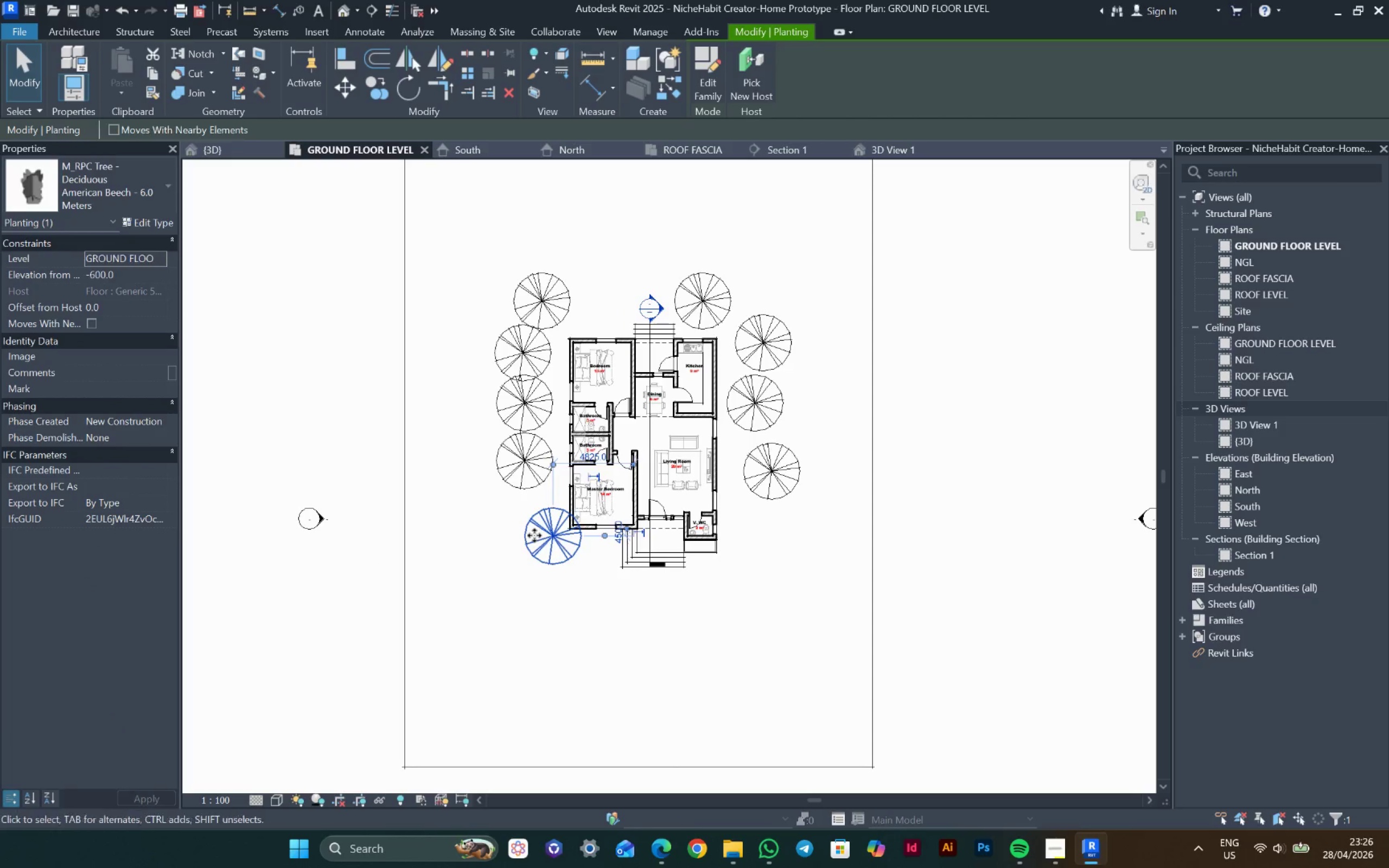 
key(ArrowLeft)
 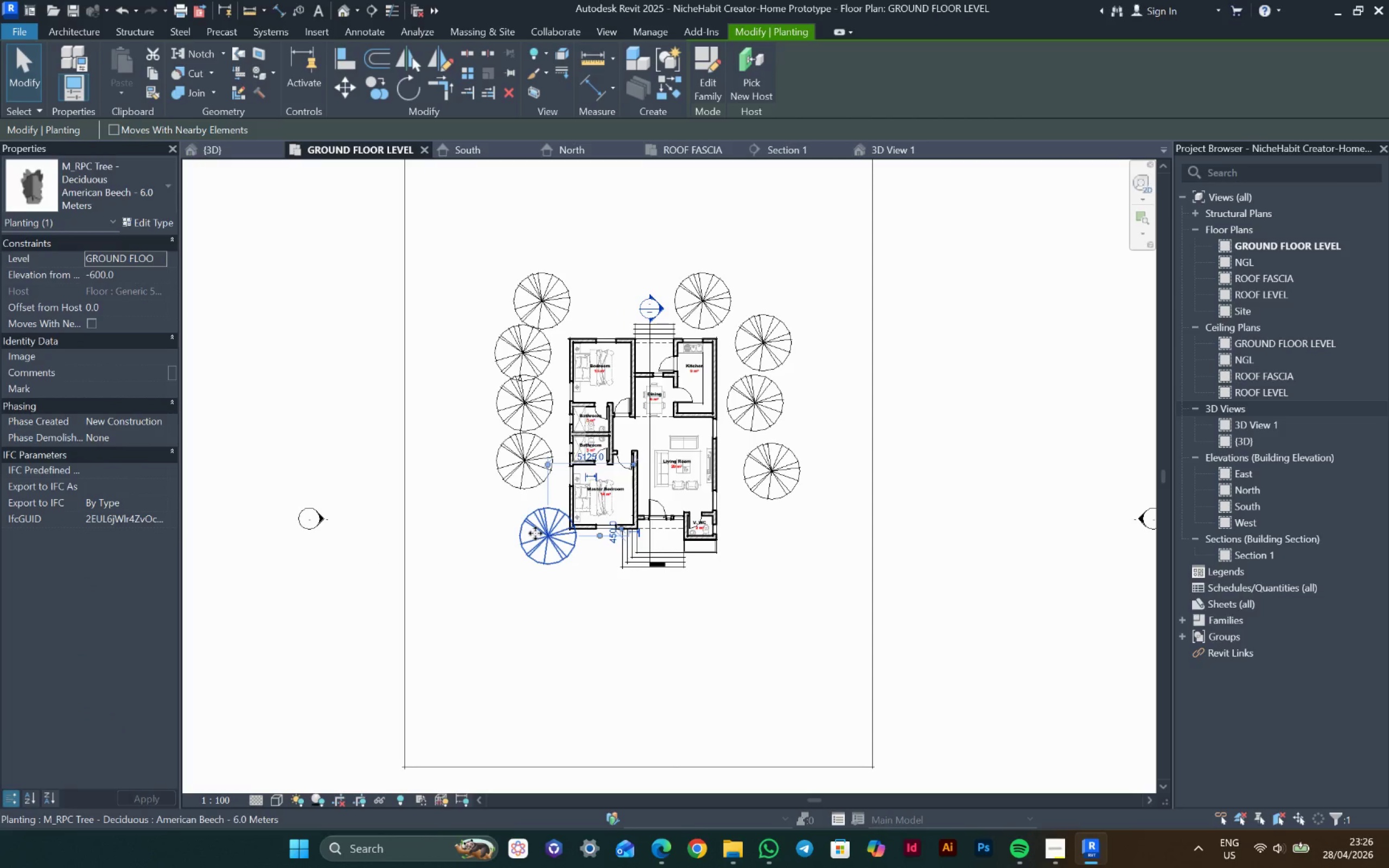 
key(ArrowLeft)
 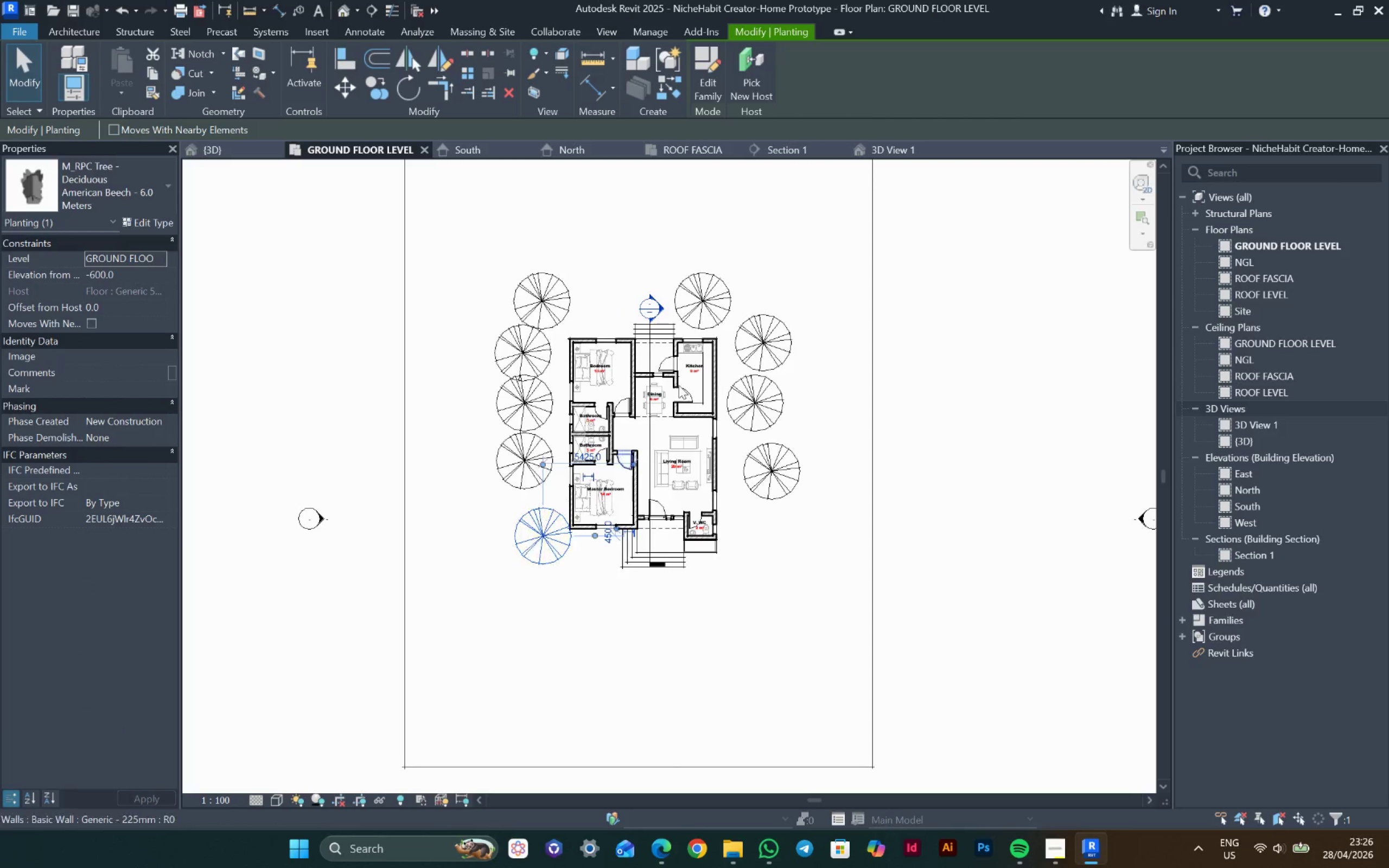 
key(ArrowLeft)
 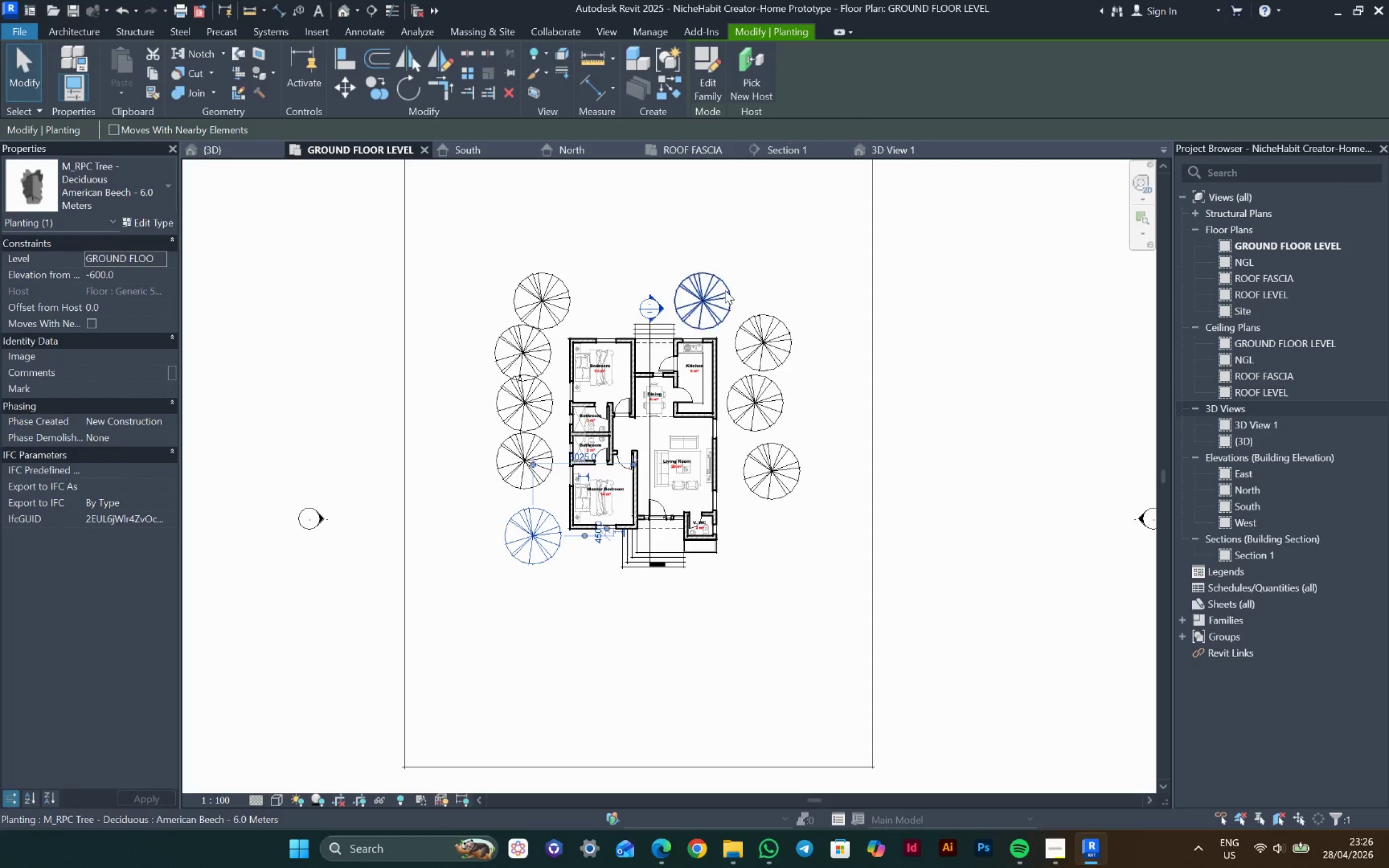 
key(ArrowLeft)
 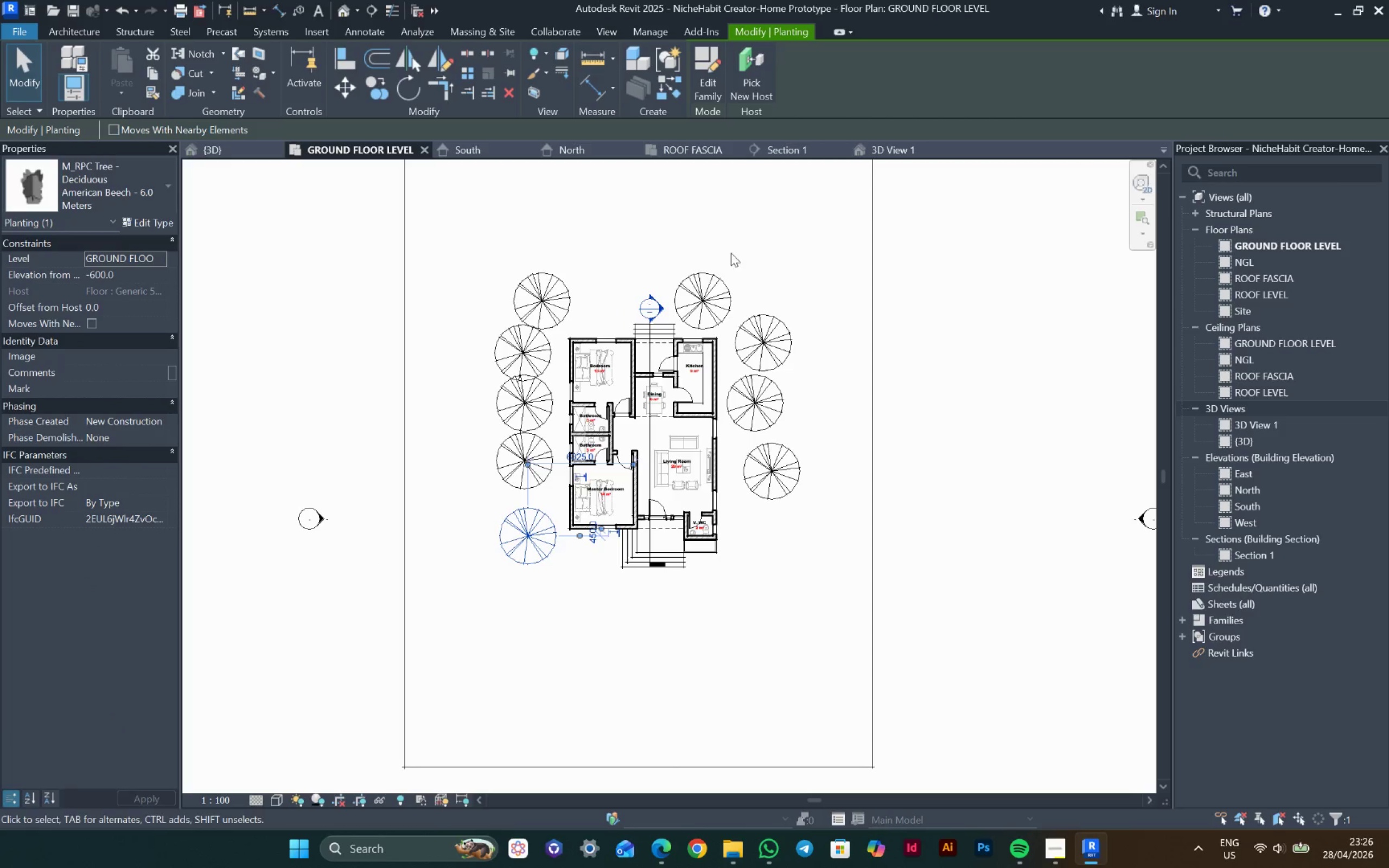 
key(ArrowLeft)
 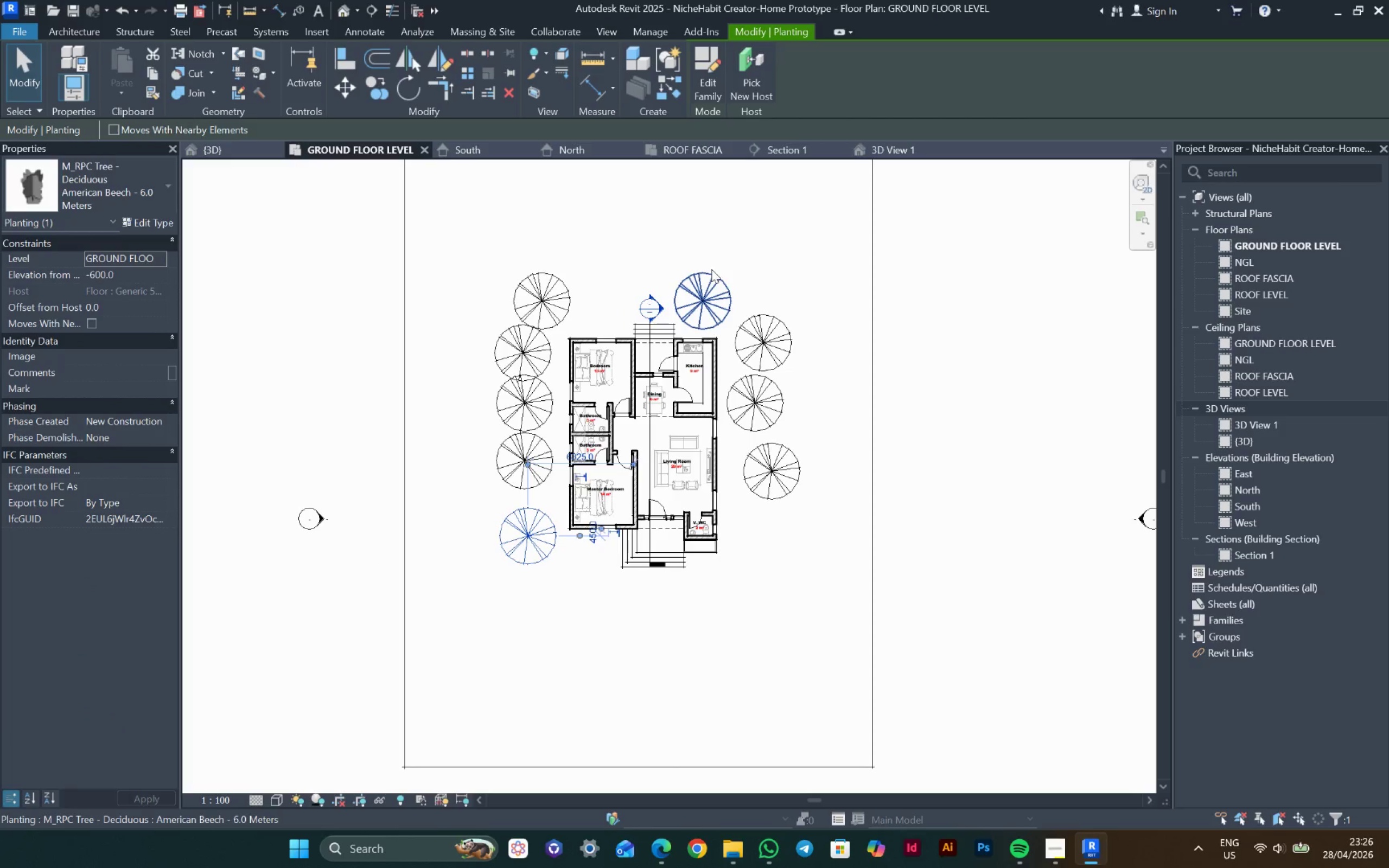 
left_click([711, 270])
 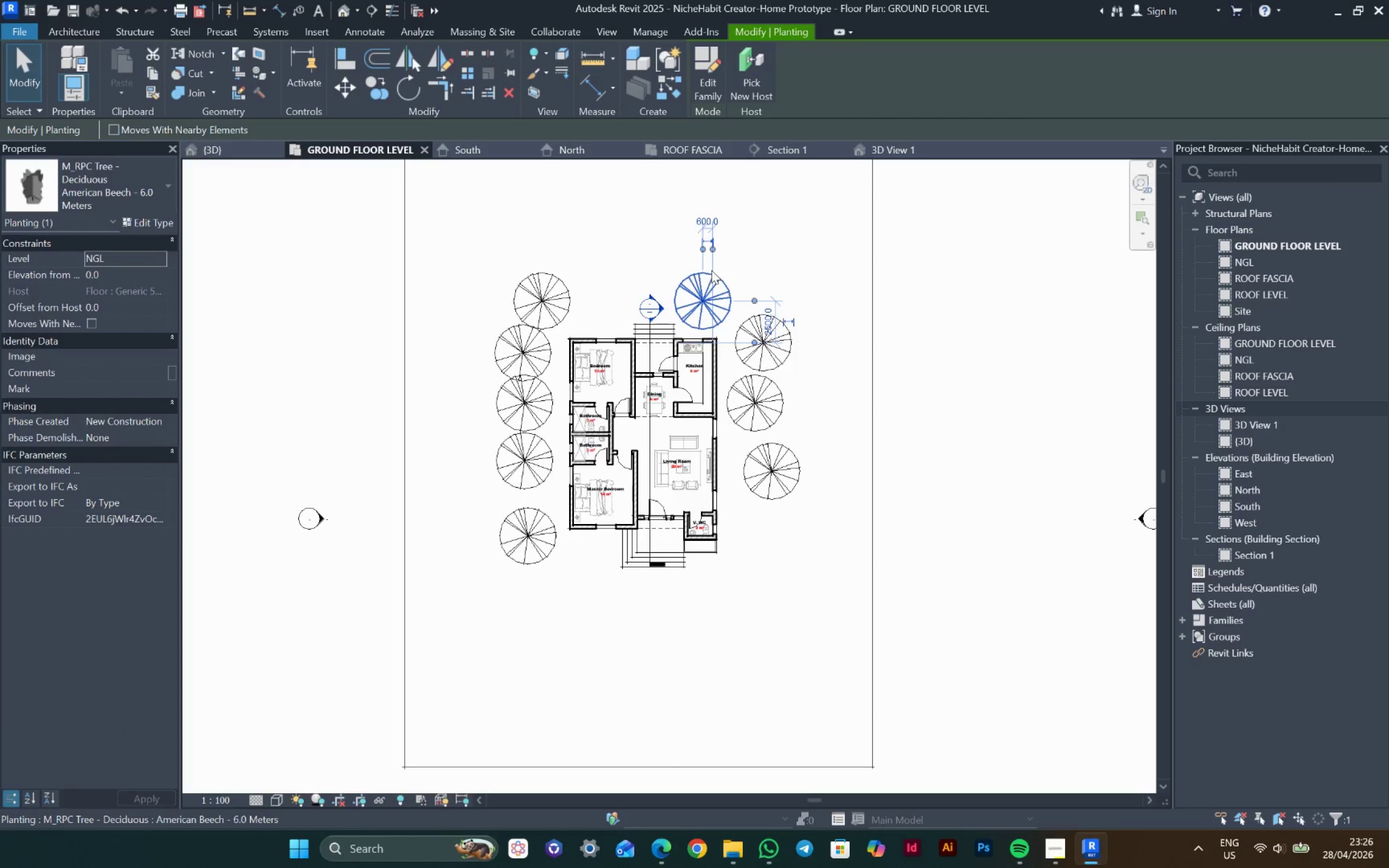 
key(ArrowUp)
 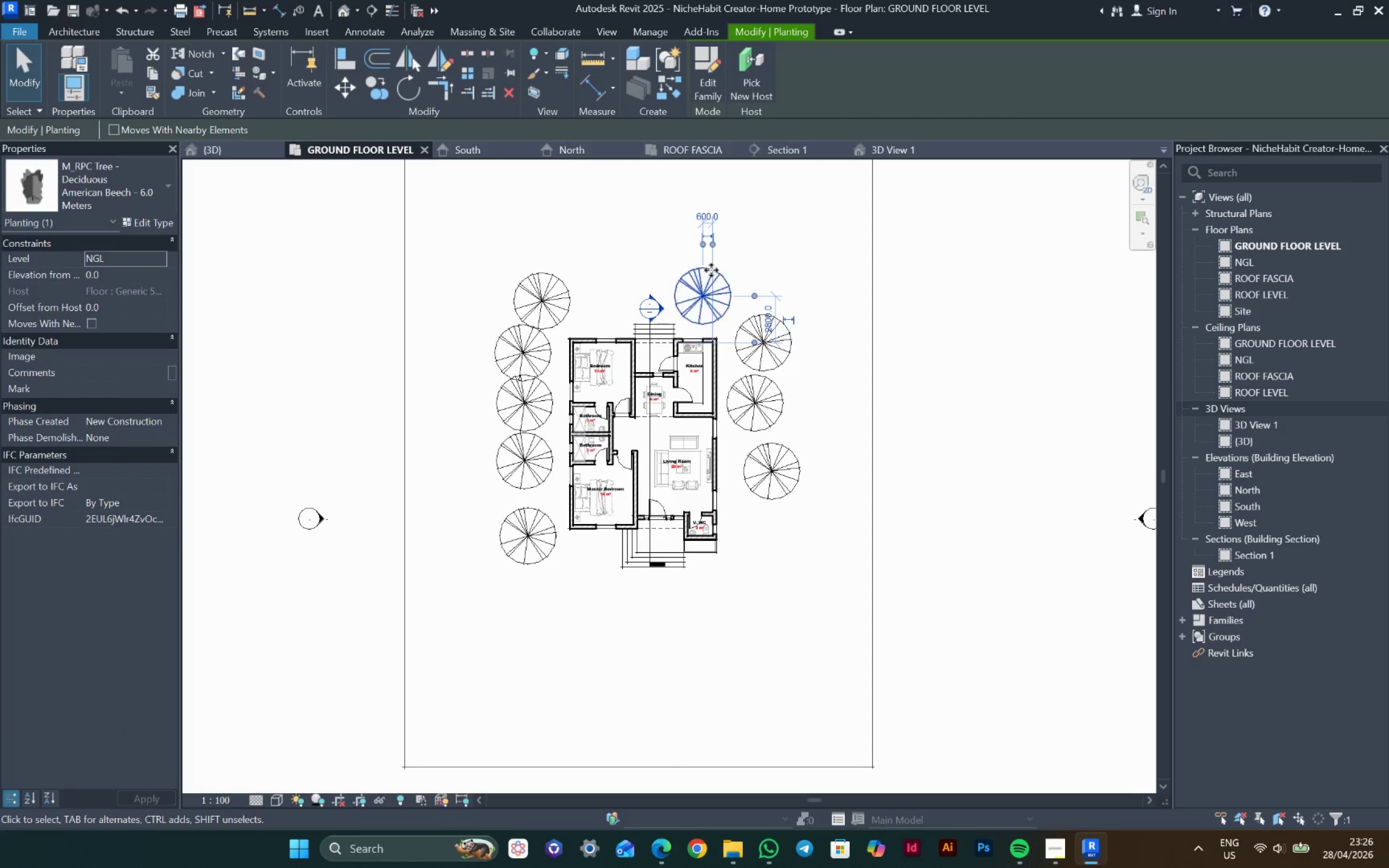 
key(ArrowUp)
 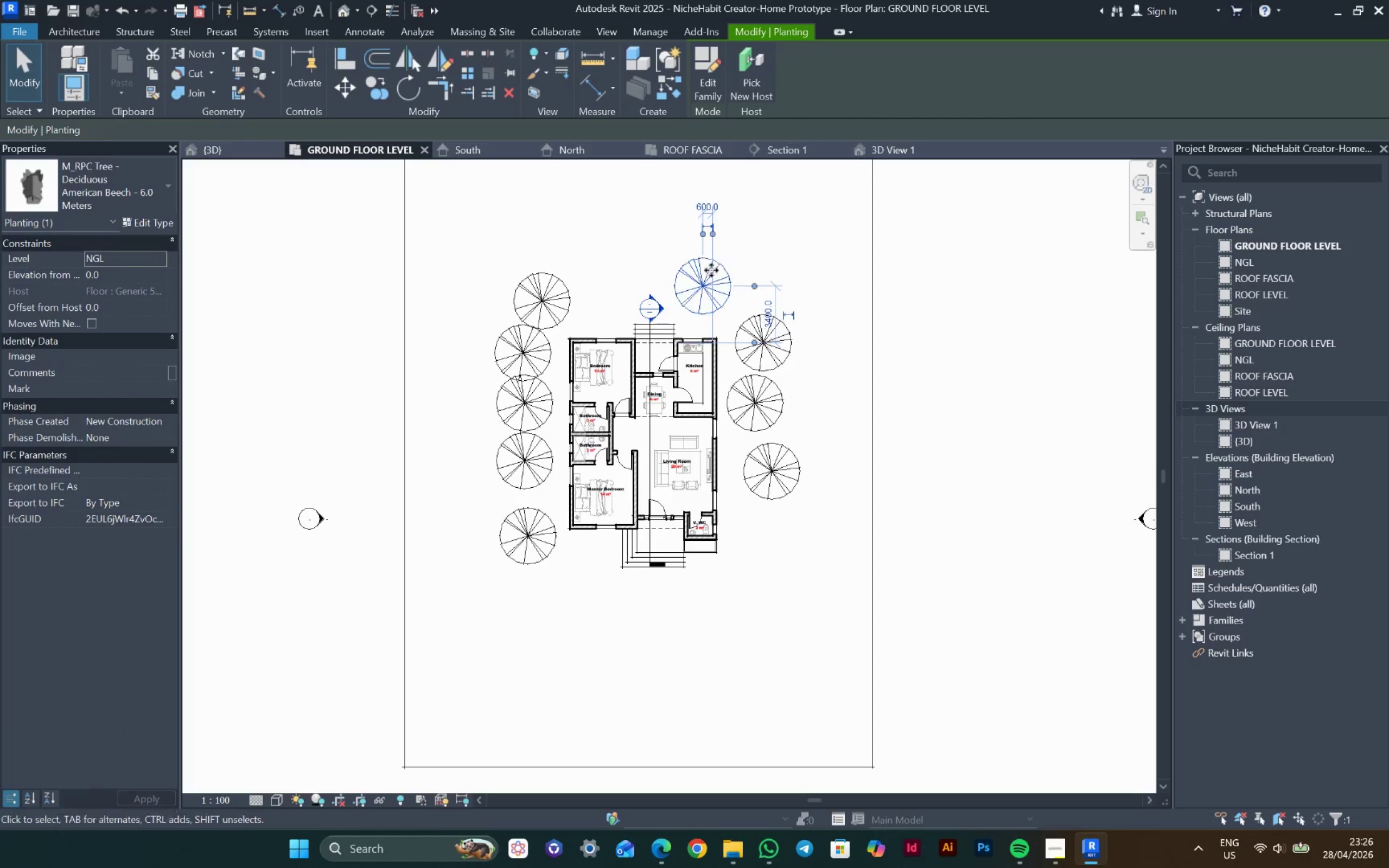 
key(ArrowUp)
 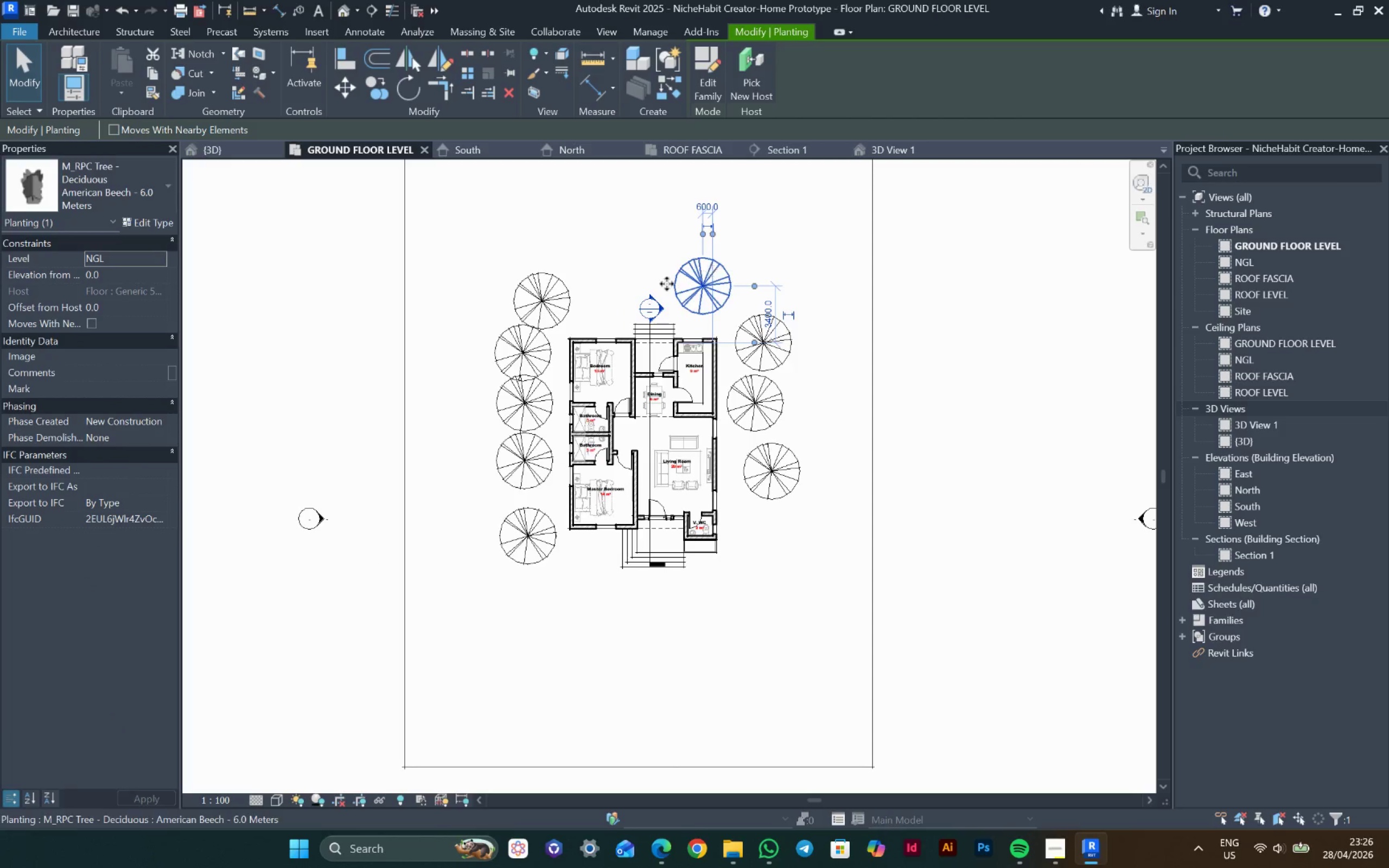 
key(ArrowUp)
 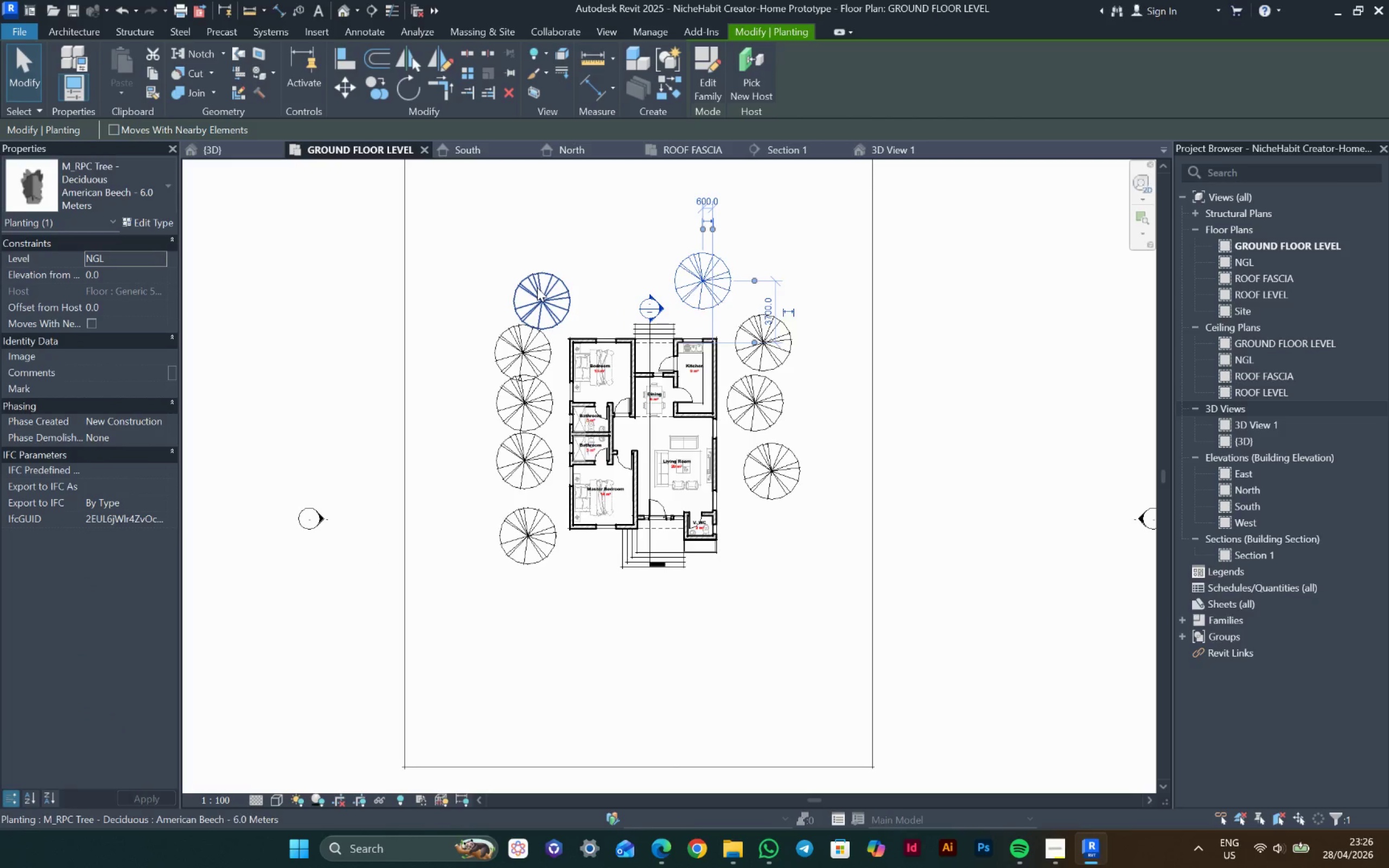 
key(ArrowUp)
 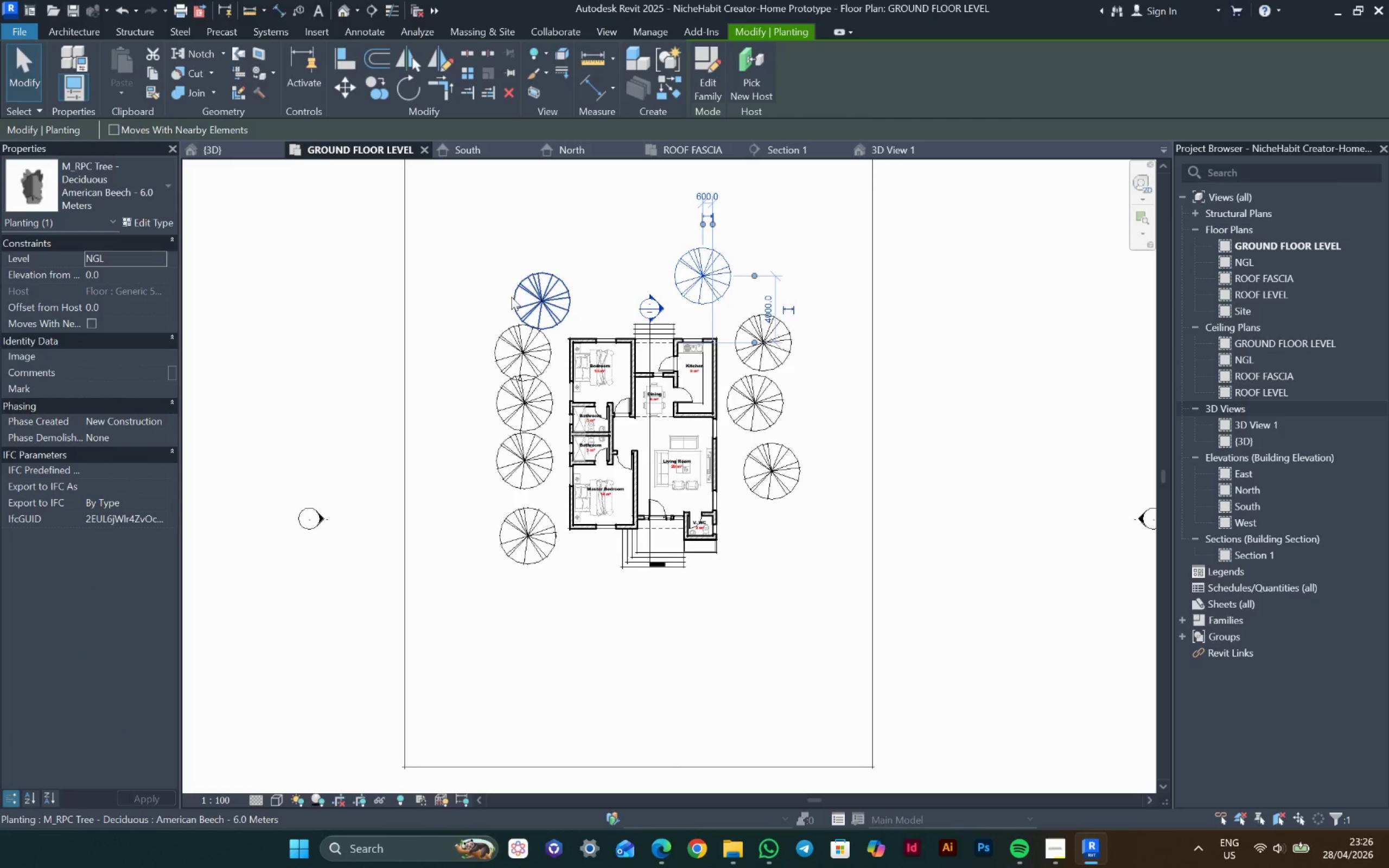 
key(ArrowUp)
 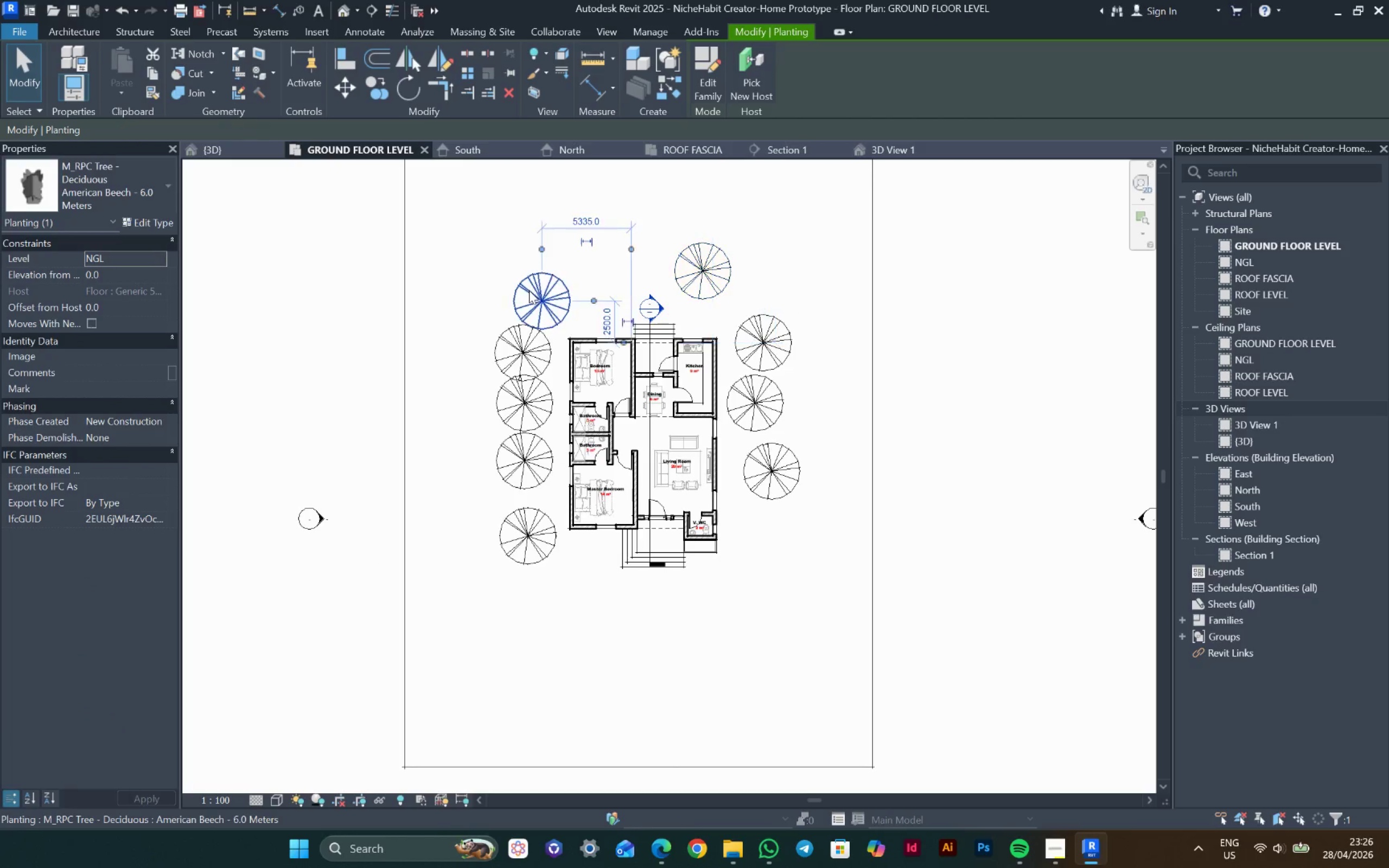 
key(ArrowUp)
 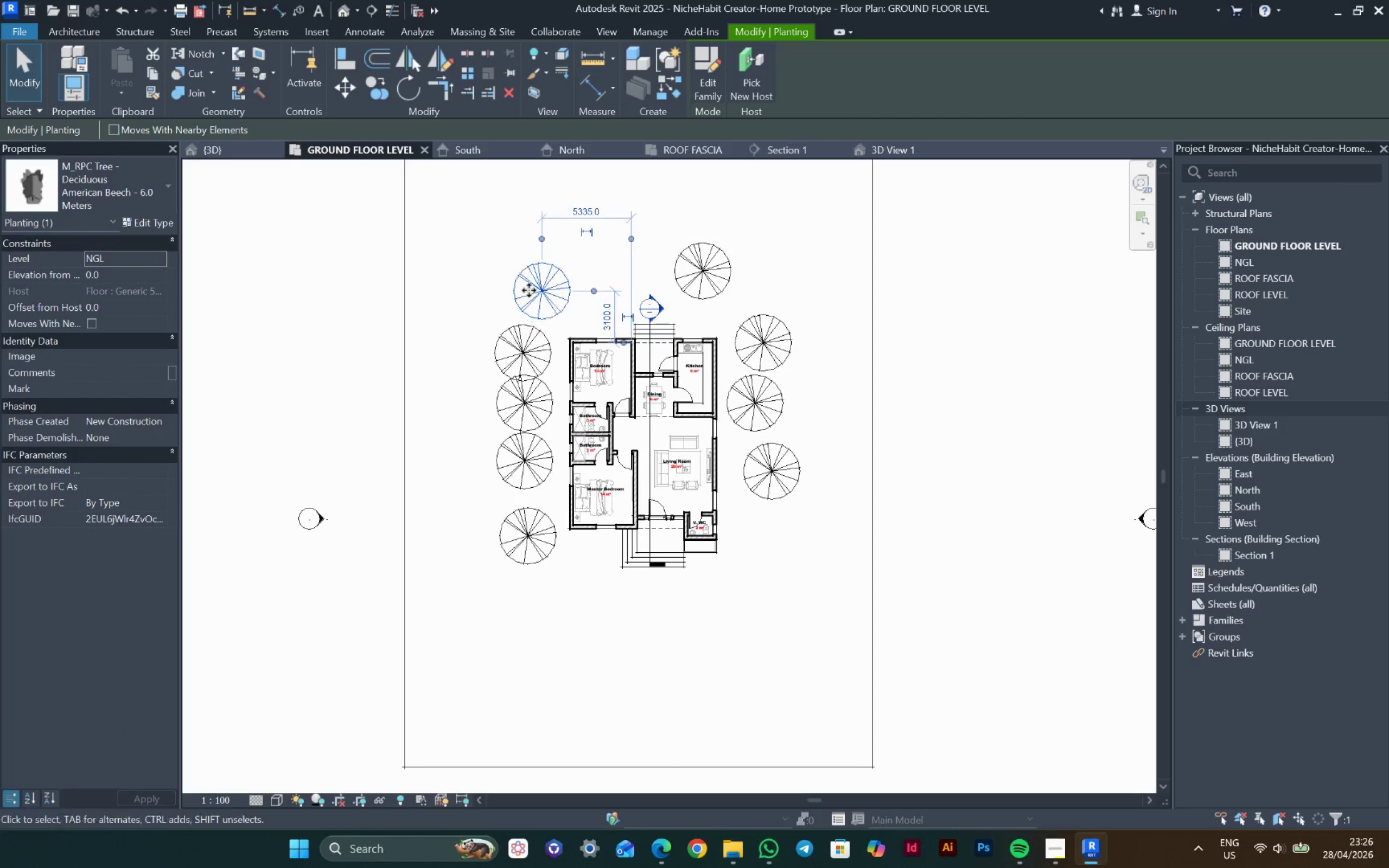 
key(ArrowUp)
 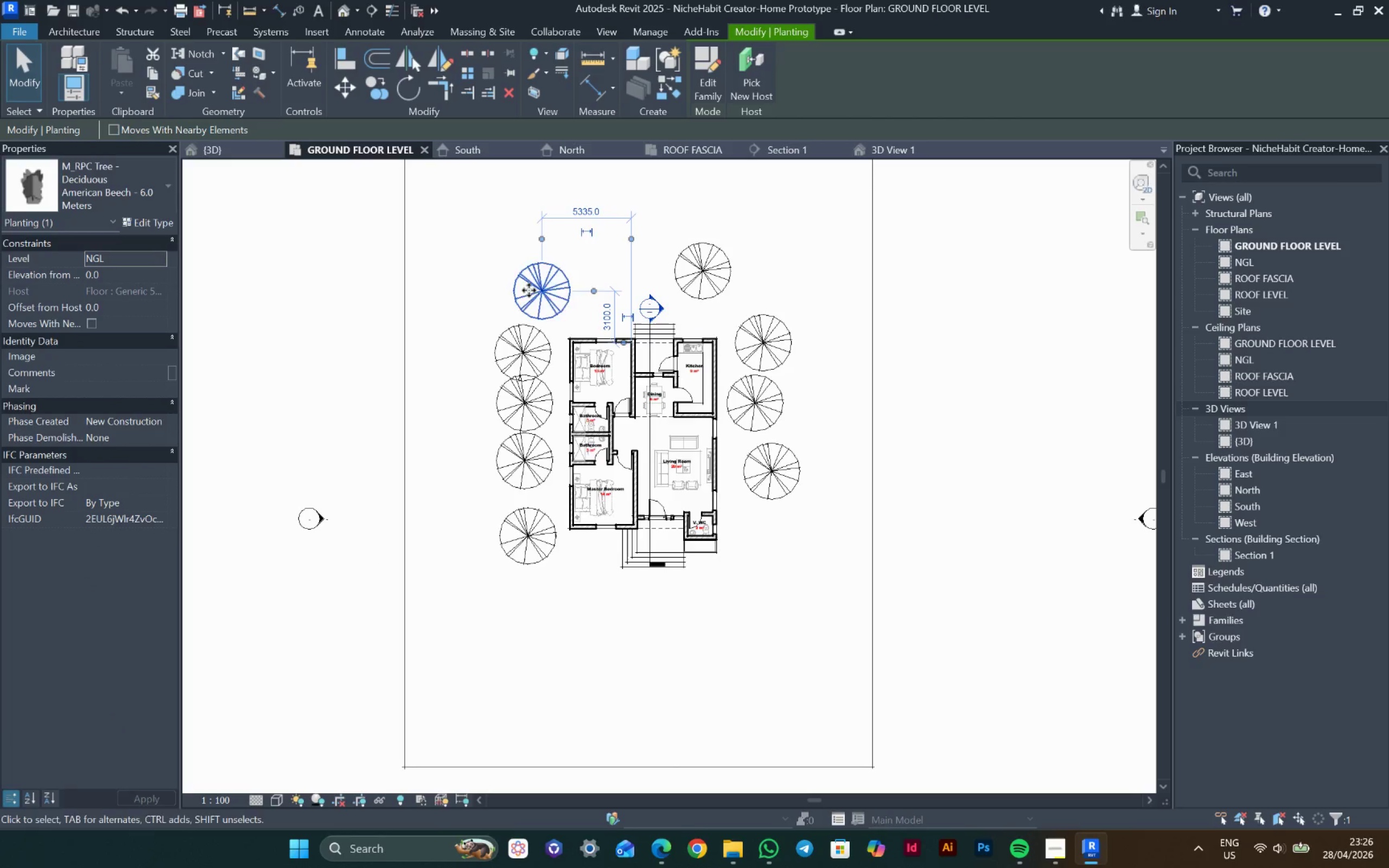 
key(ArrowUp)
 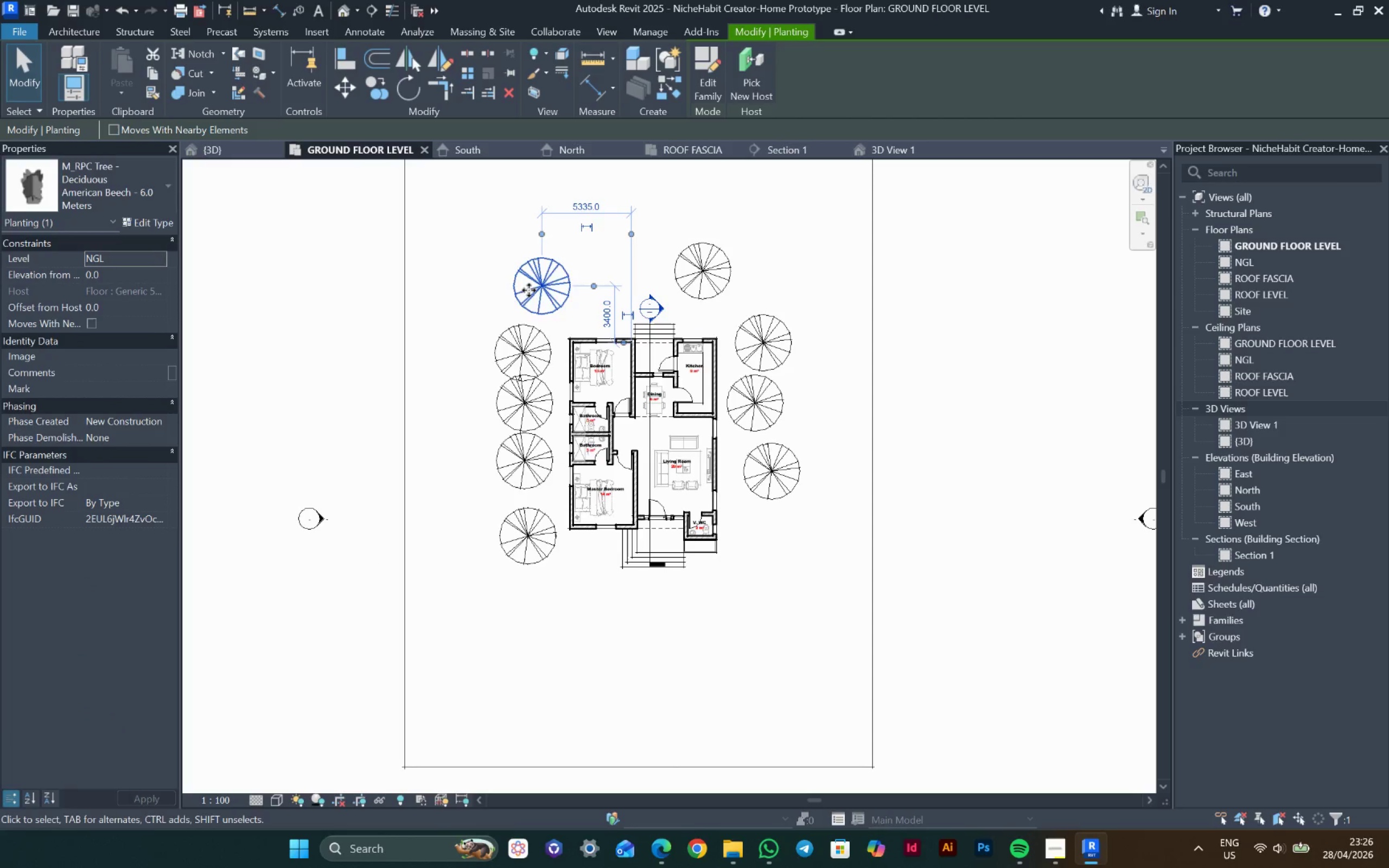 
key(ArrowRight)
 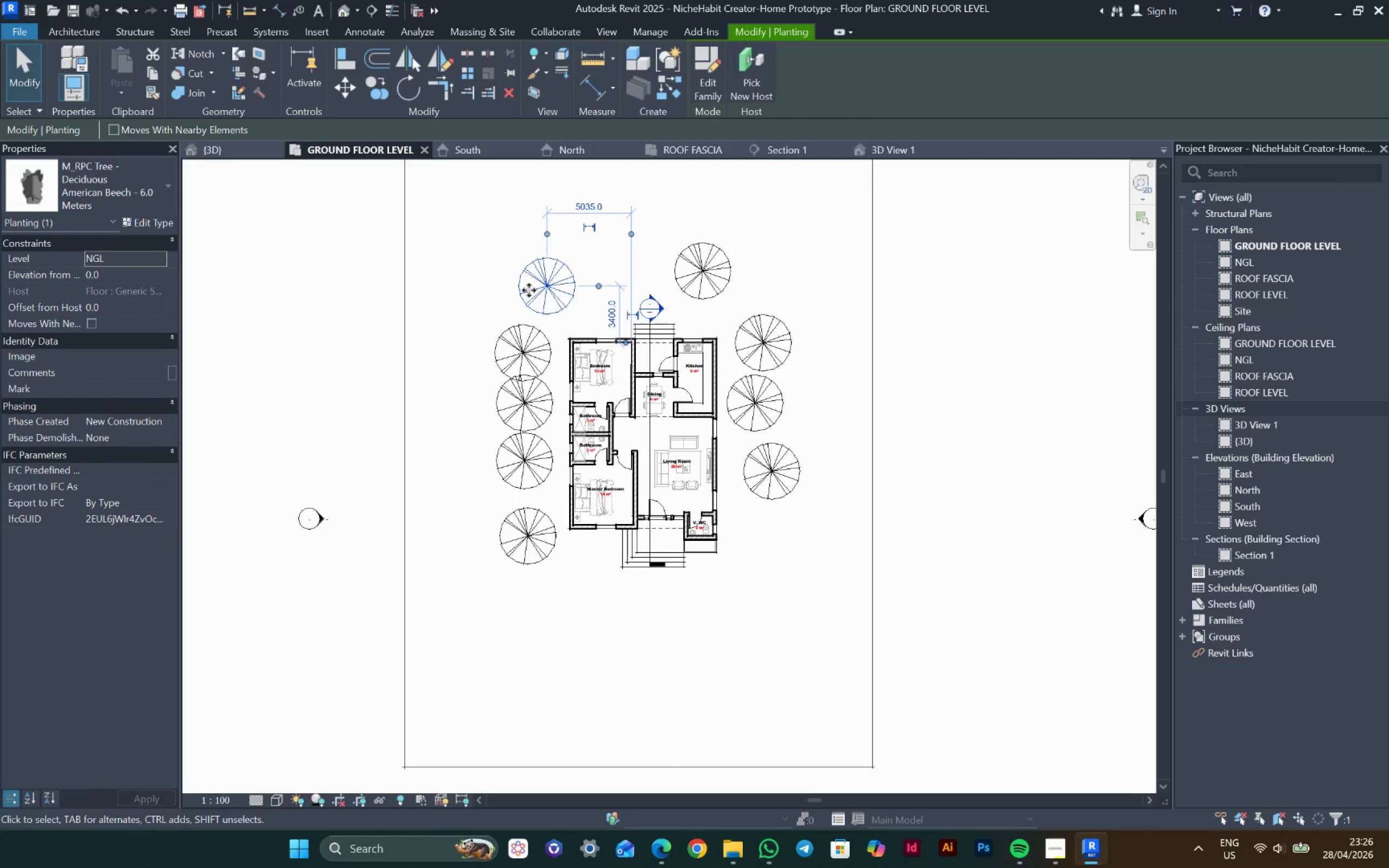 
key(ArrowRight)
 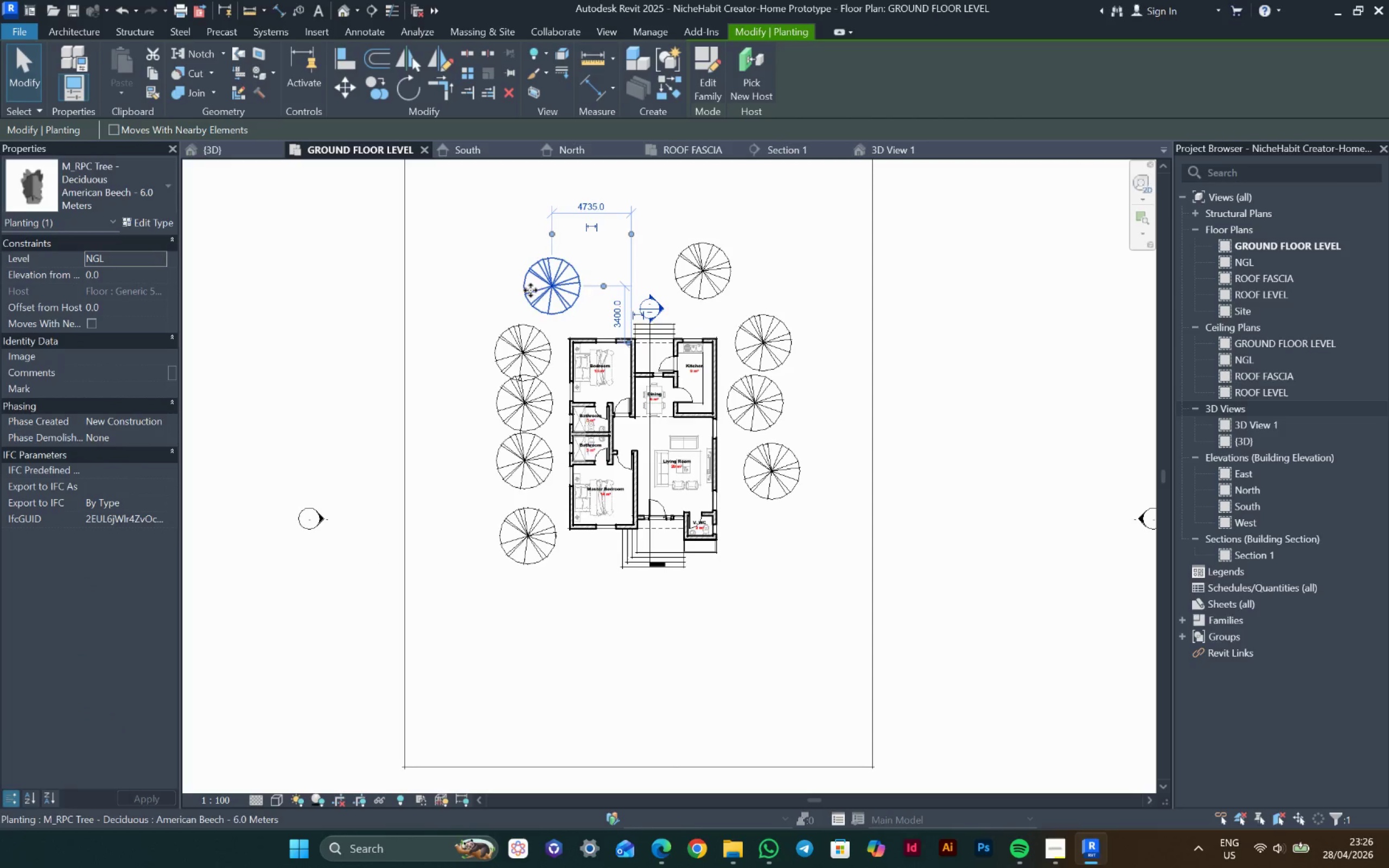 
key(ArrowRight)
 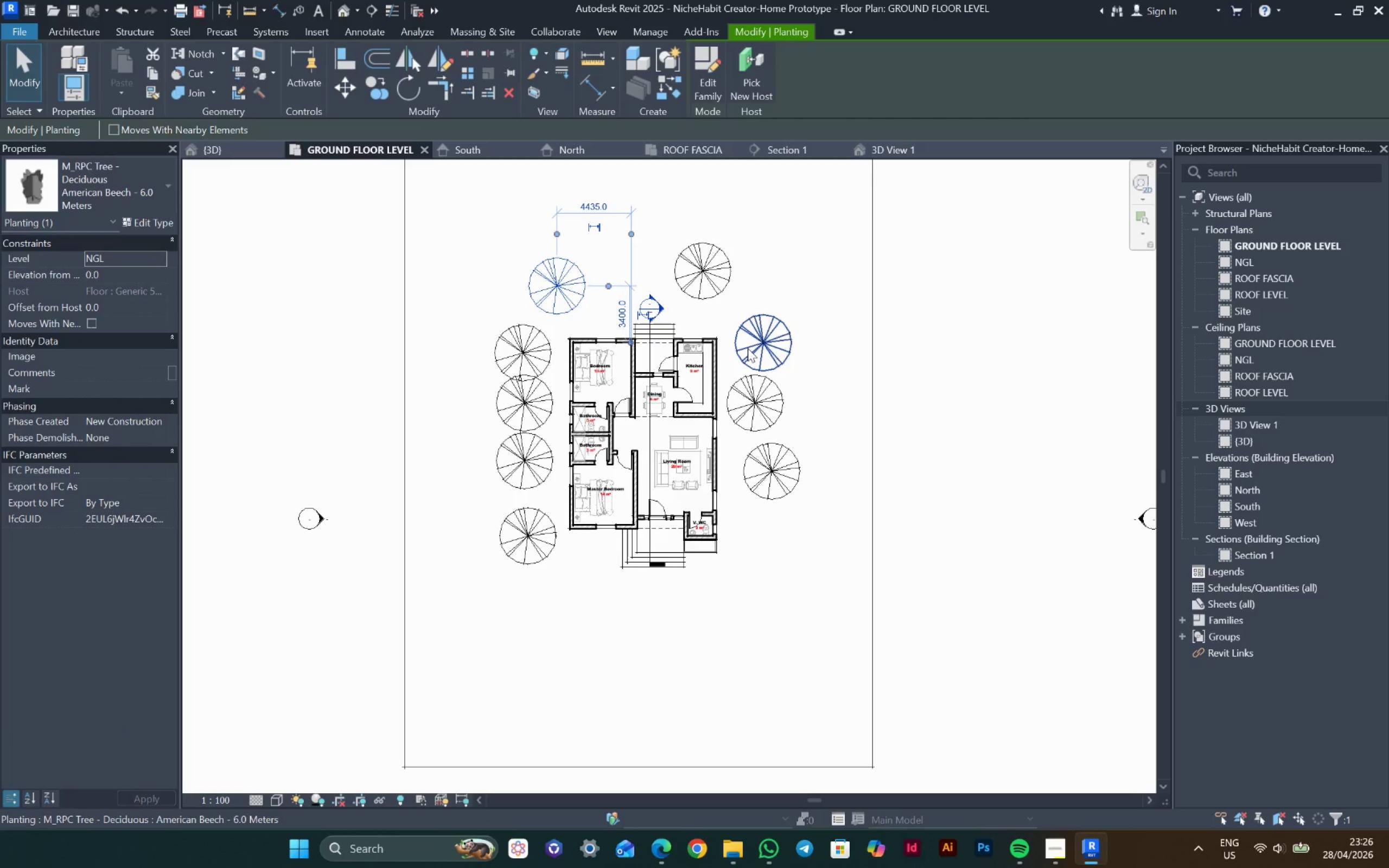 
left_click_drag(start_coordinate=[748, 348], to_coordinate=[757, 409])
 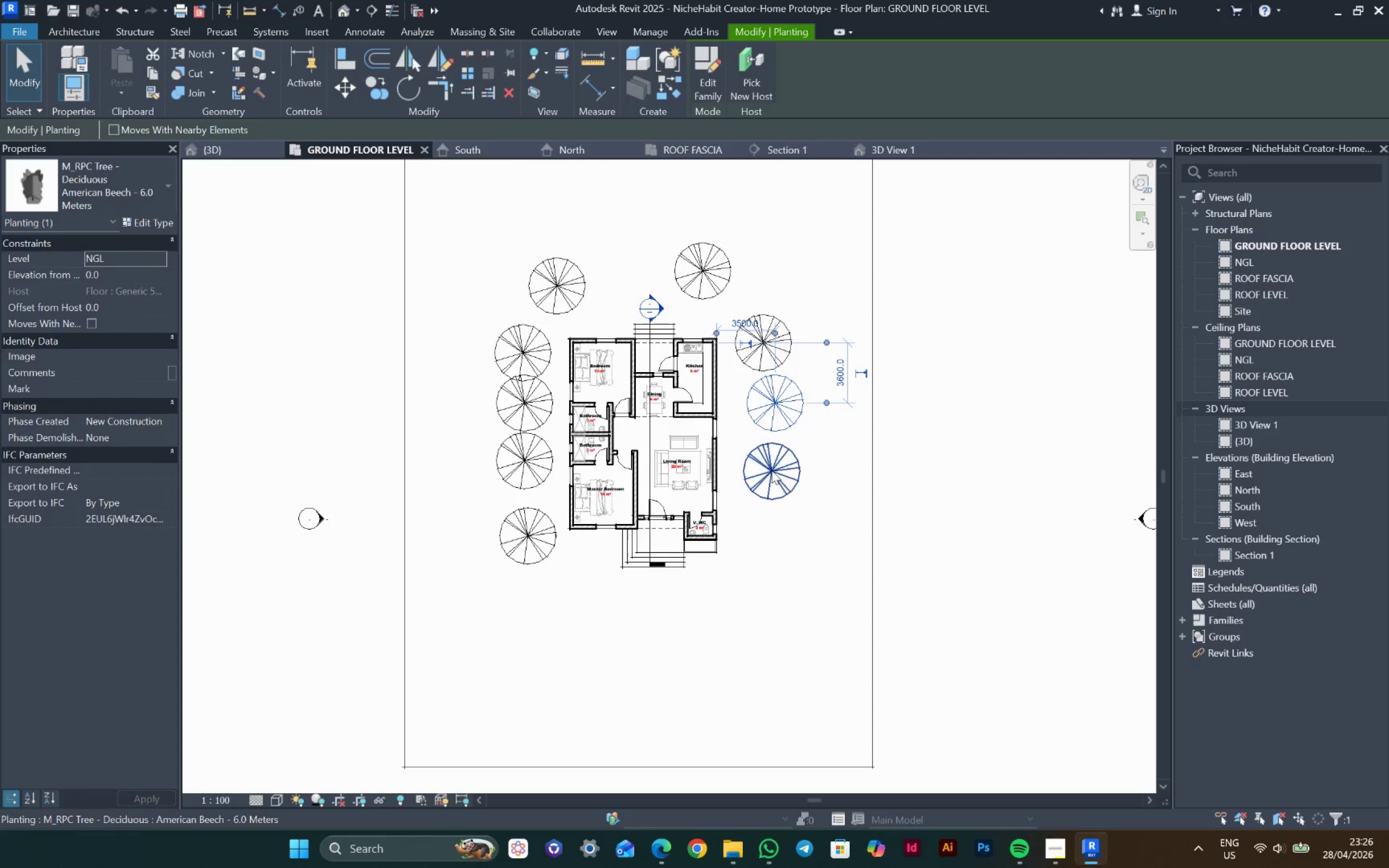 
key(ArrowRight)
 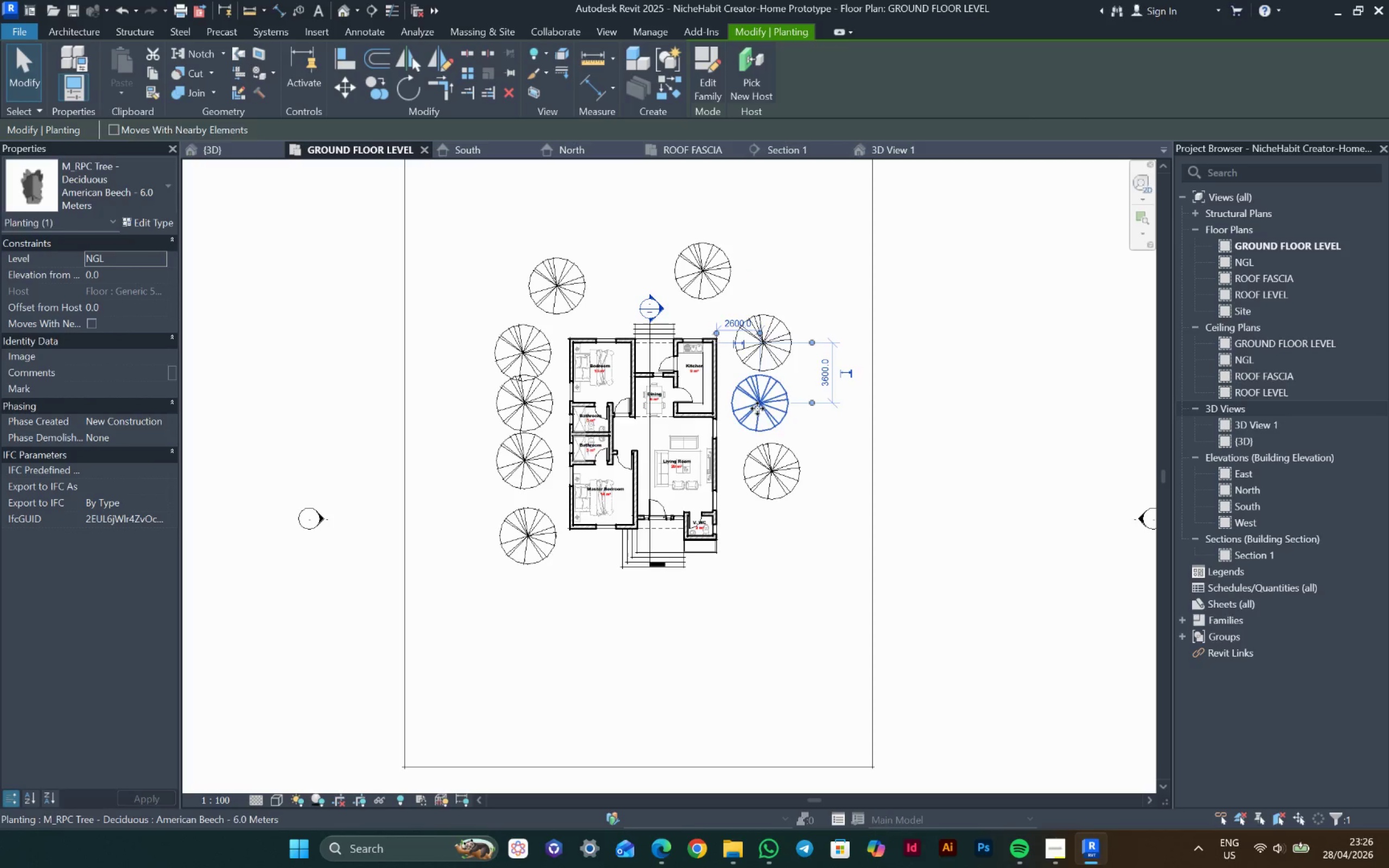 
key(ArrowRight)
 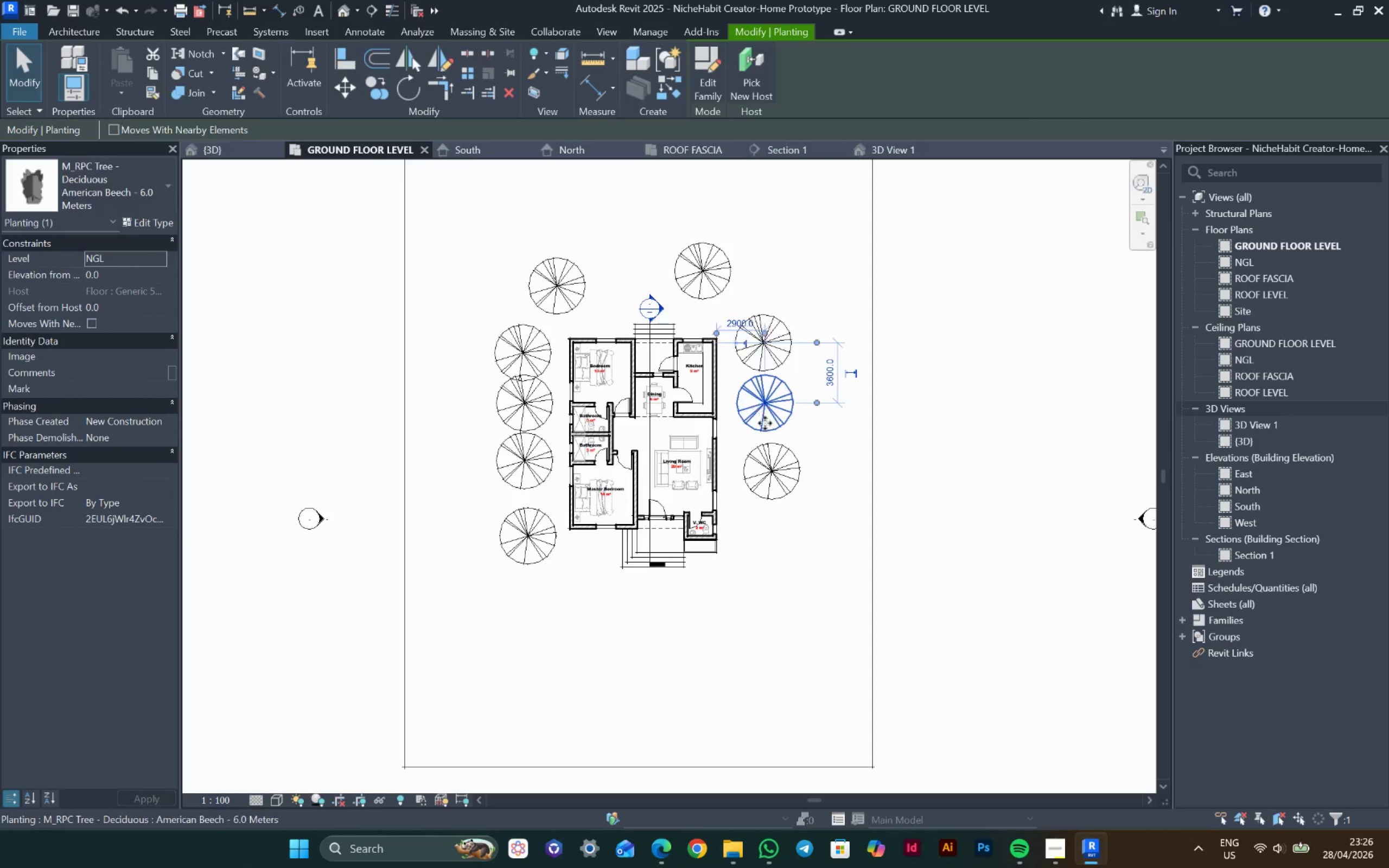 
key(ArrowRight)
 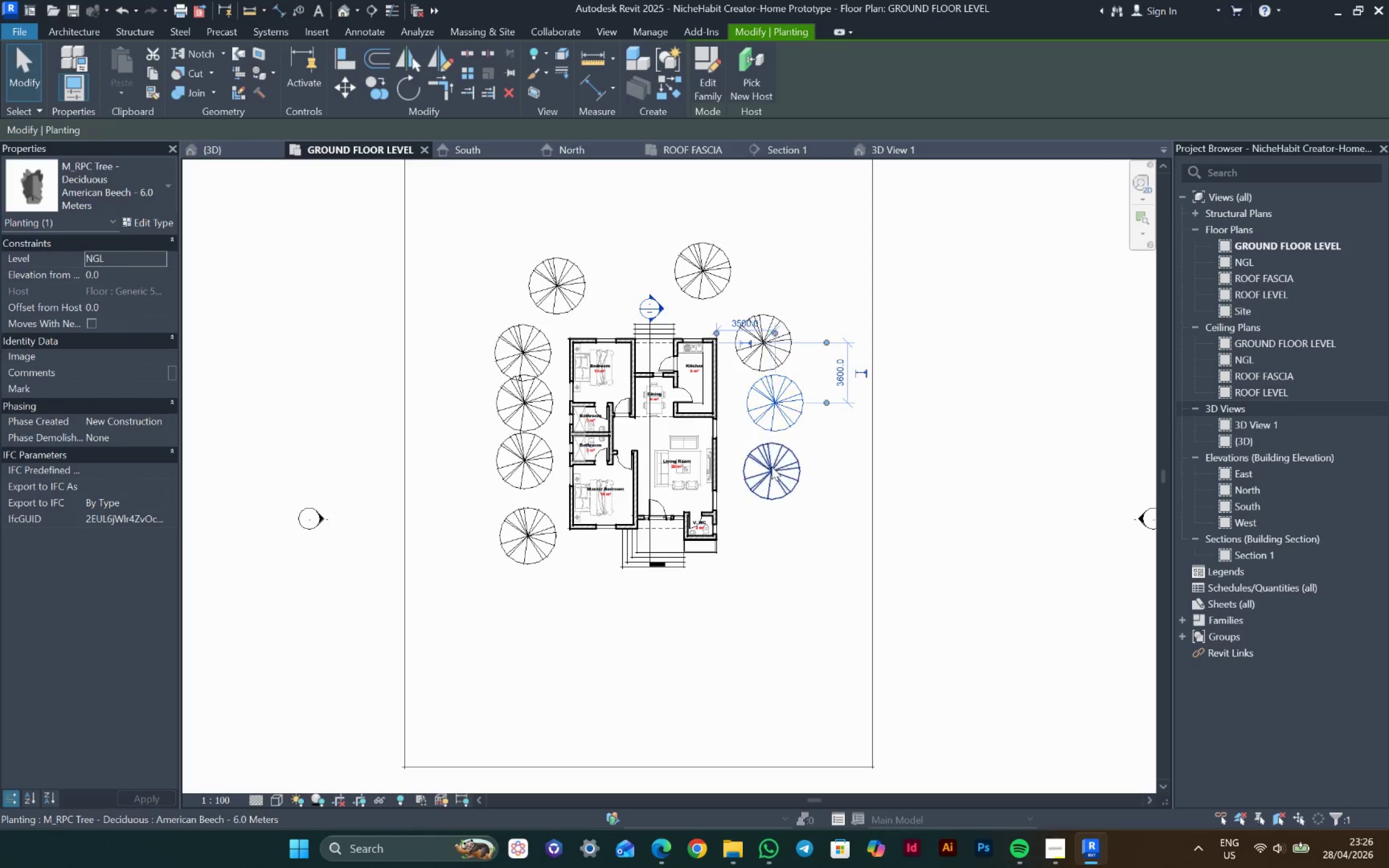 
key(ArrowRight)
 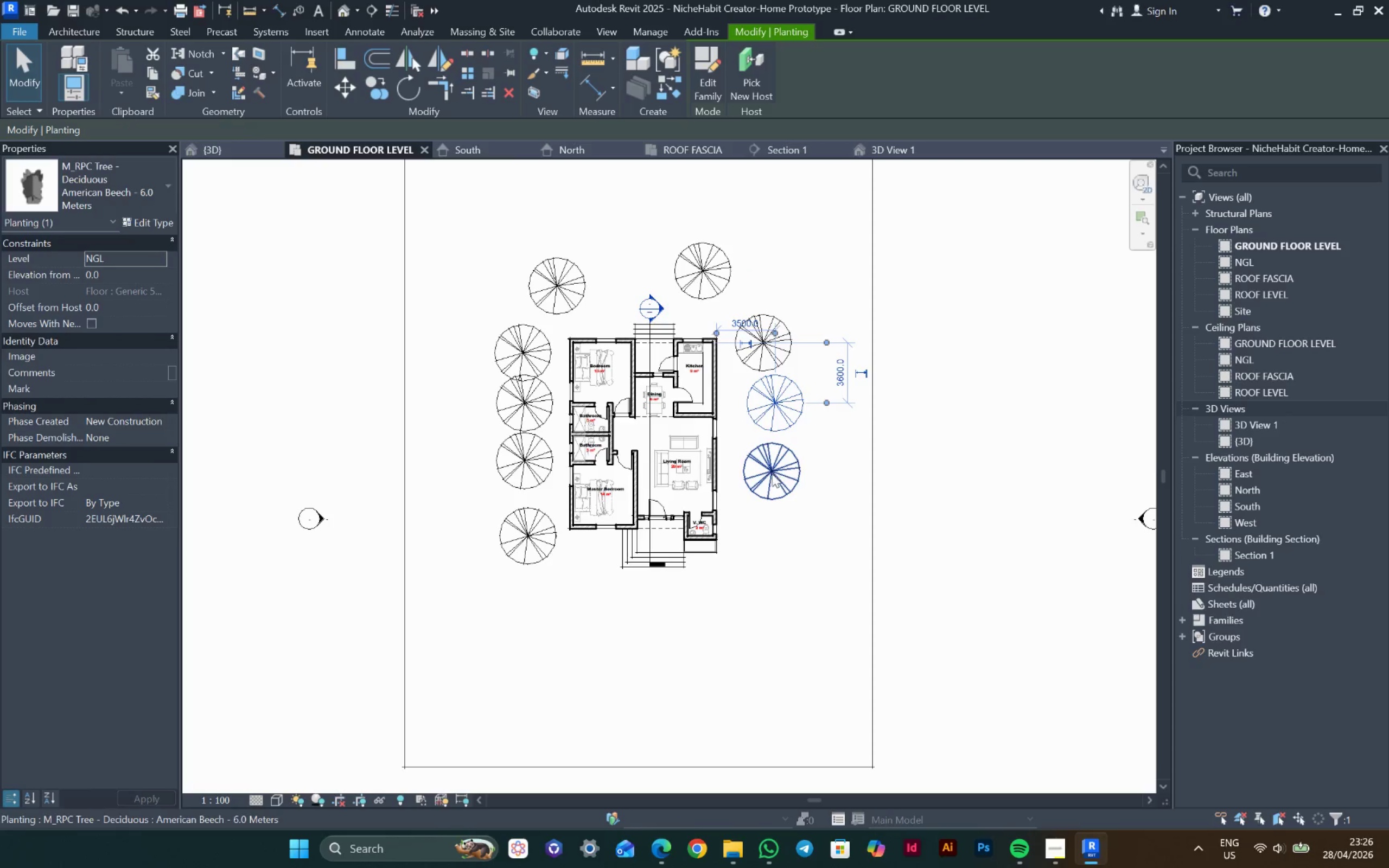 
key(ArrowRight)
 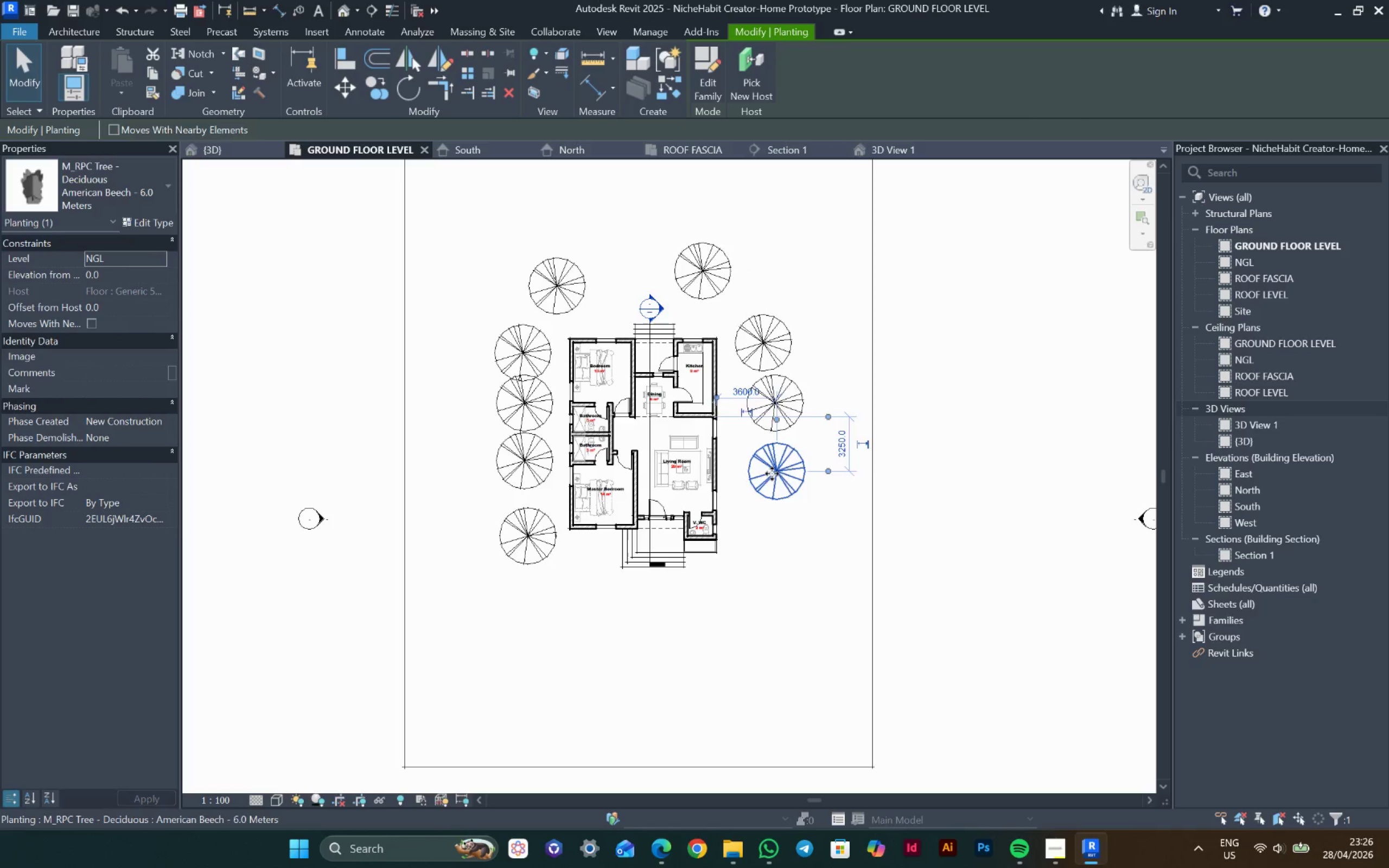 
key(ArrowRight)
 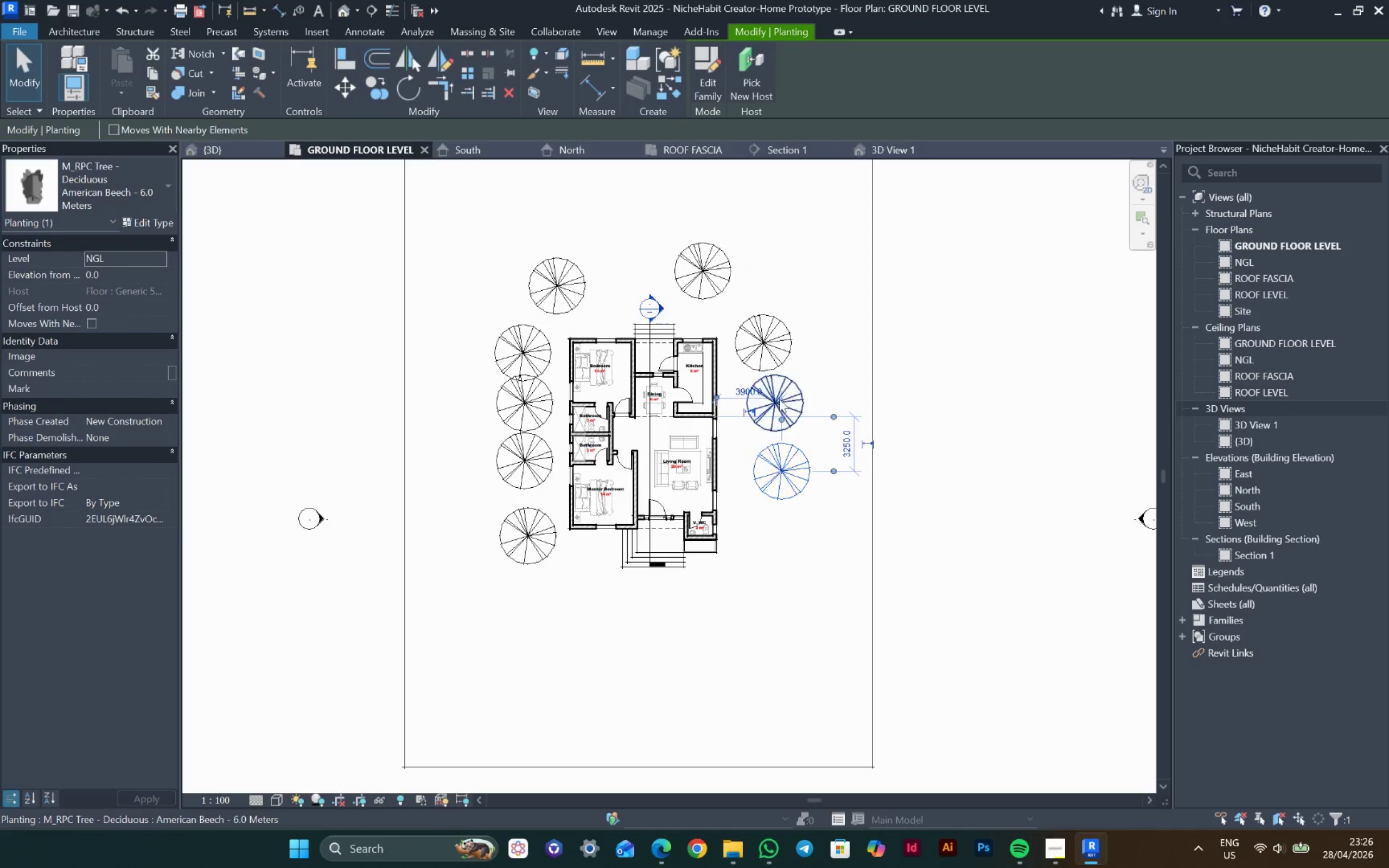 
key(ArrowRight)
 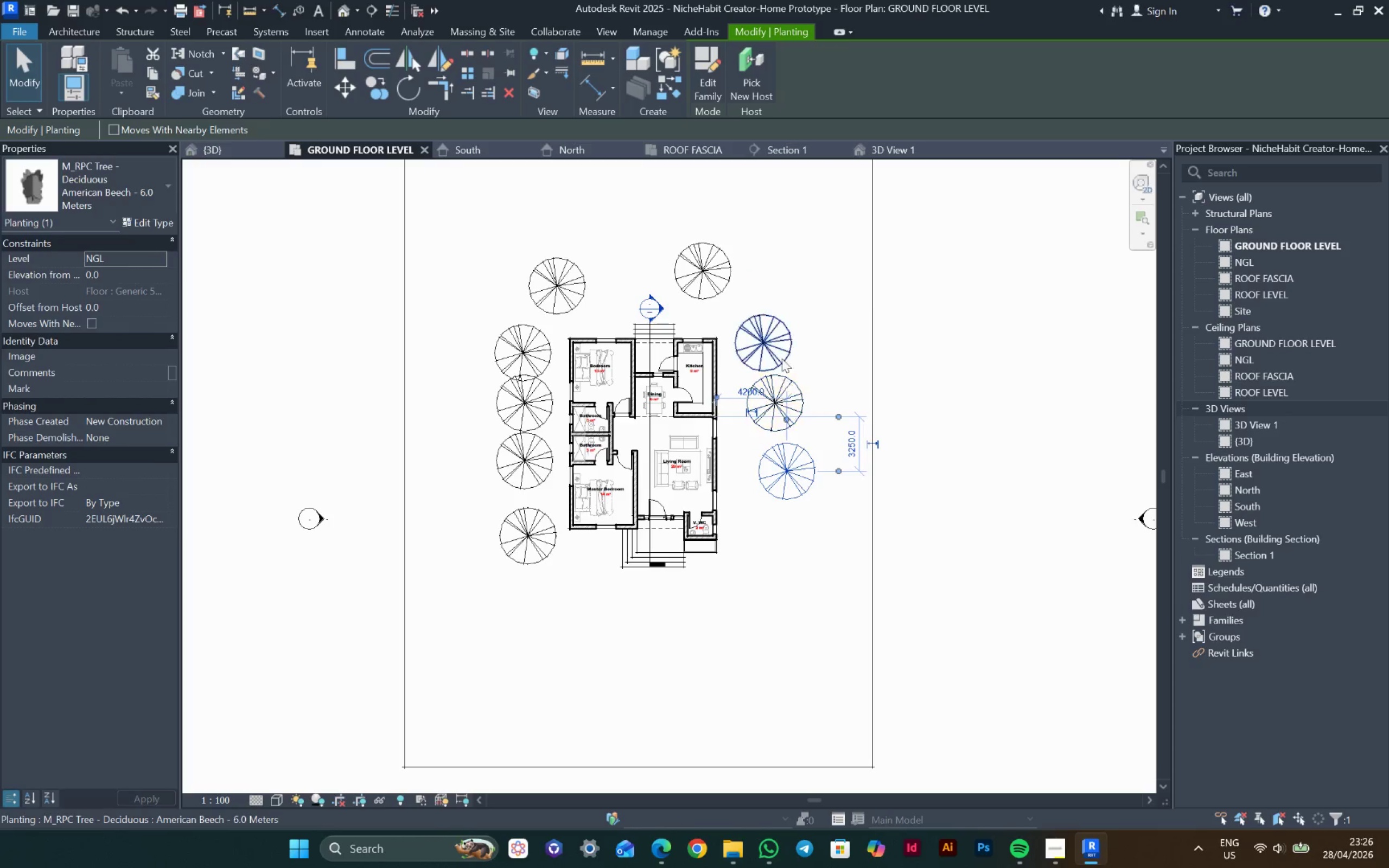 
key(ArrowRight)
 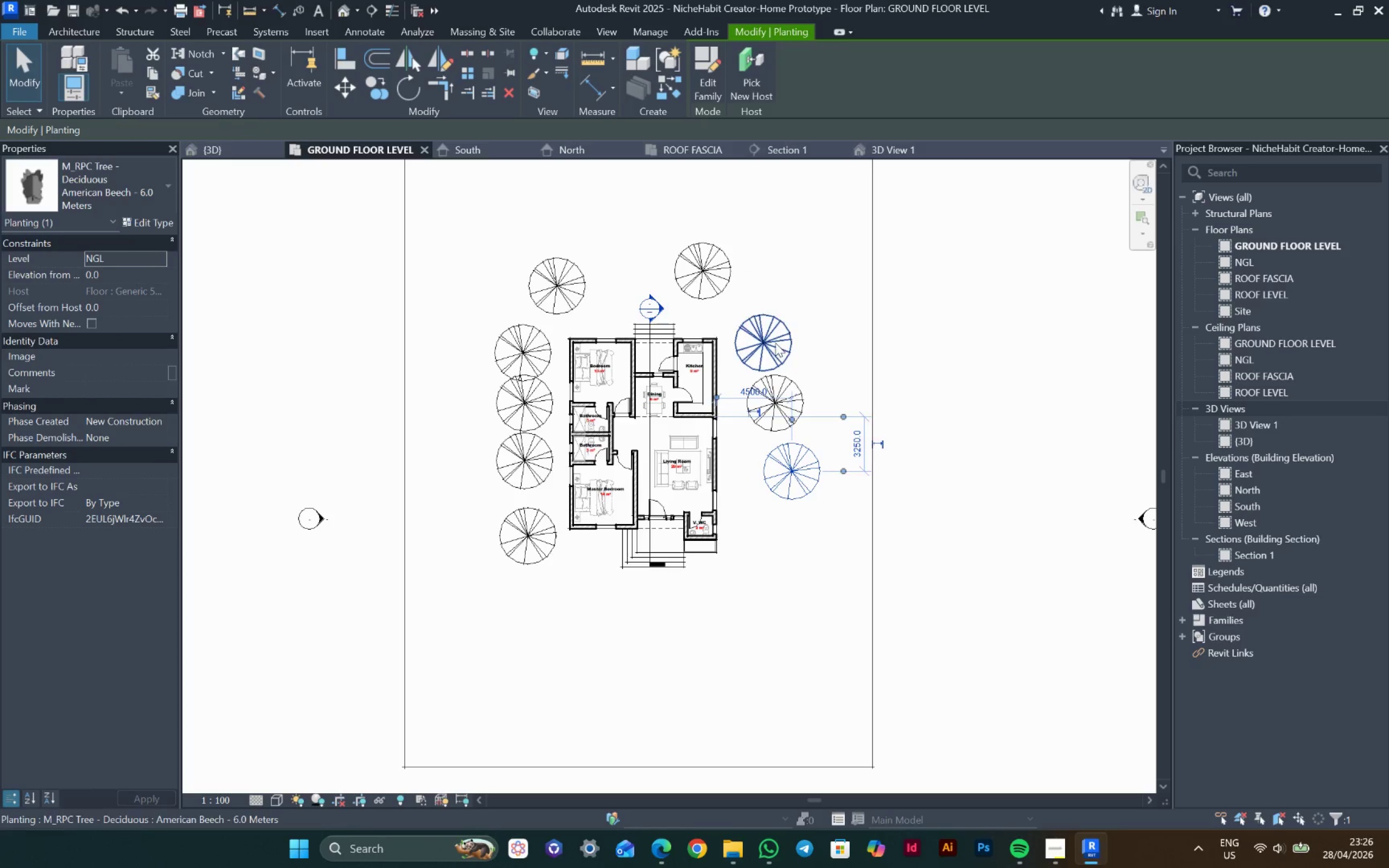 
left_click([775, 343])
 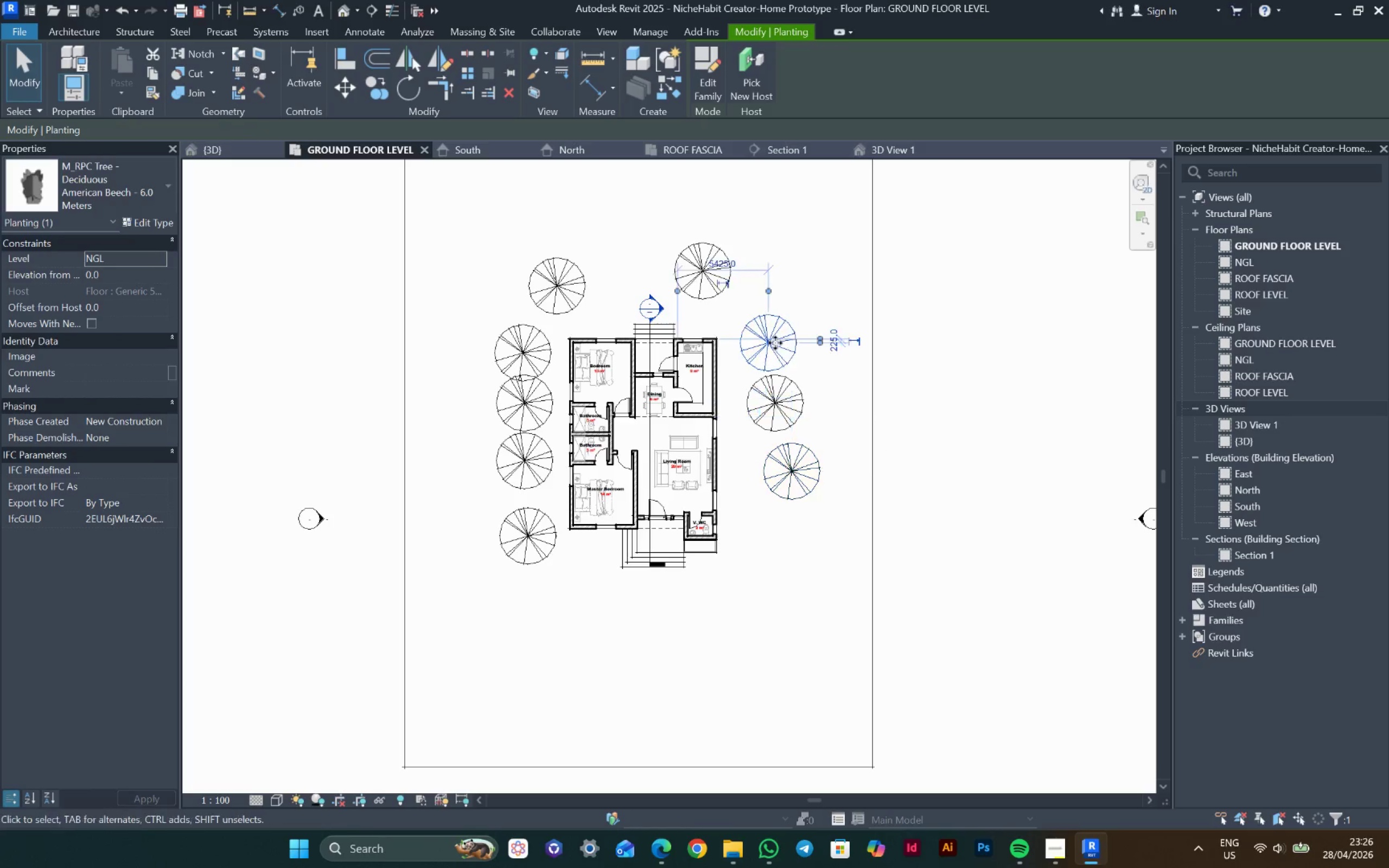 
key(ArrowRight)
 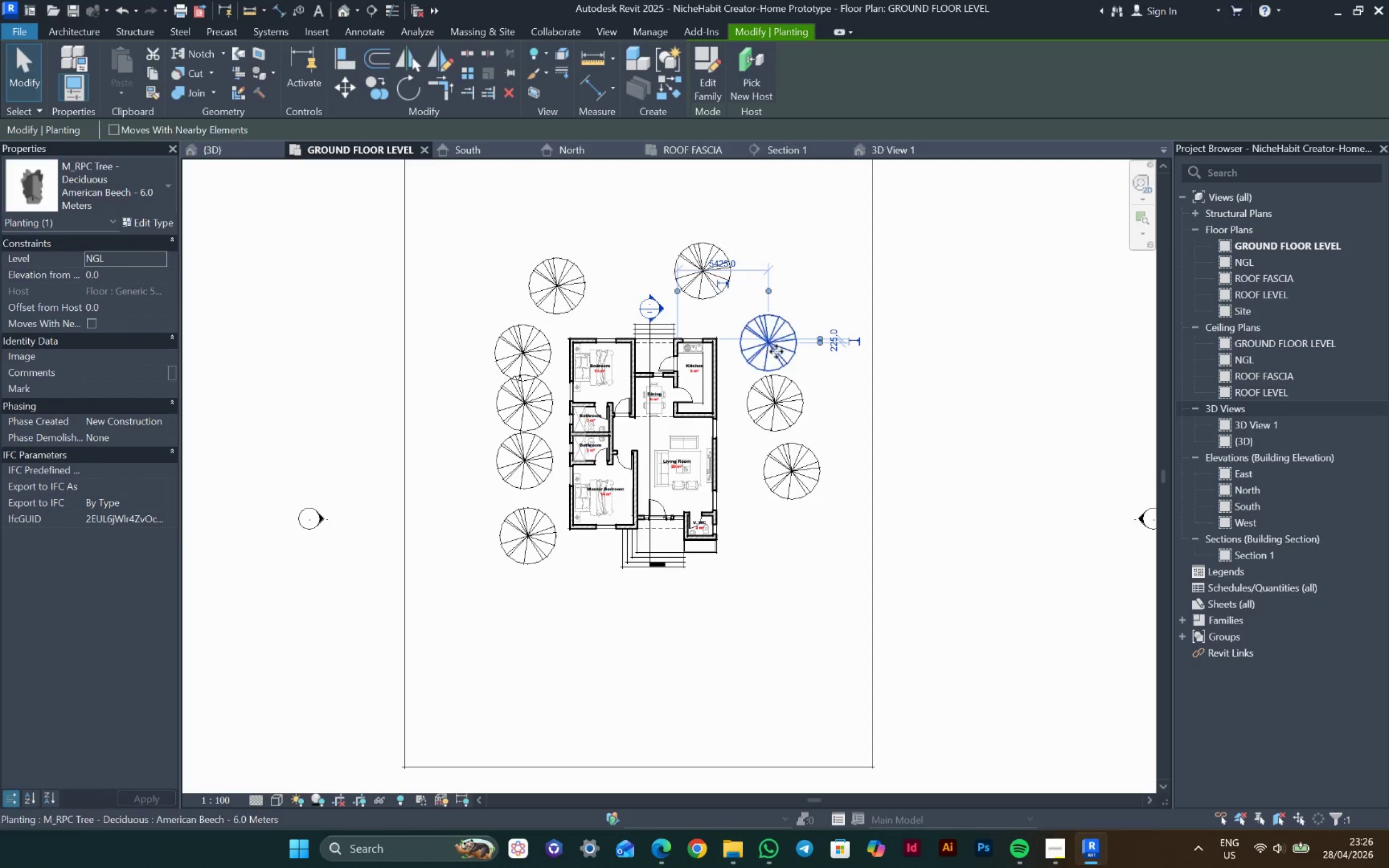 
key(ArrowRight)
 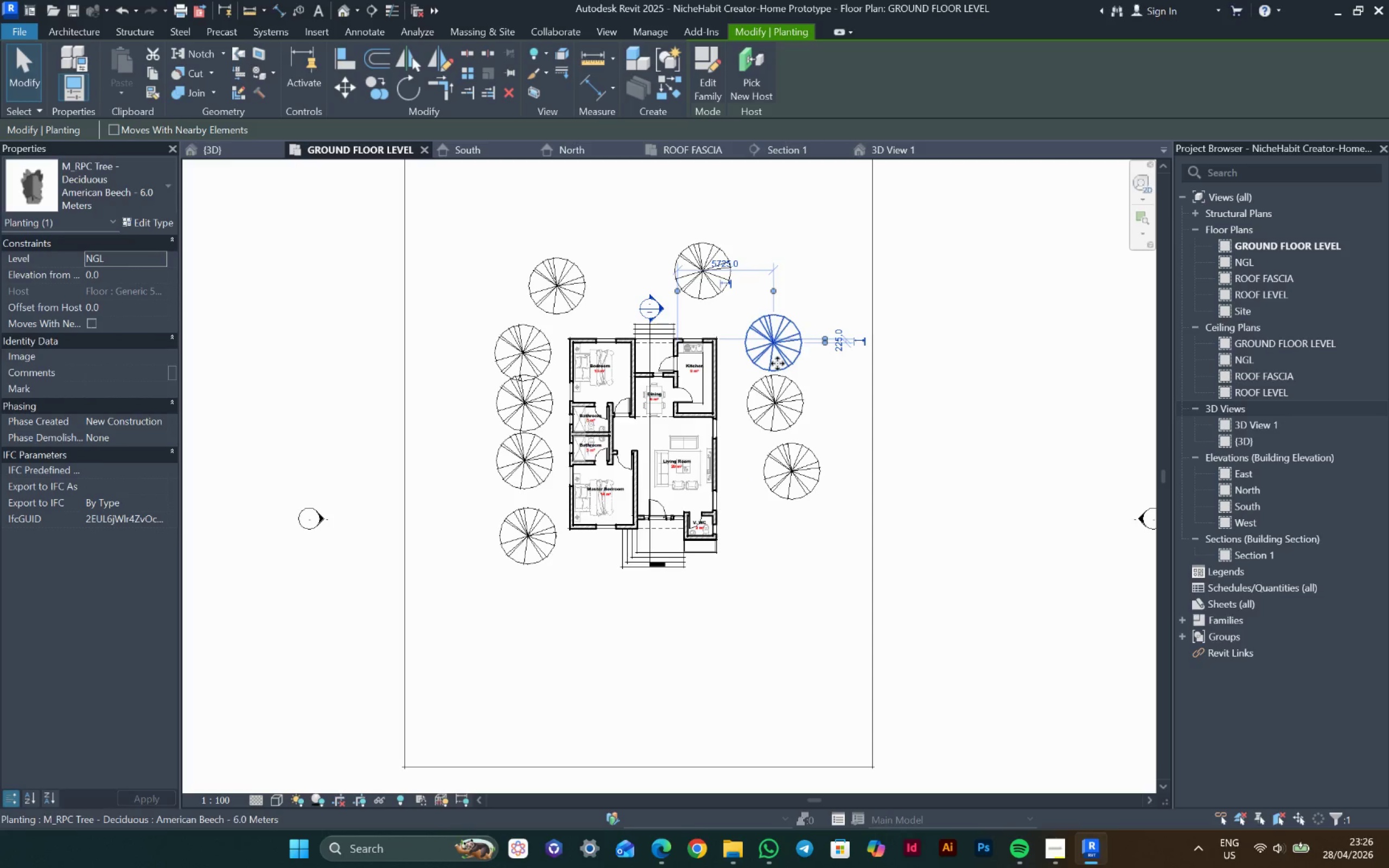 
key(ArrowRight)
 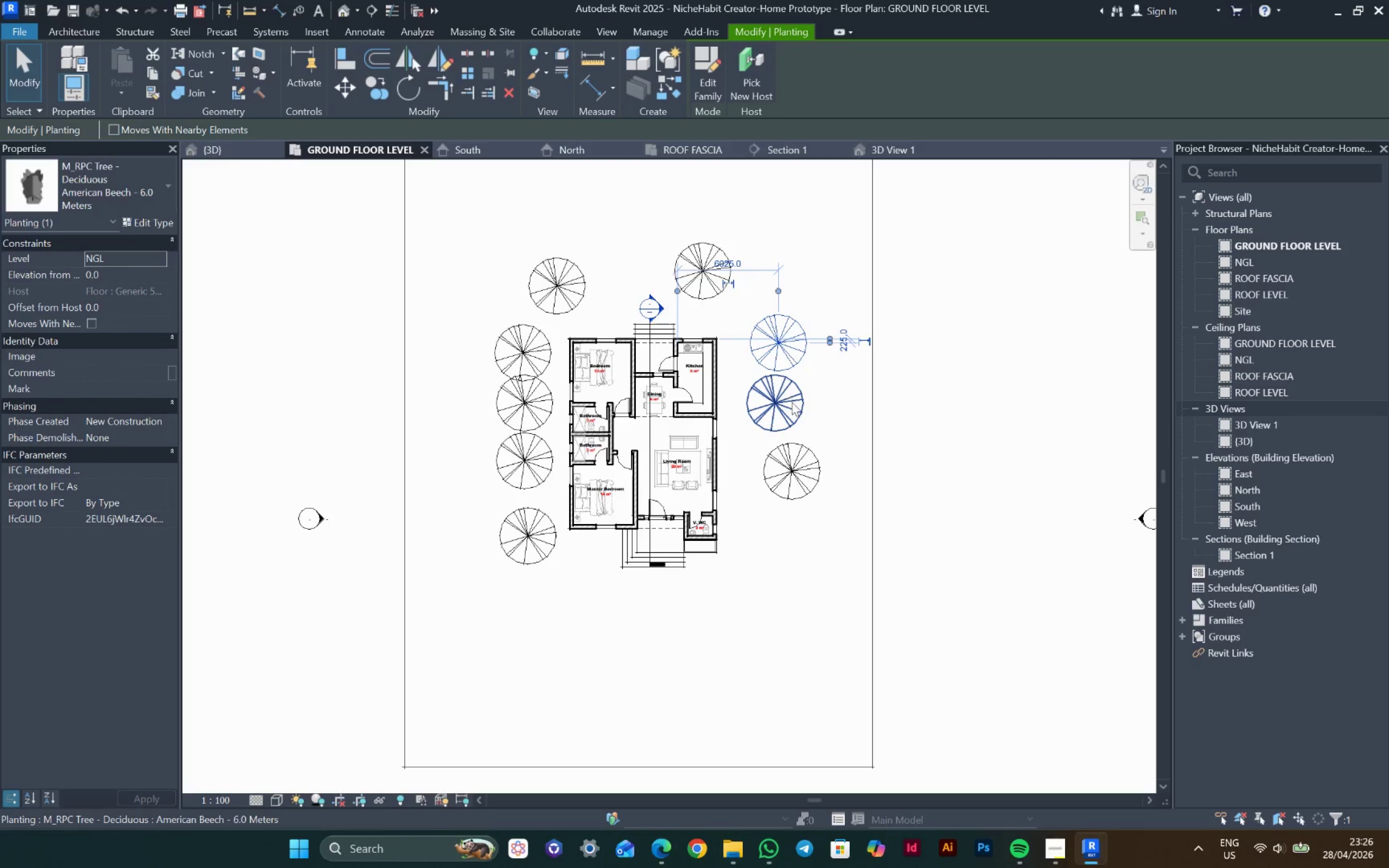 
key(ArrowRight)
 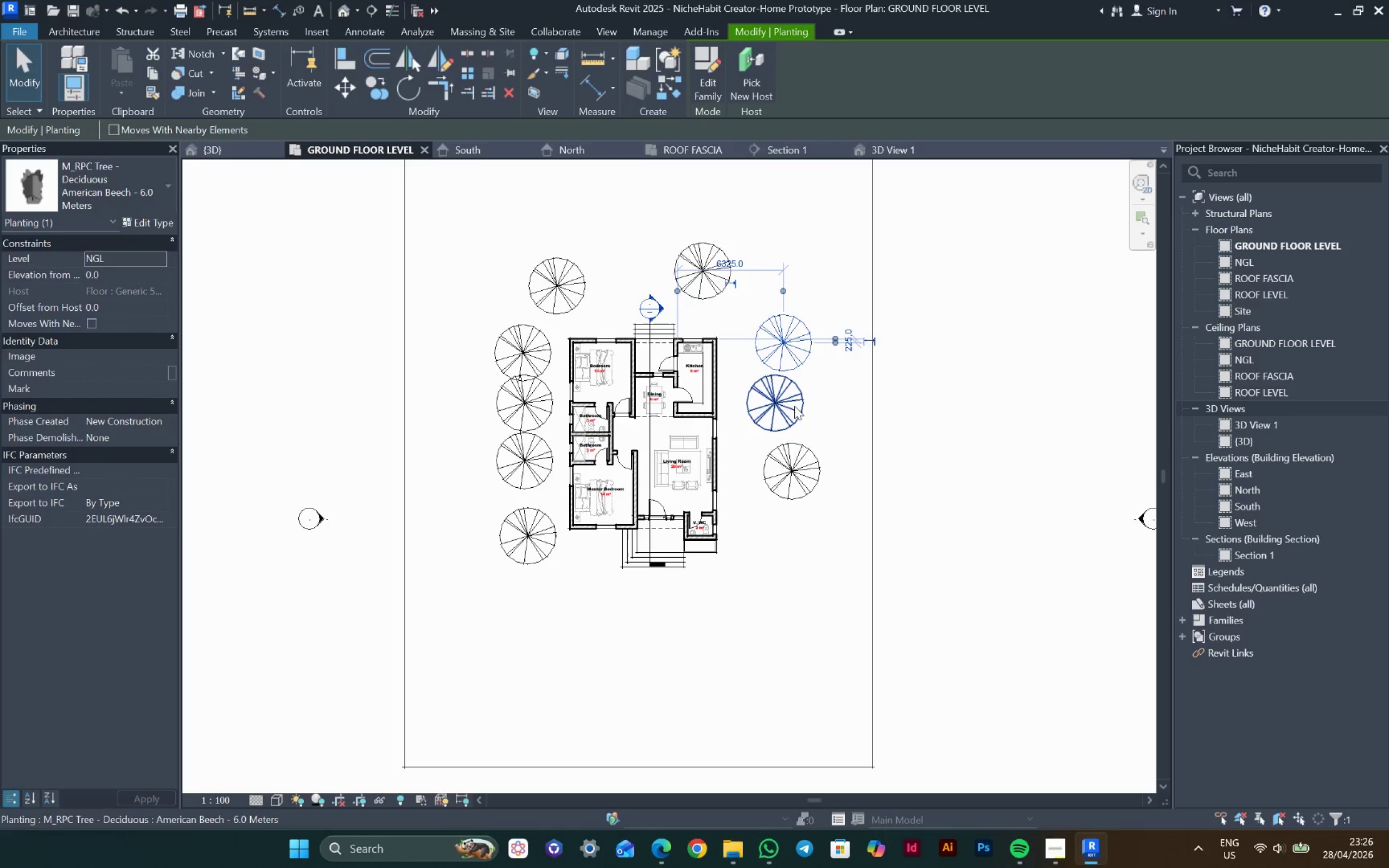 
key(ArrowRight)
 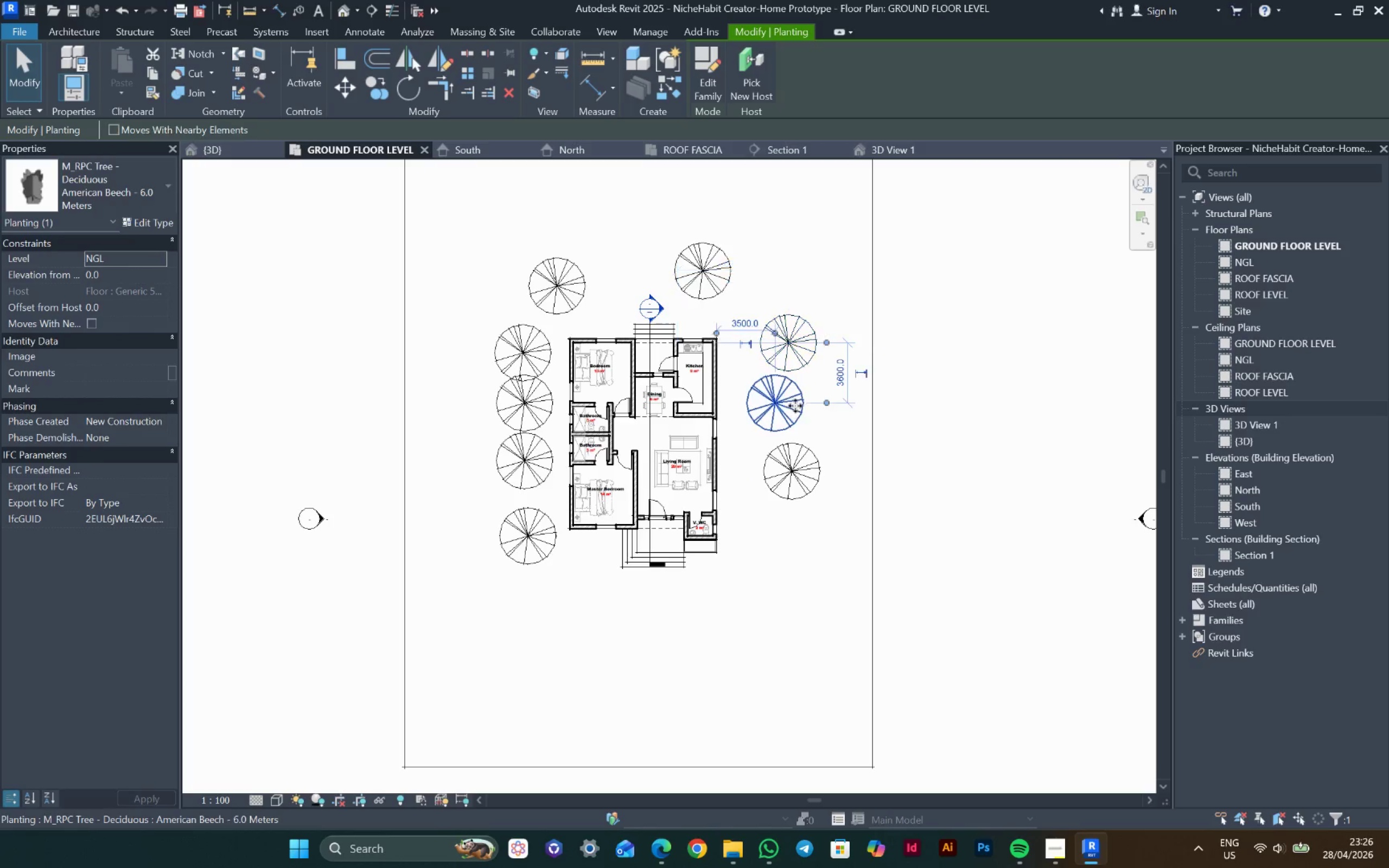 
key(ArrowRight)
 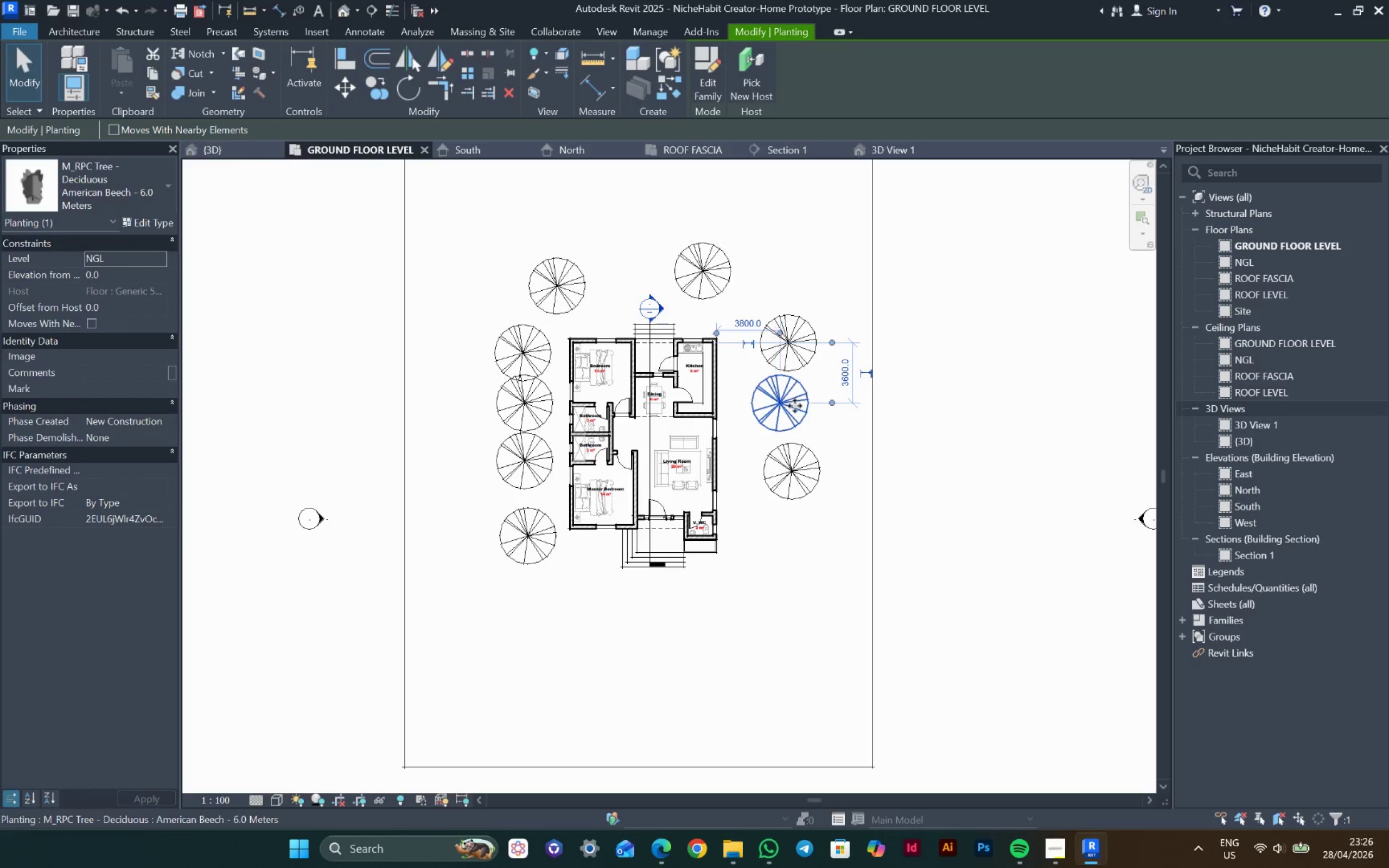 
key(ArrowRight)
 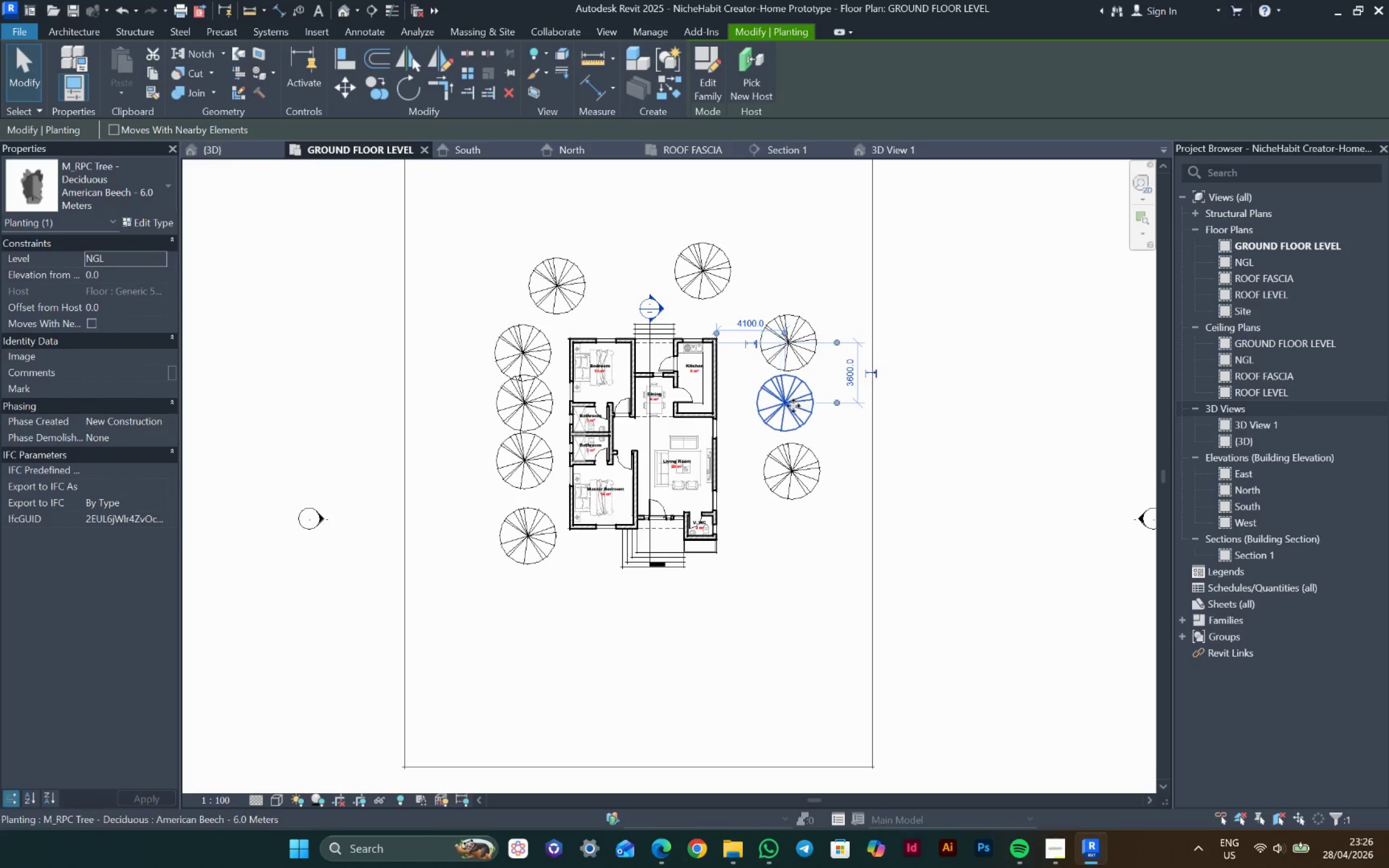 
key(ArrowRight)
 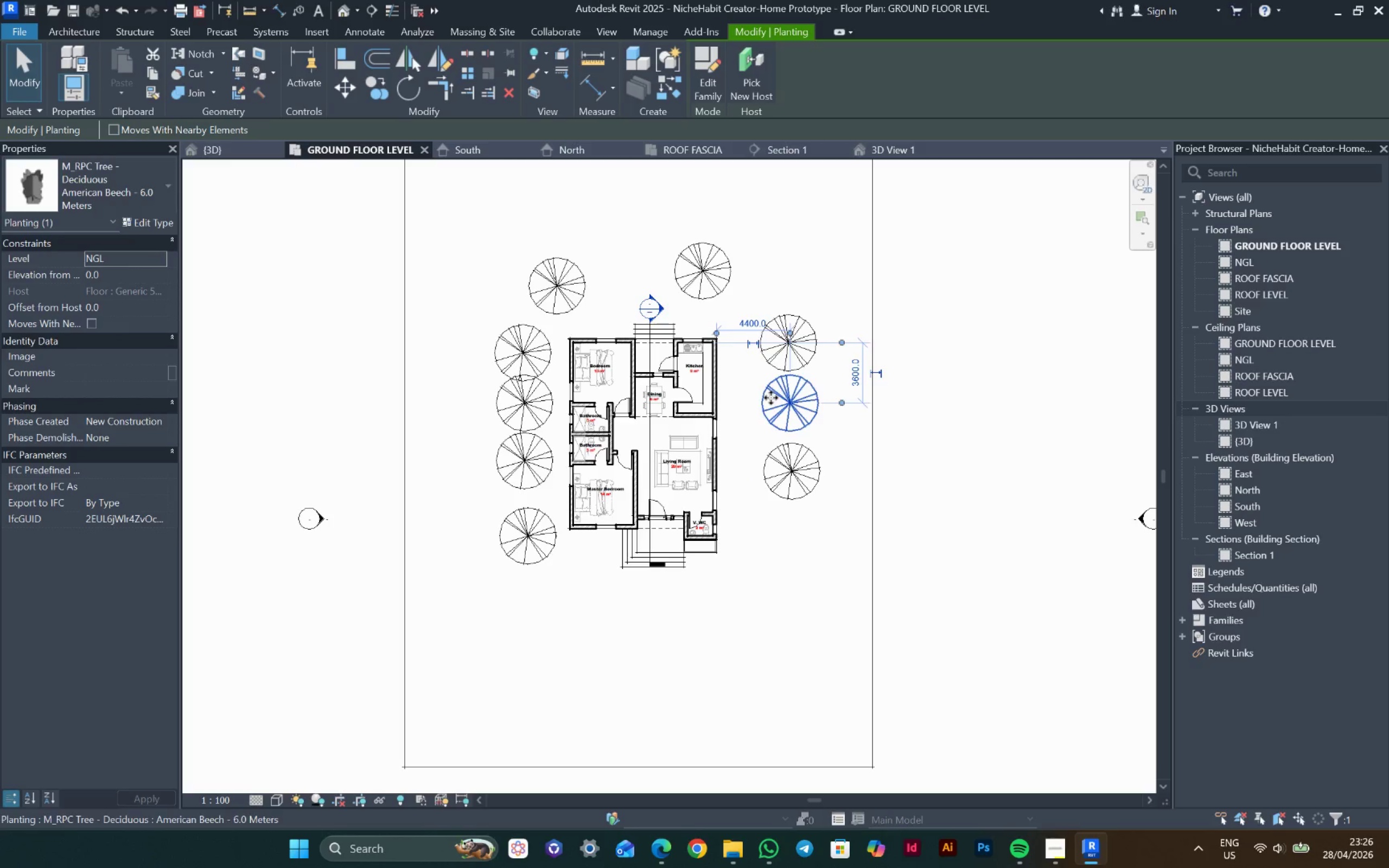 
key(ArrowRight)
 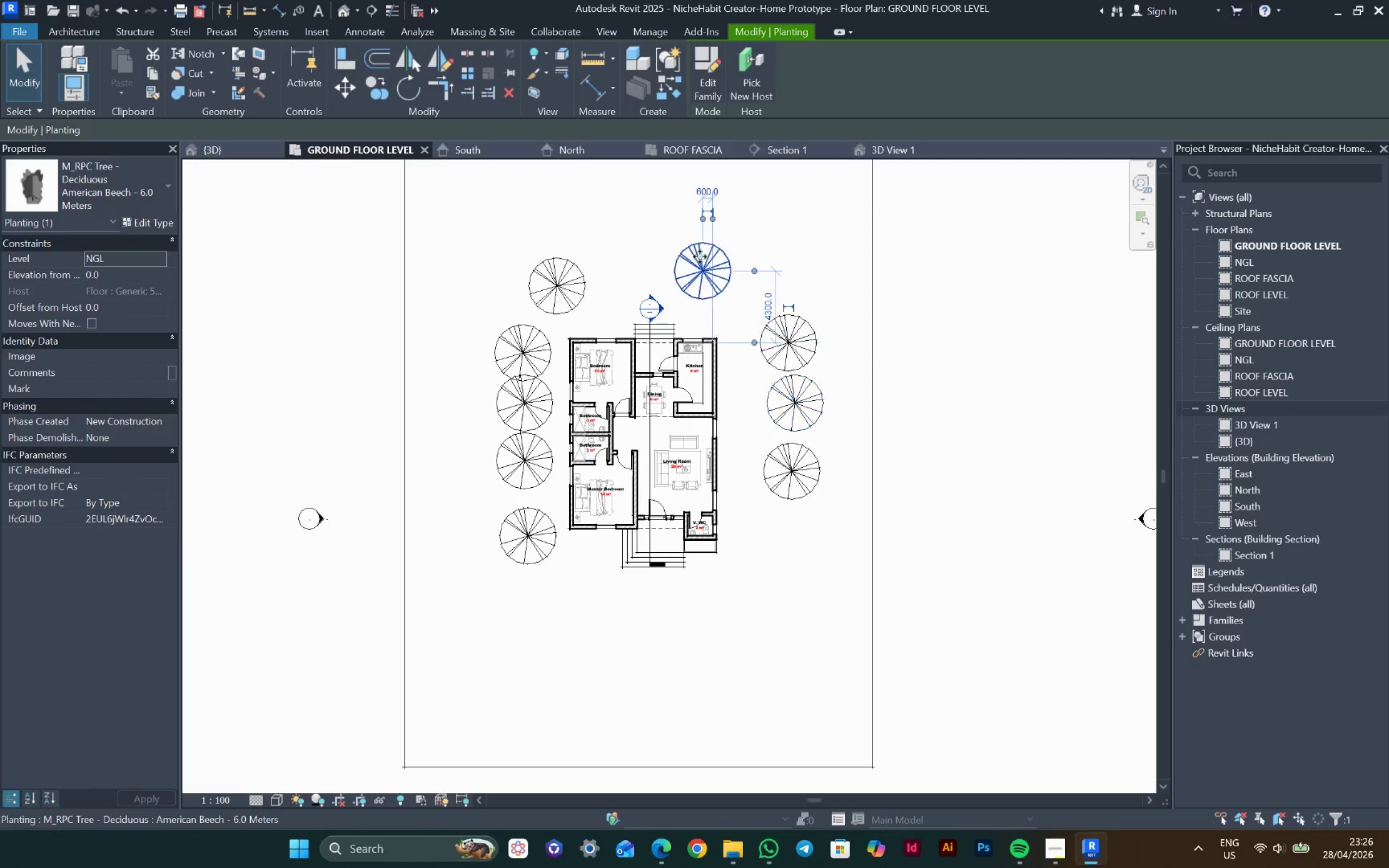 
key(ArrowUp)
 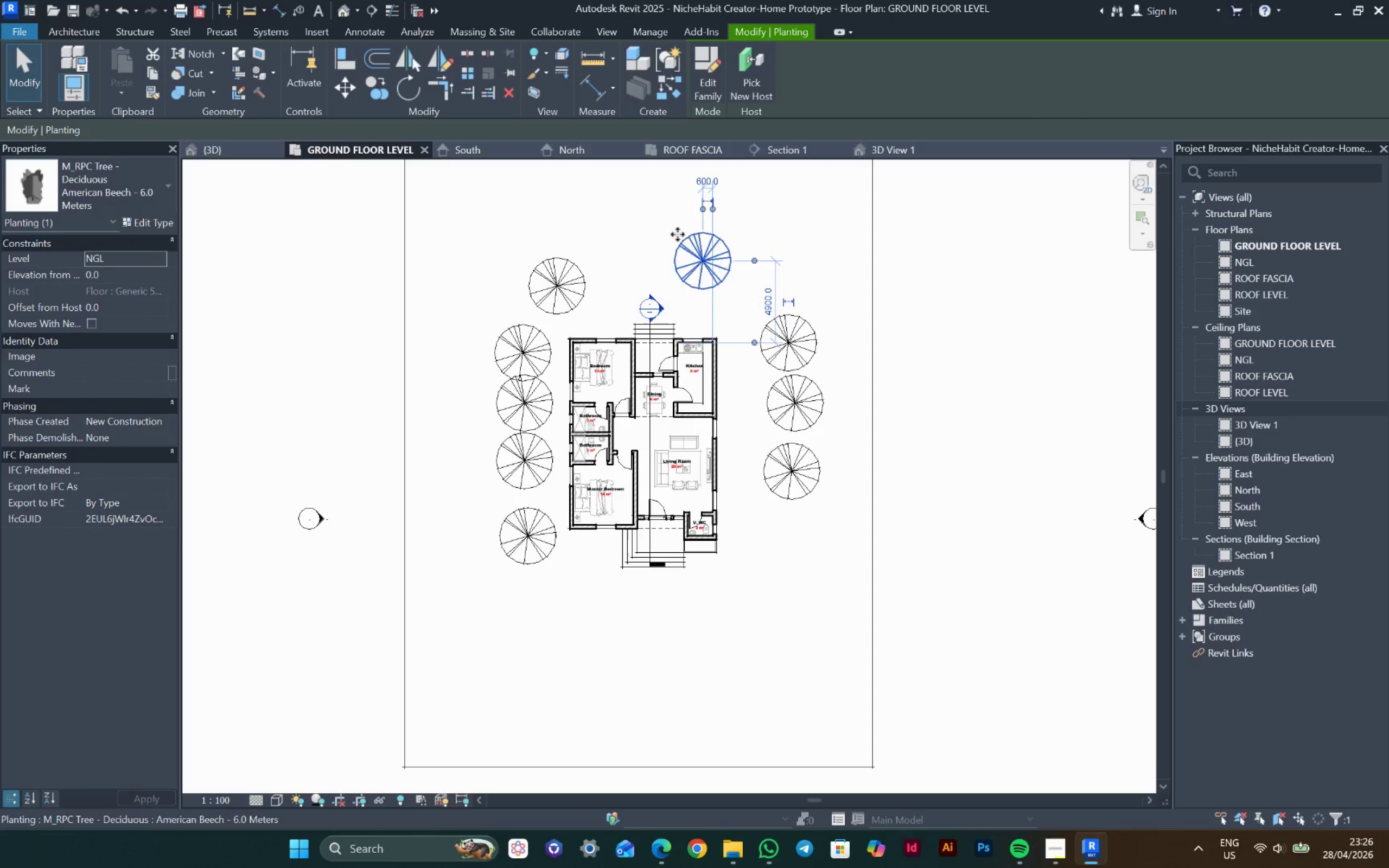 
key(ArrowUp)
 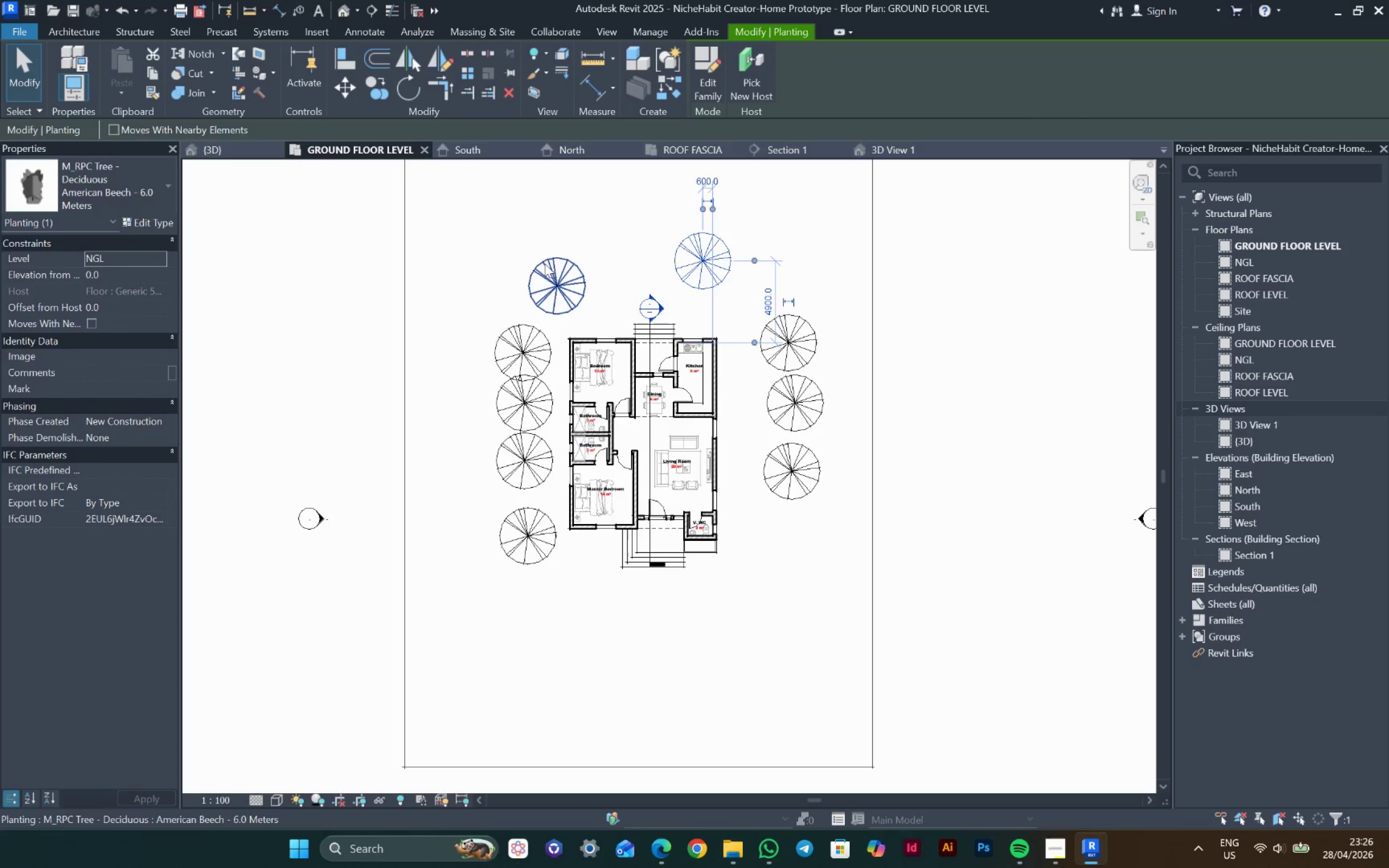 
left_click([545, 264])
 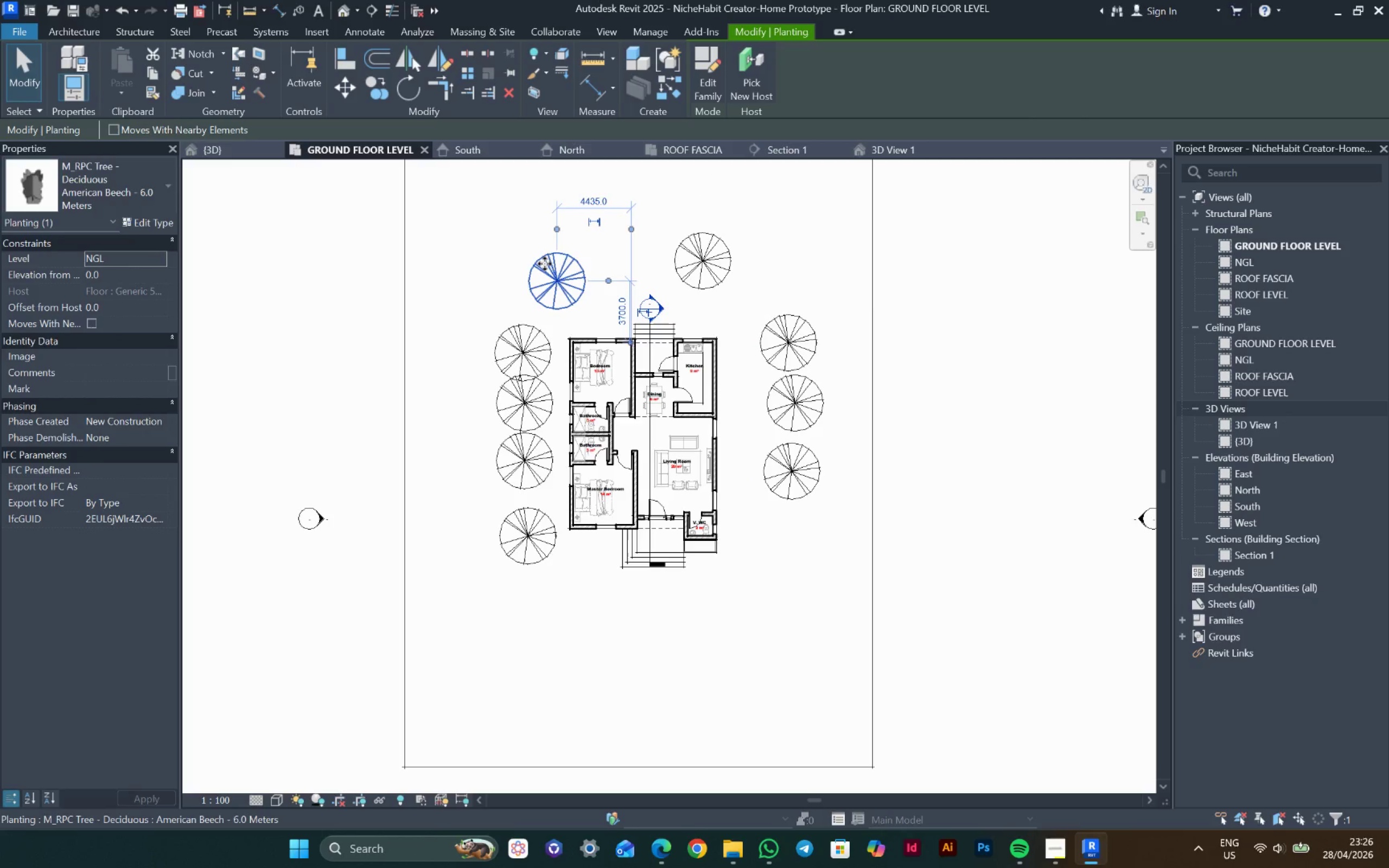 
key(ArrowUp)
 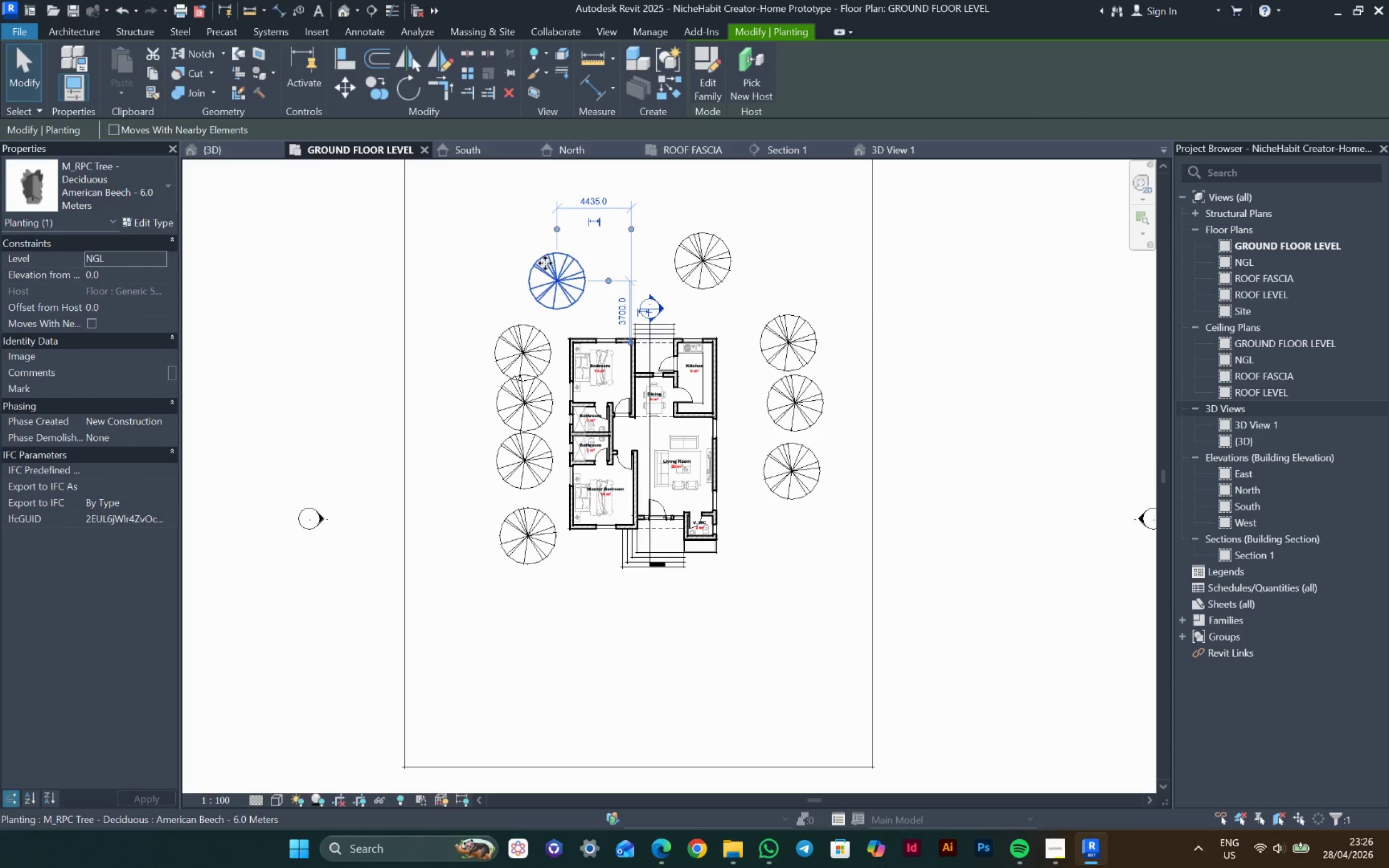 
key(ArrowUp)
 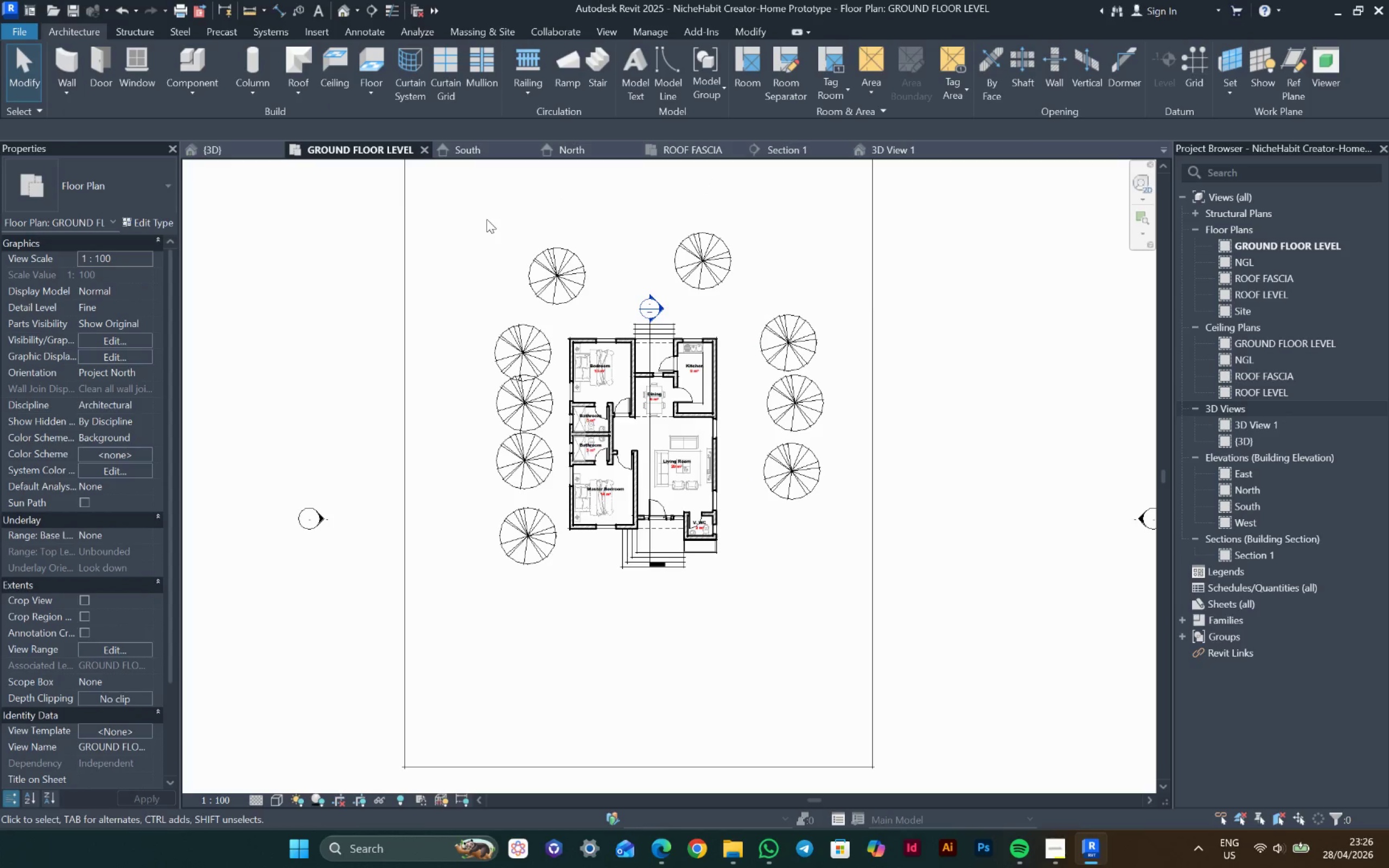 
type(wa)
 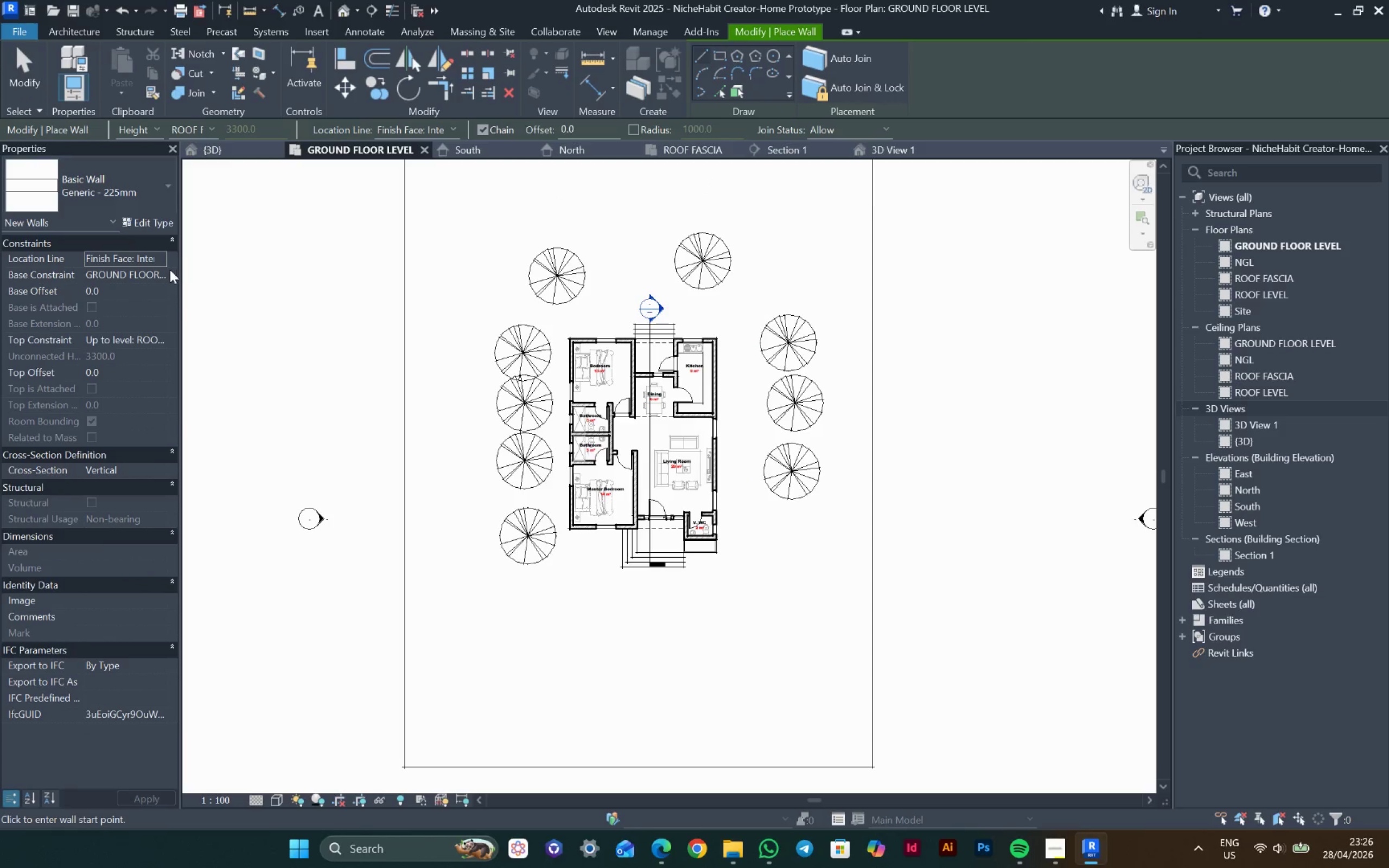 
left_click([163, 278])
 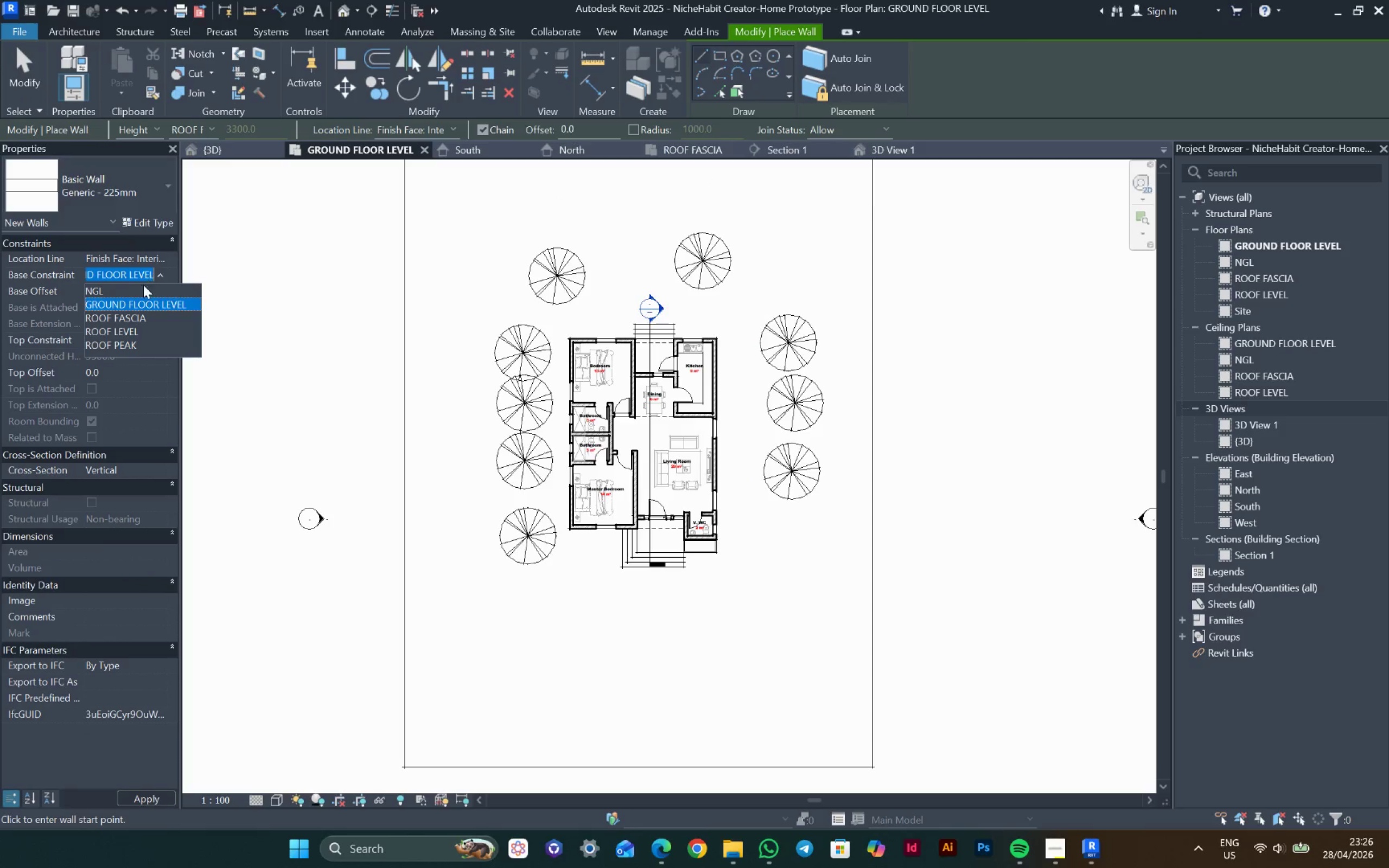 
left_click([123, 292])
 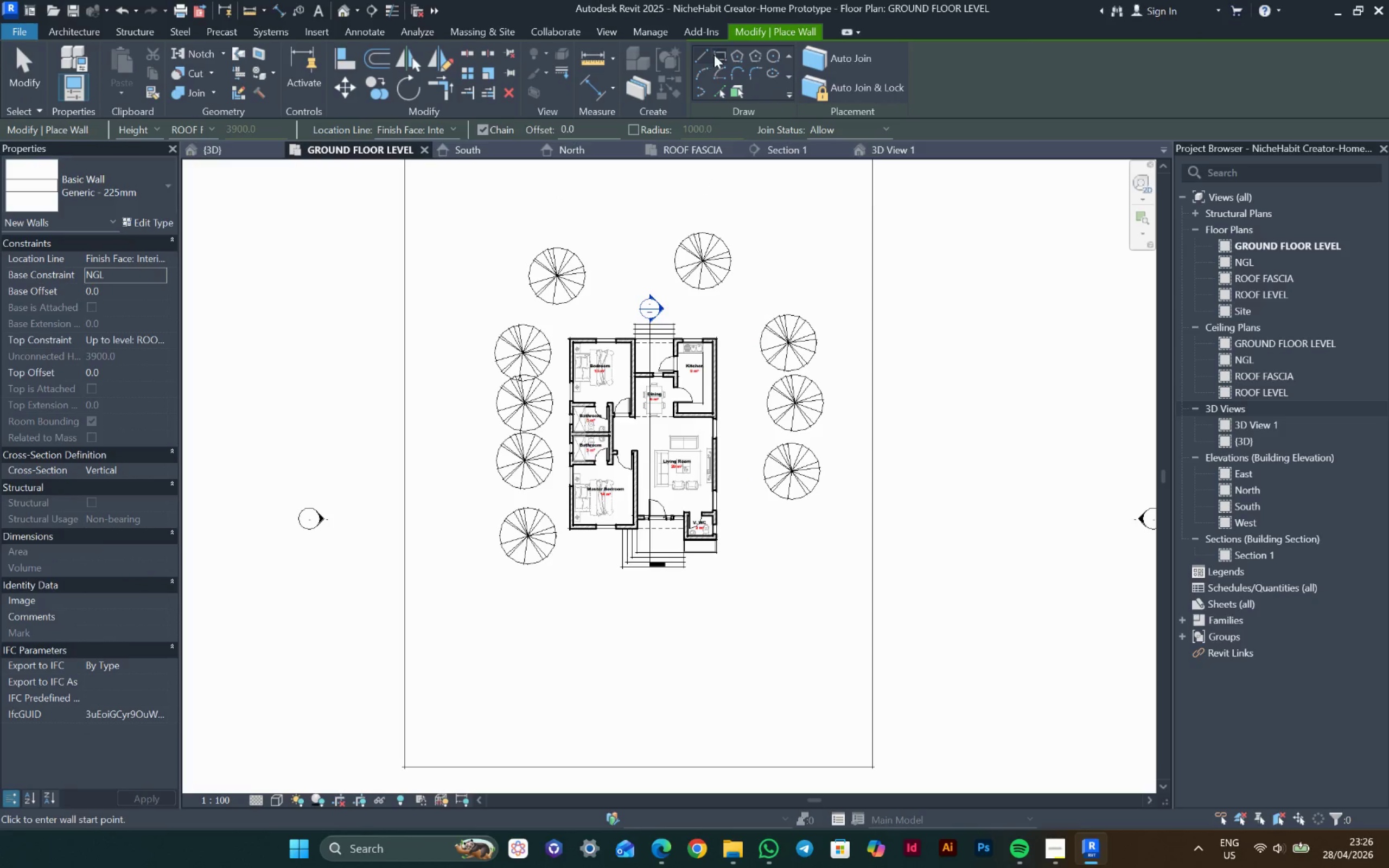 
left_click([718, 56])
 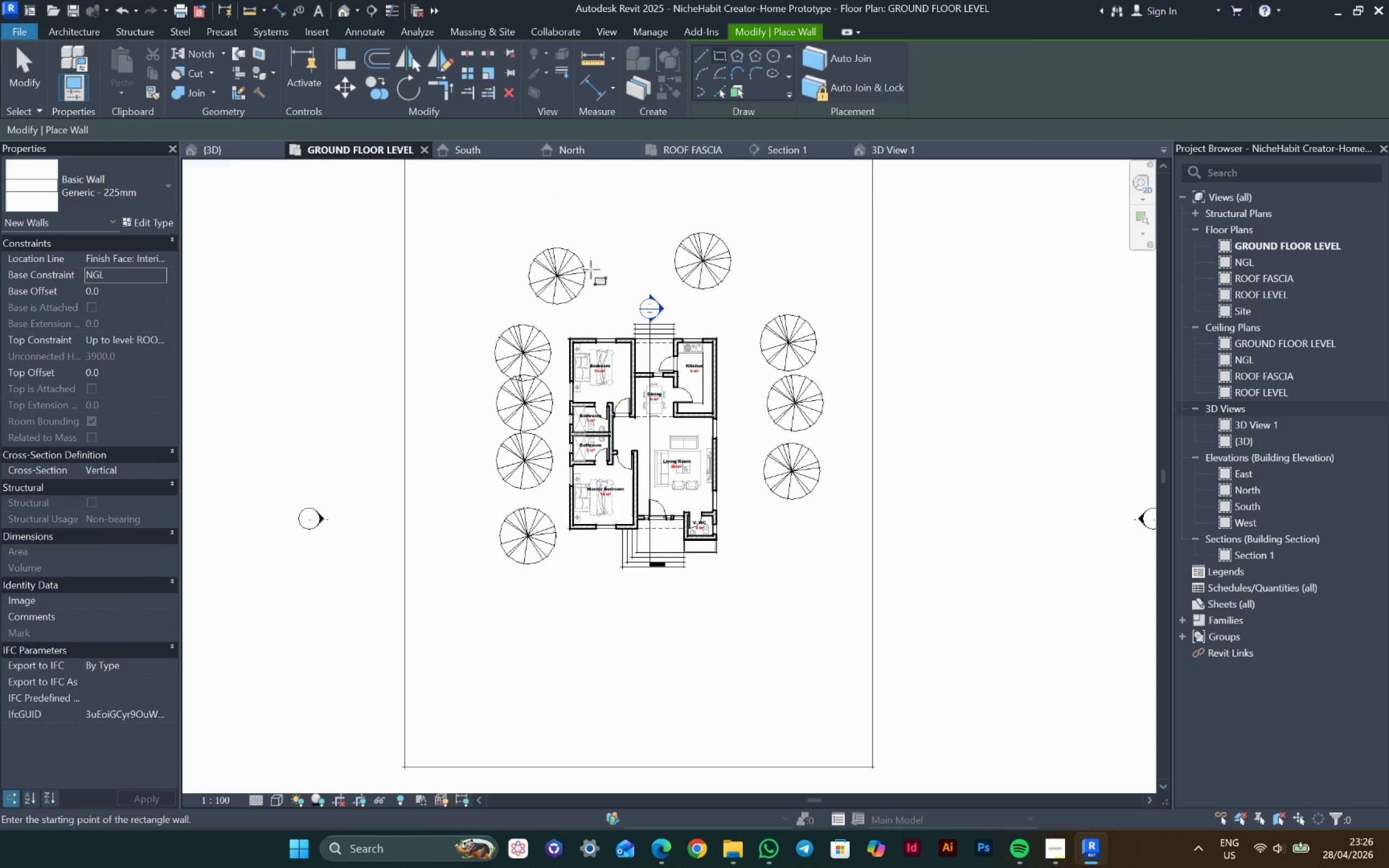 
scroll: coordinate [572, 327], scroll_direction: up, amount: 4.0
 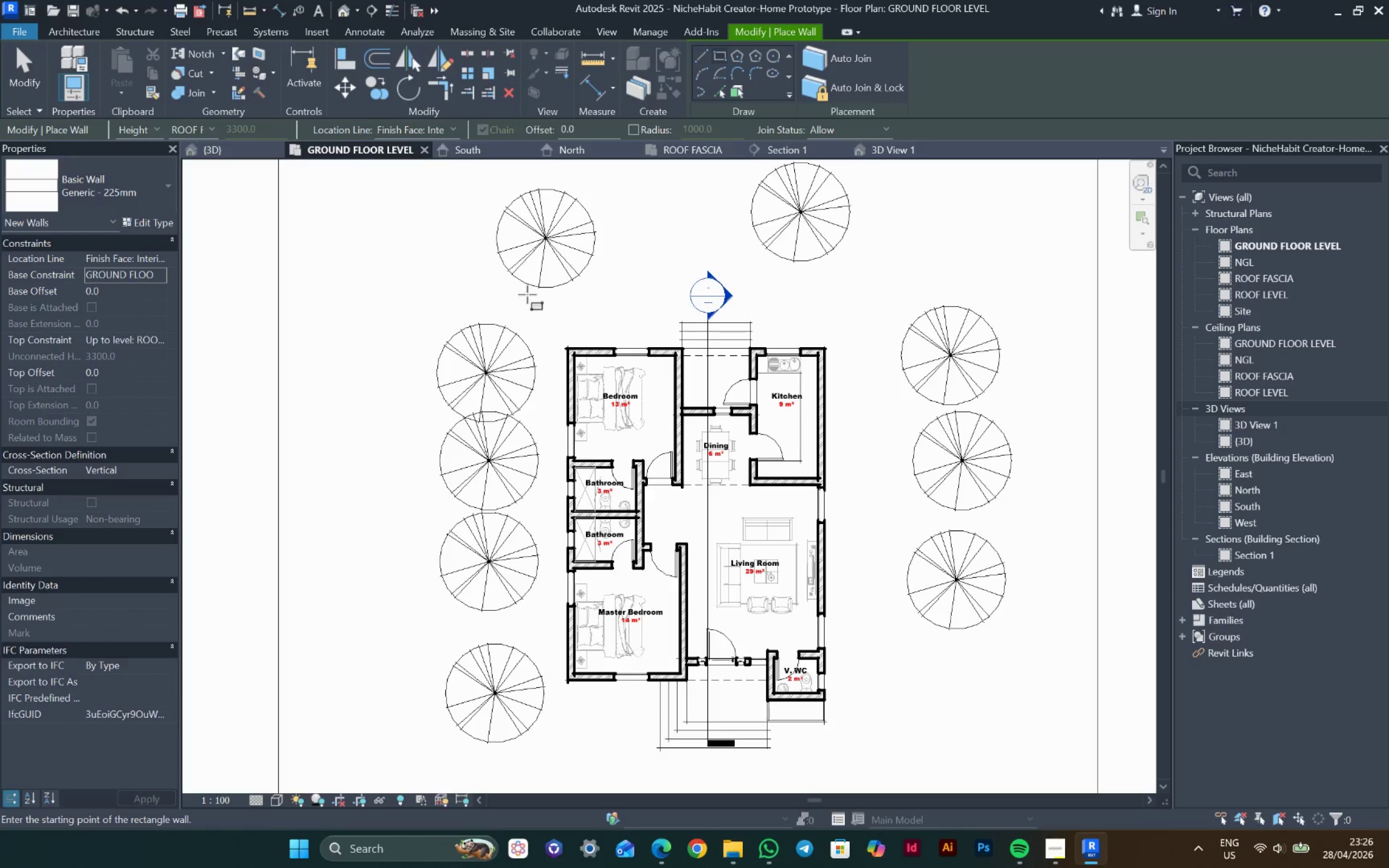 
scroll: coordinate [507, 256], scroll_direction: down, amount: 5.0
 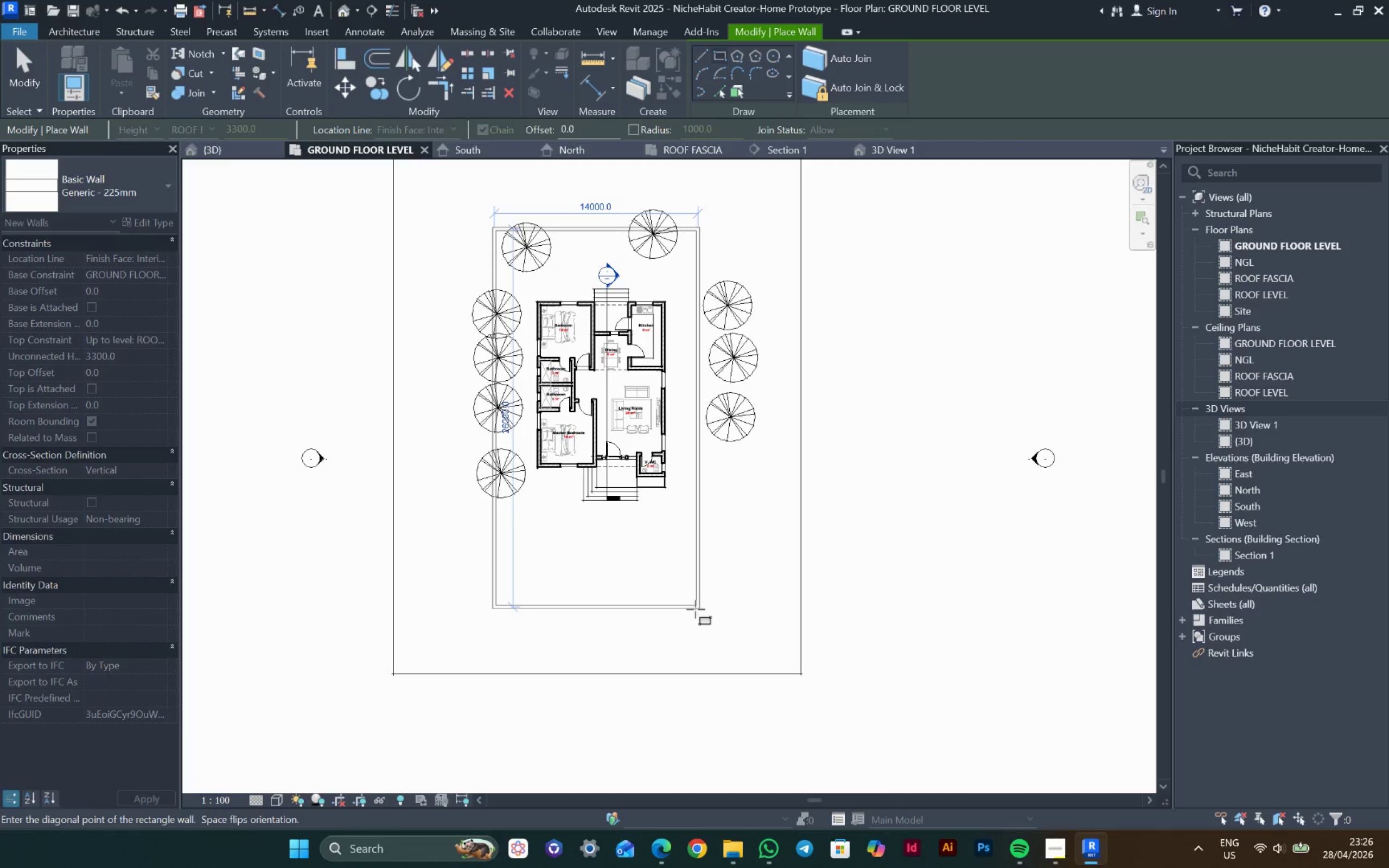 
wait(5.16)
 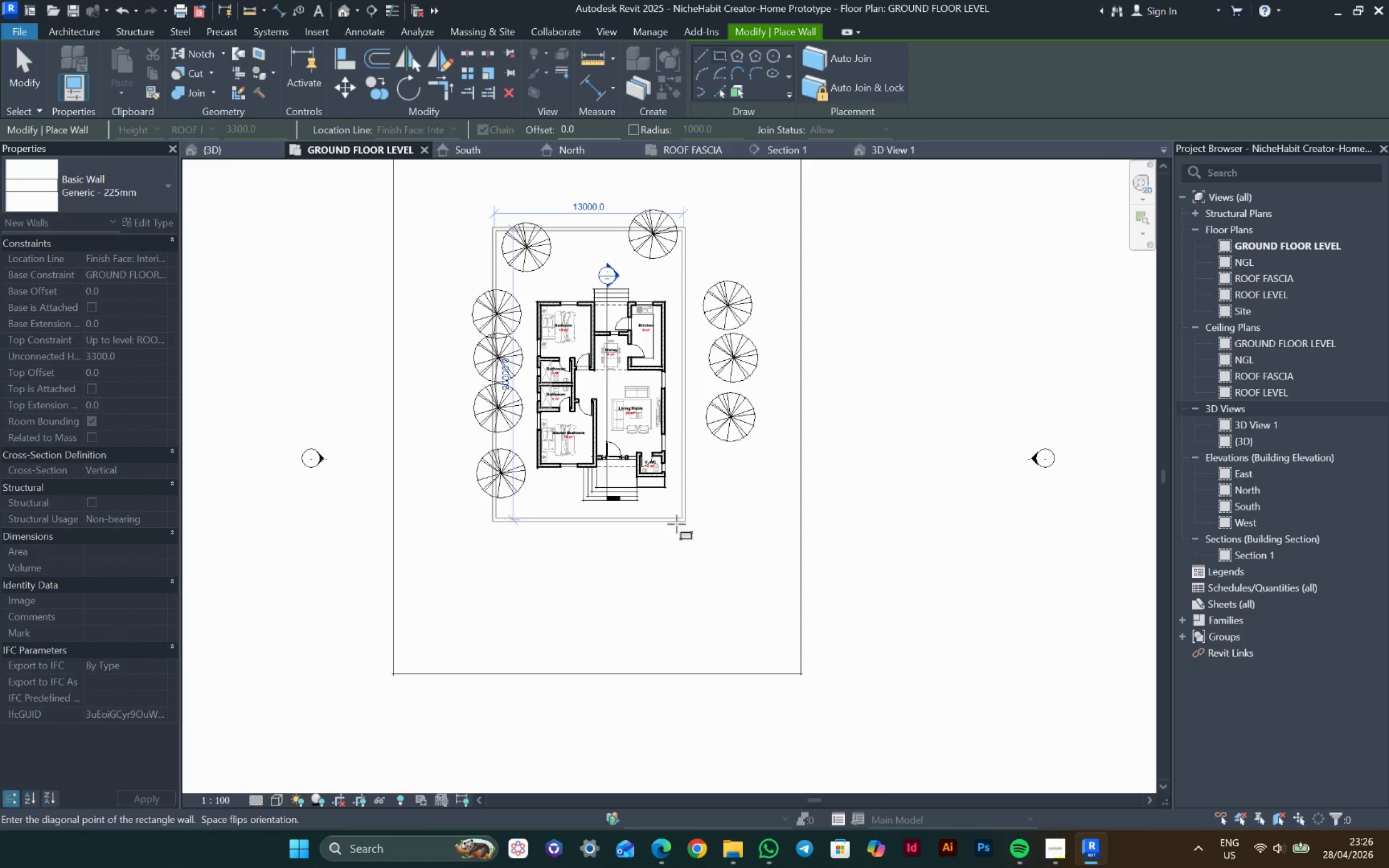 
scroll: coordinate [703, 603], scroll_direction: down, amount: 7.0
 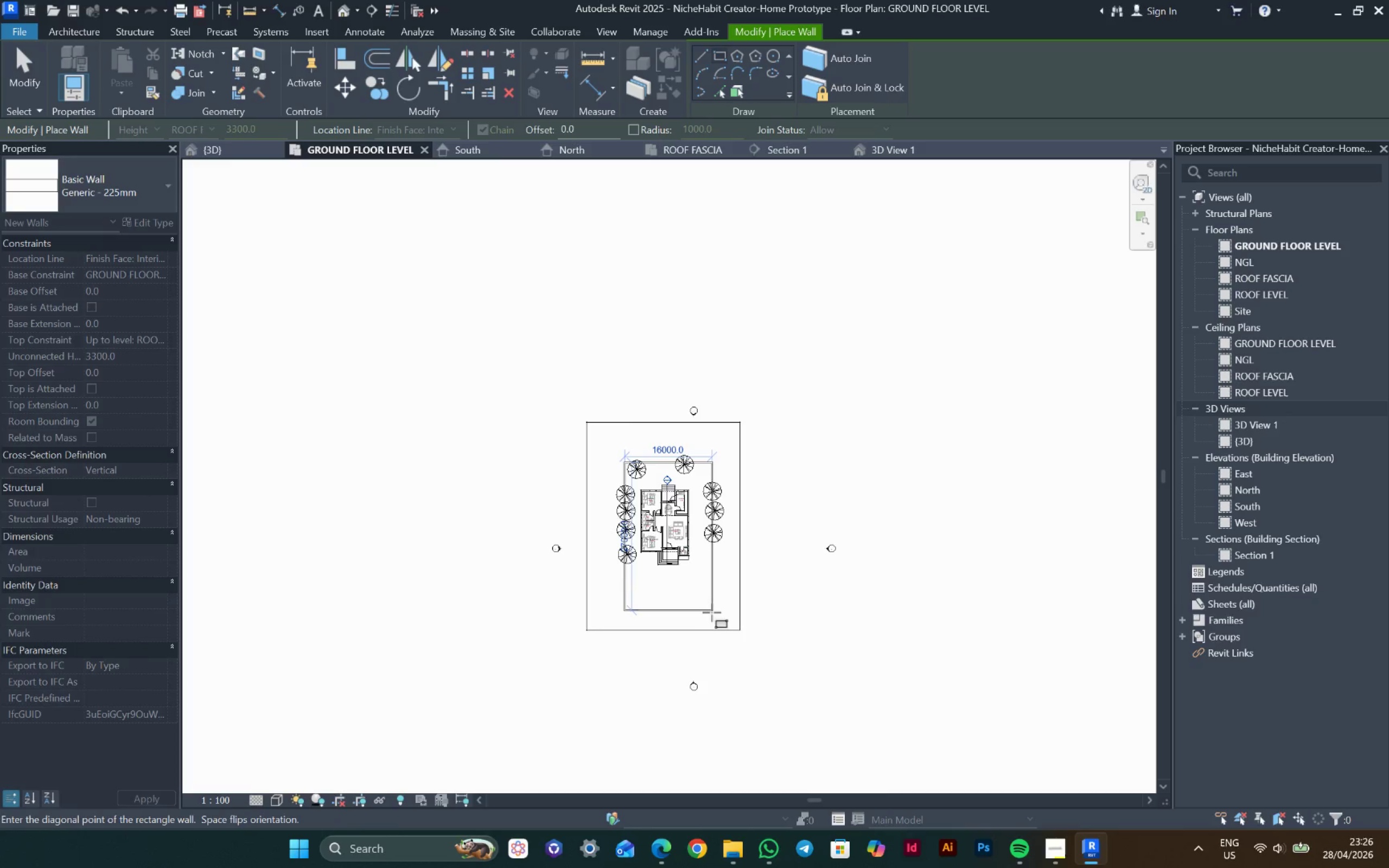 
scroll: coordinate [658, 508], scroll_direction: up, amount: 8.0
 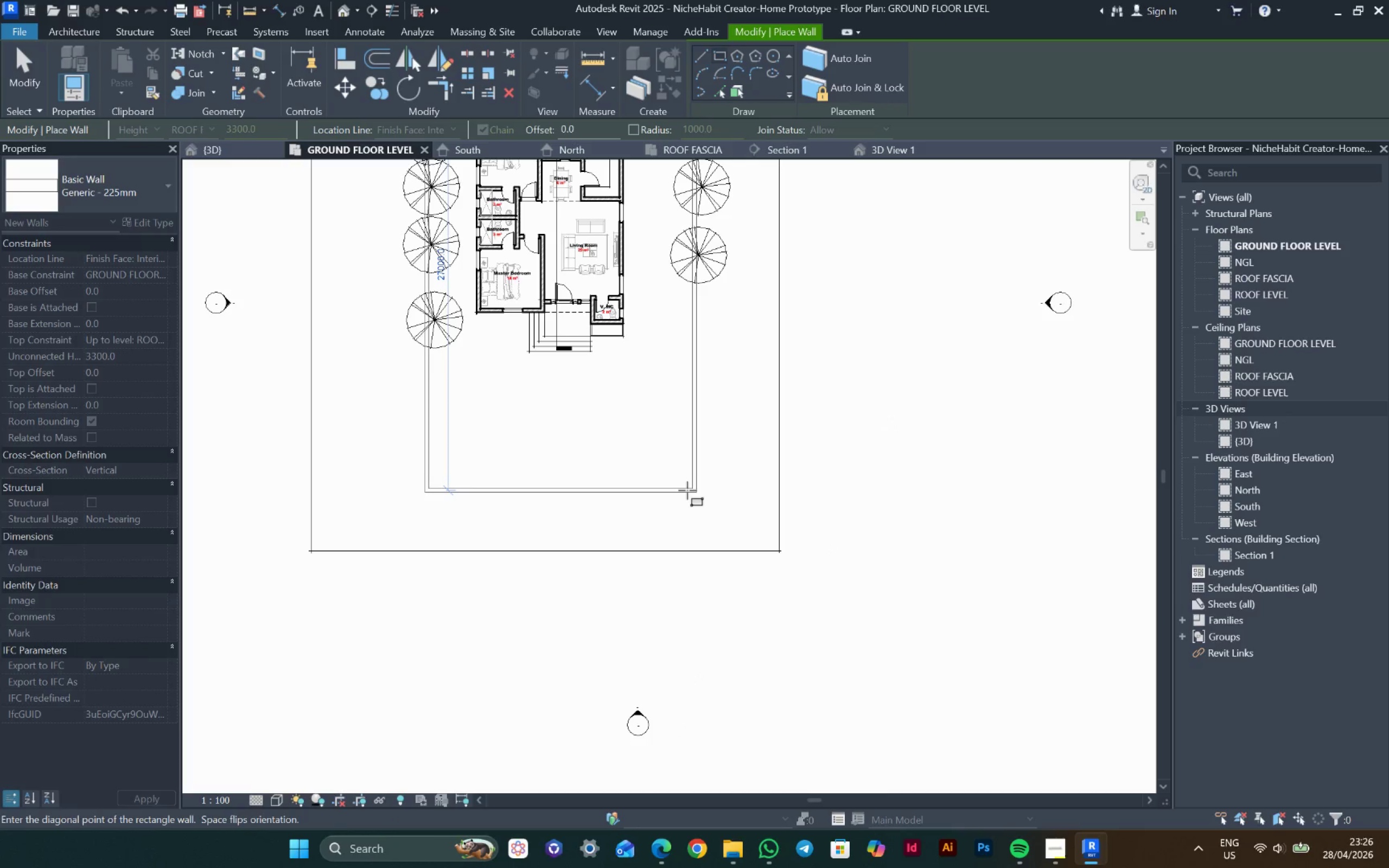 
left_click([687, 490])
 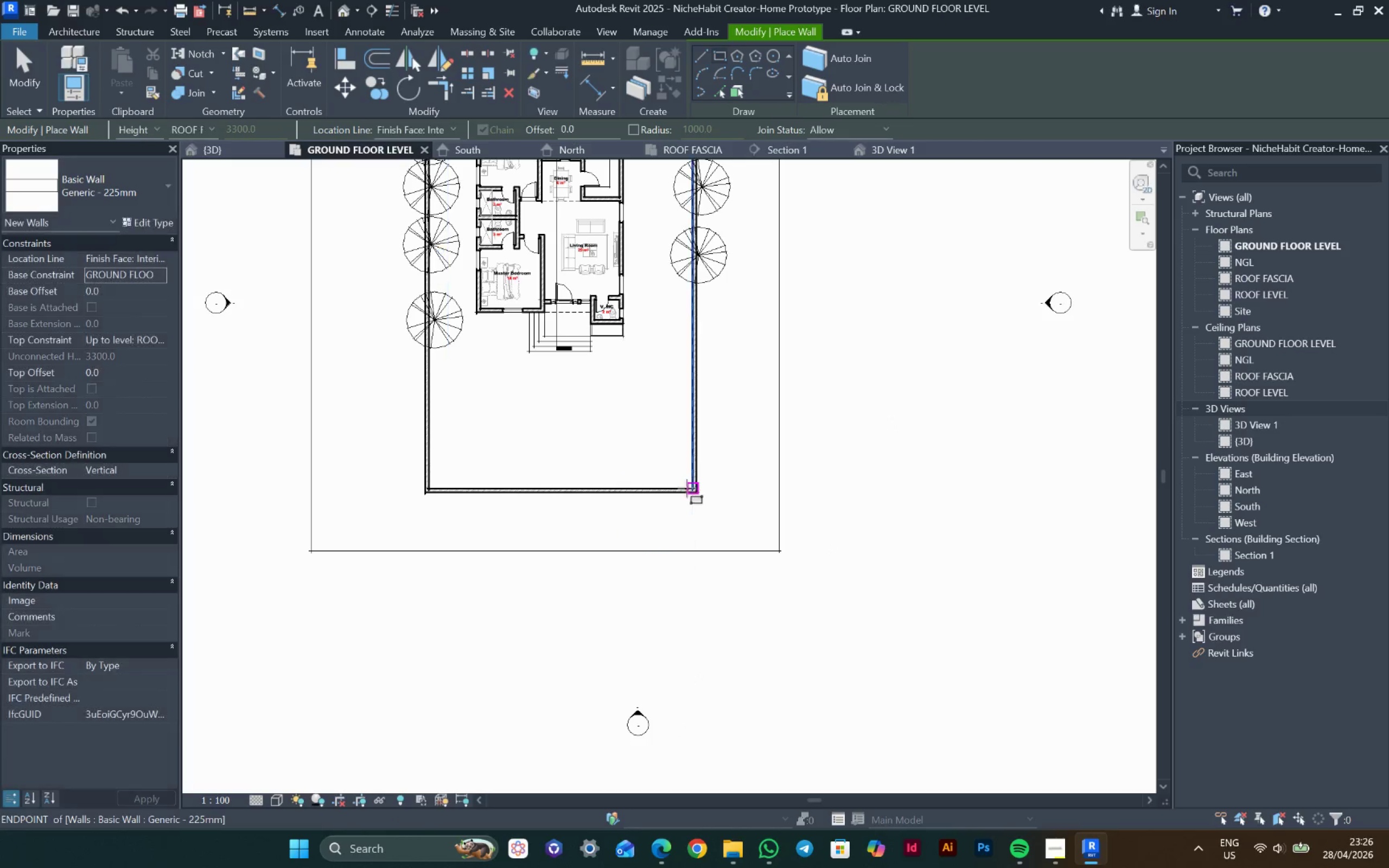 
key(Escape)
 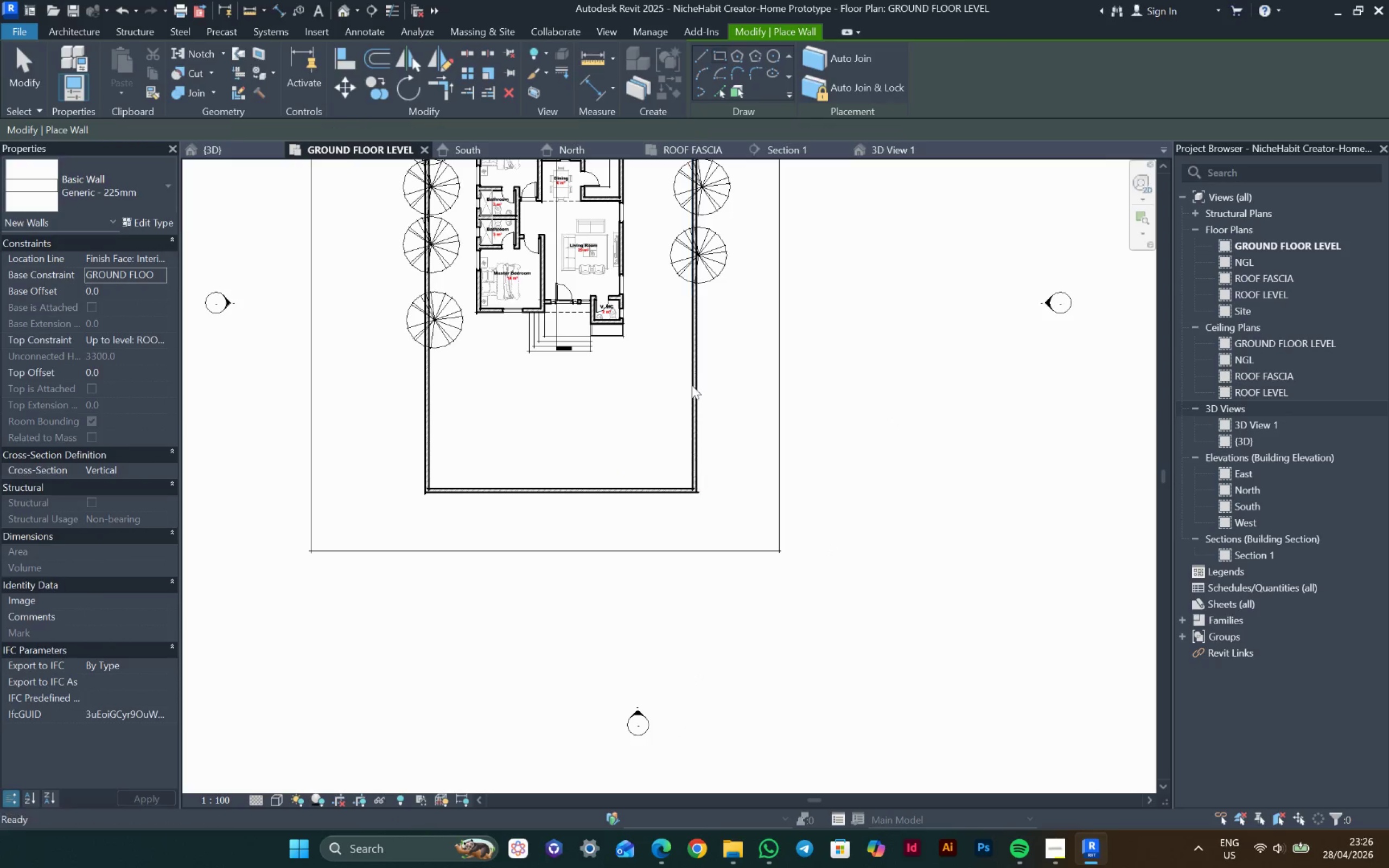 
key(Escape)
 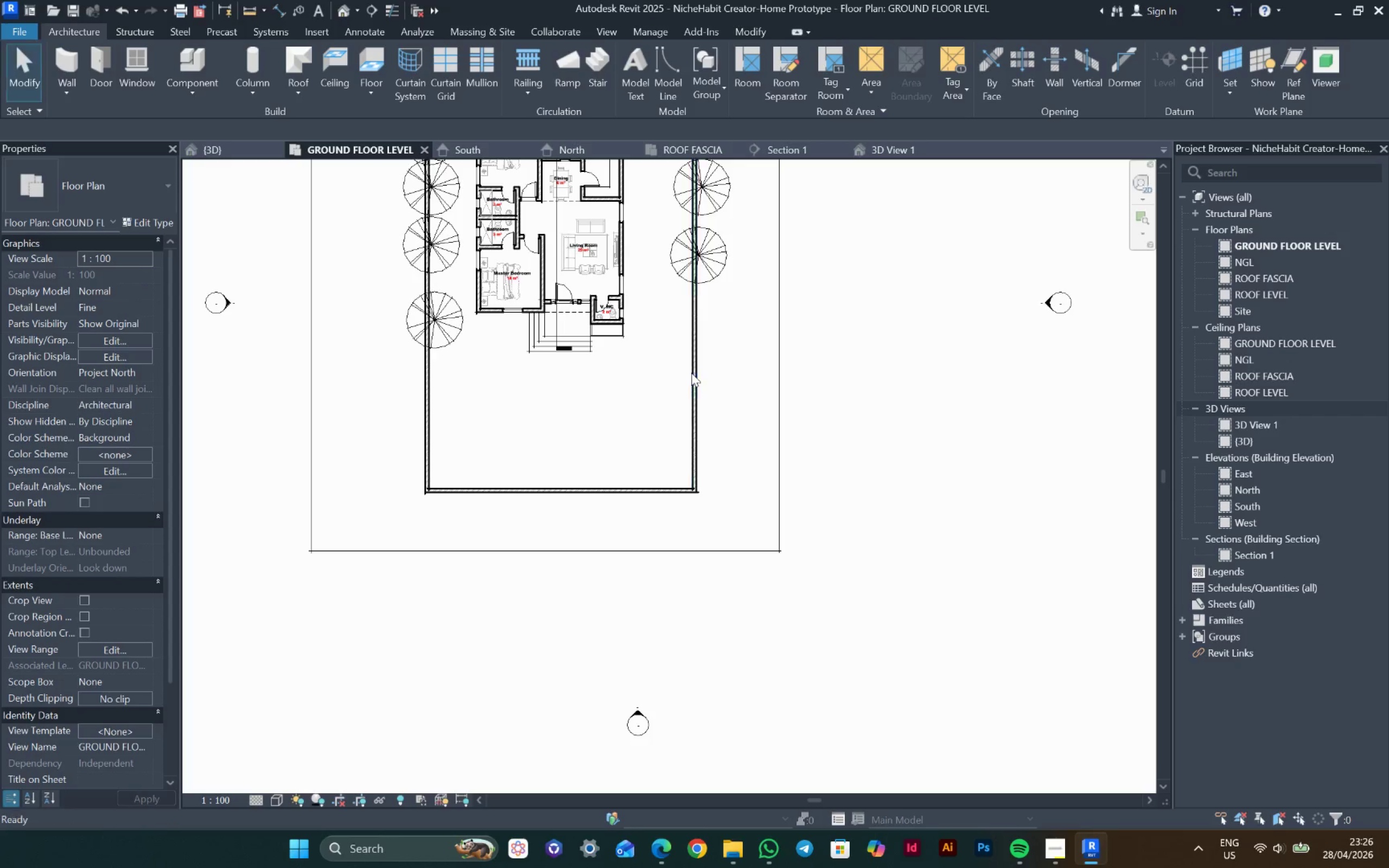 
key(Escape)
 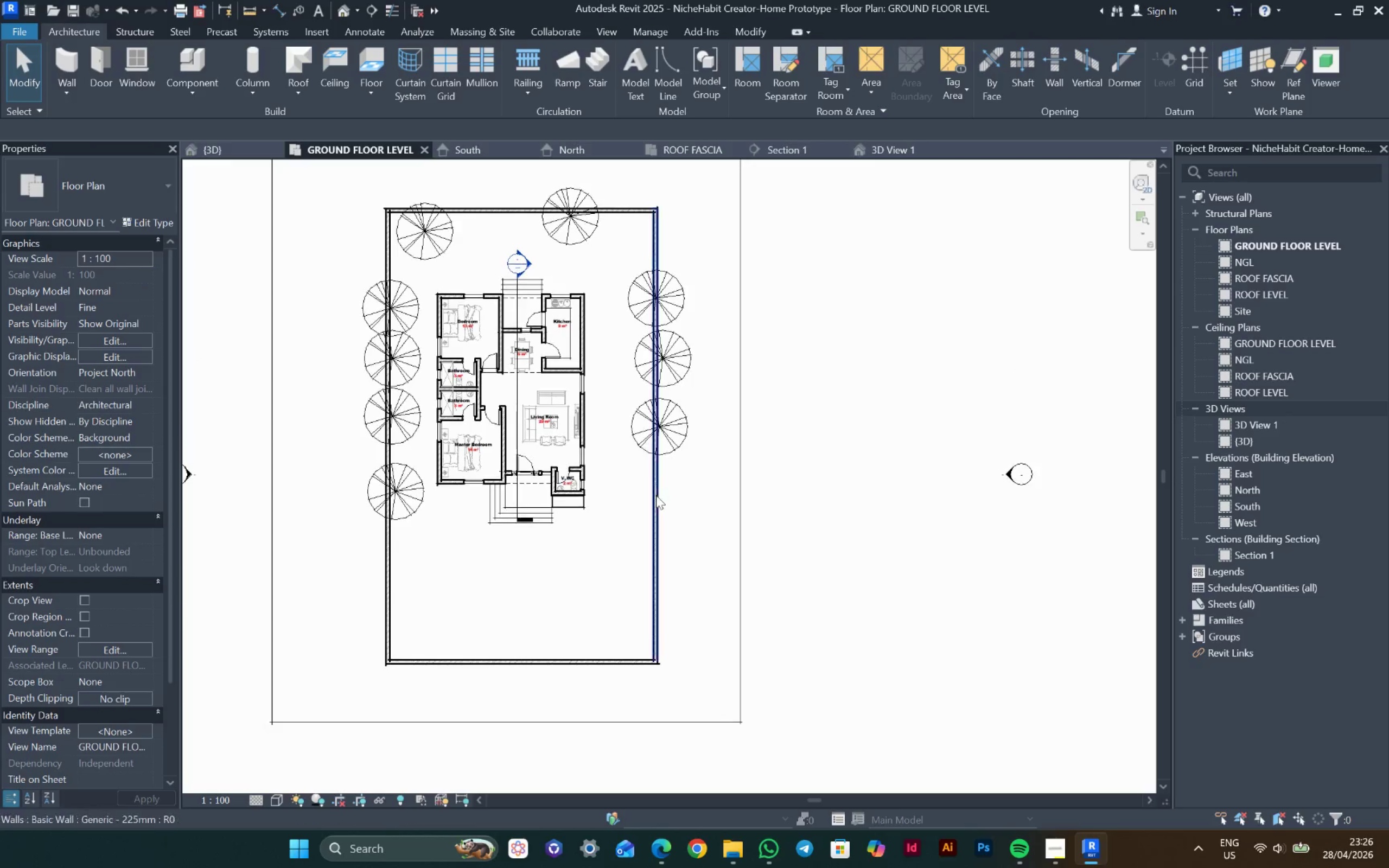 
left_click([670, 433])
 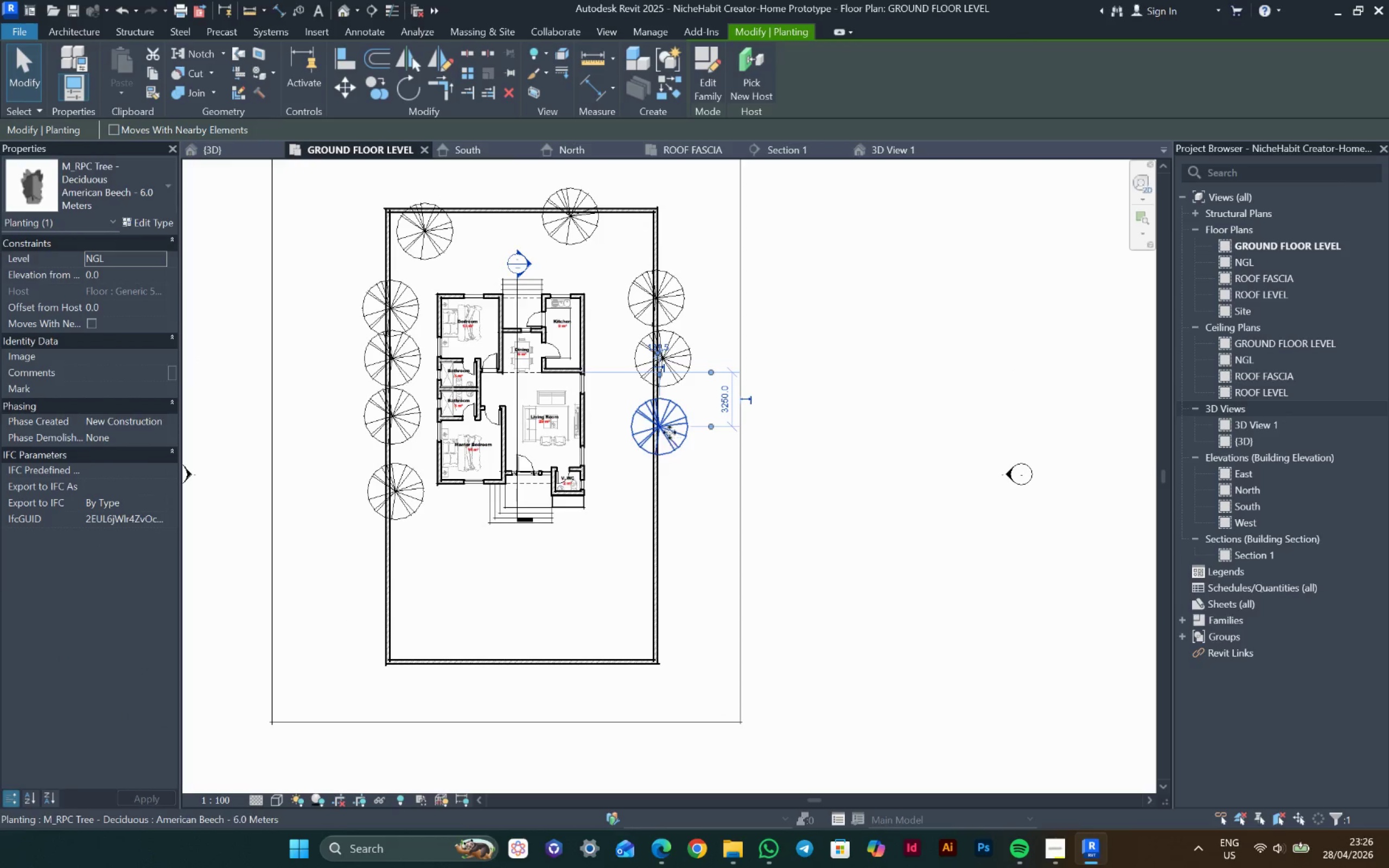 
key(ArrowRight)
 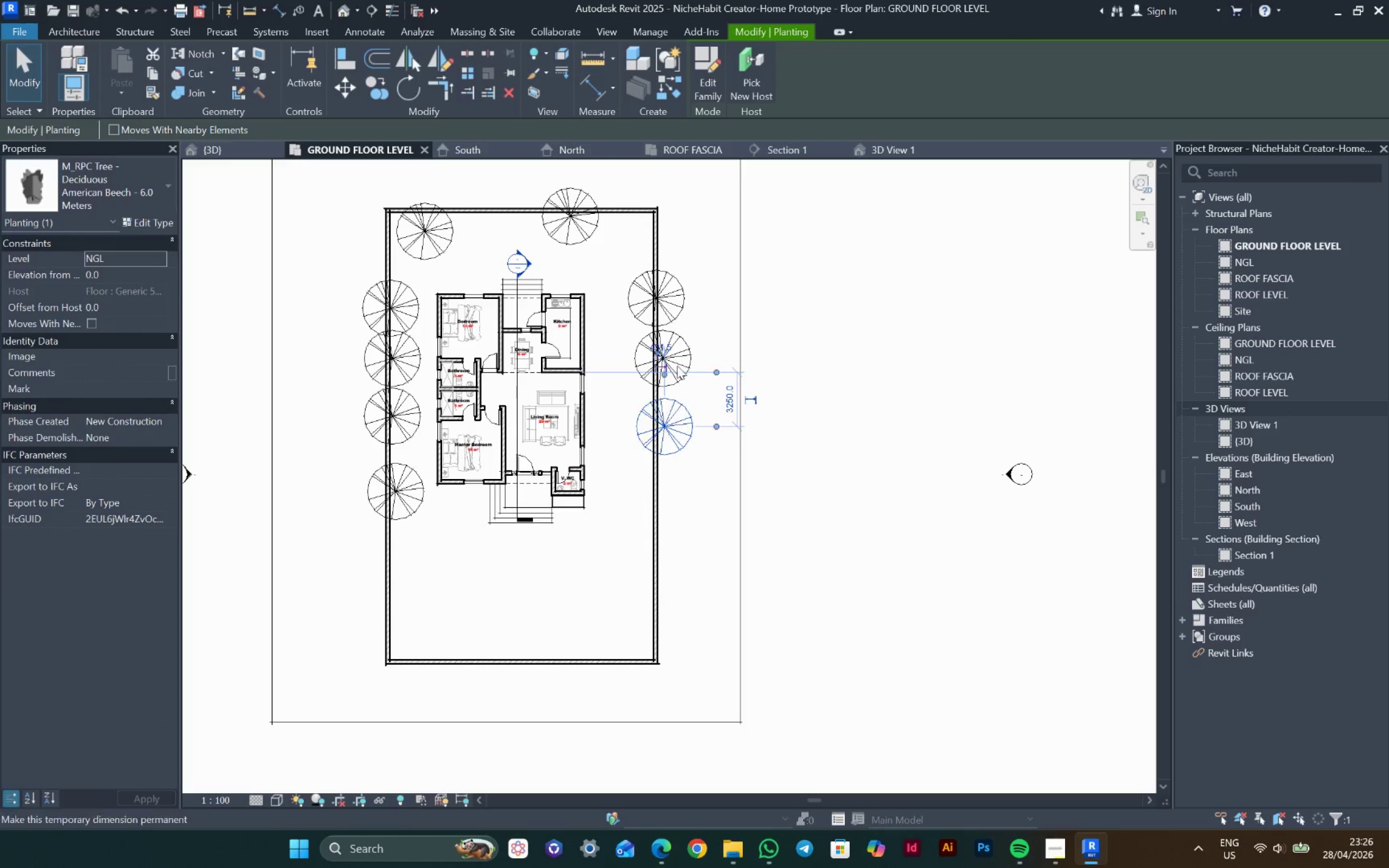 
key(ArrowRight)
 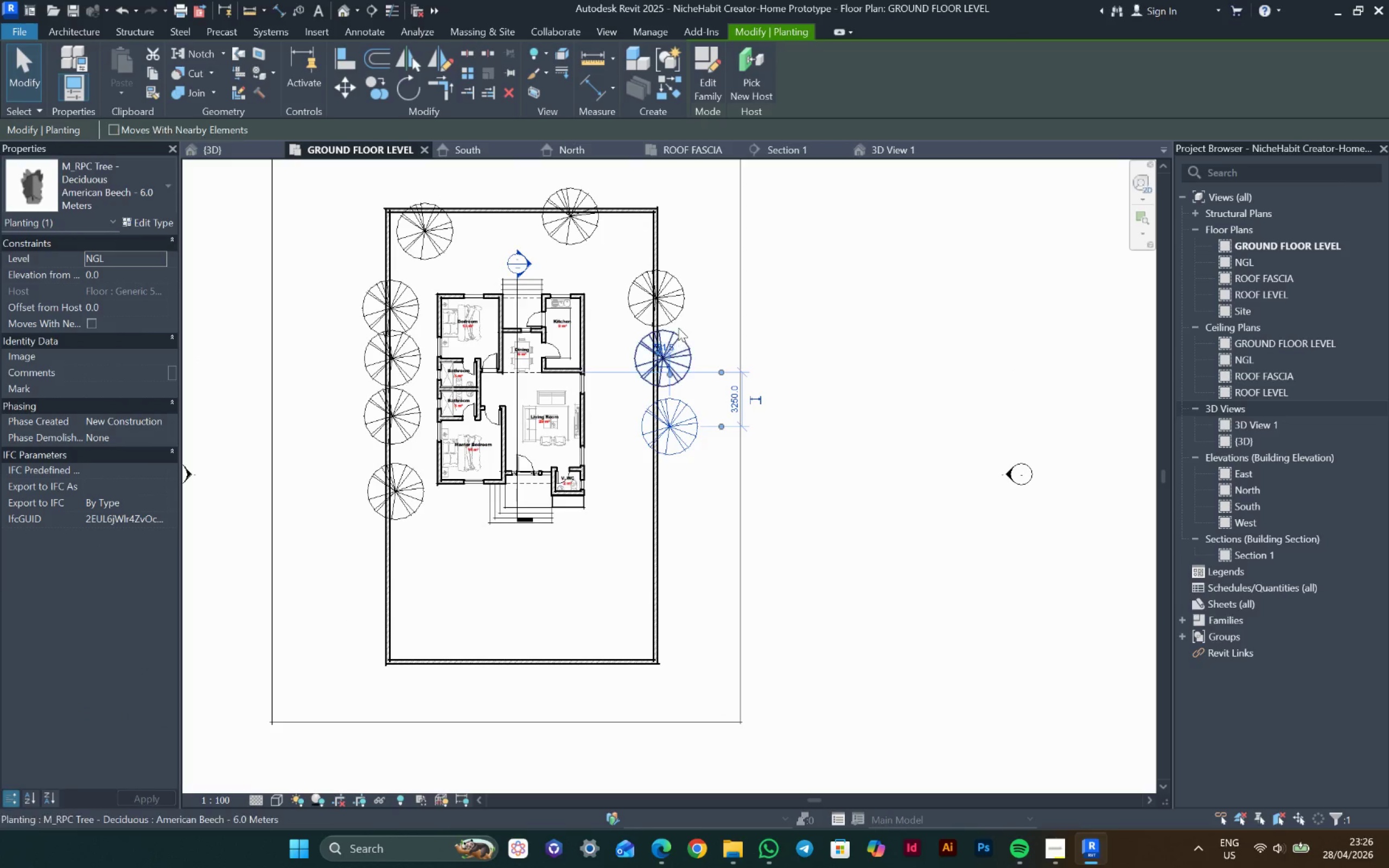 
key(ArrowRight)
 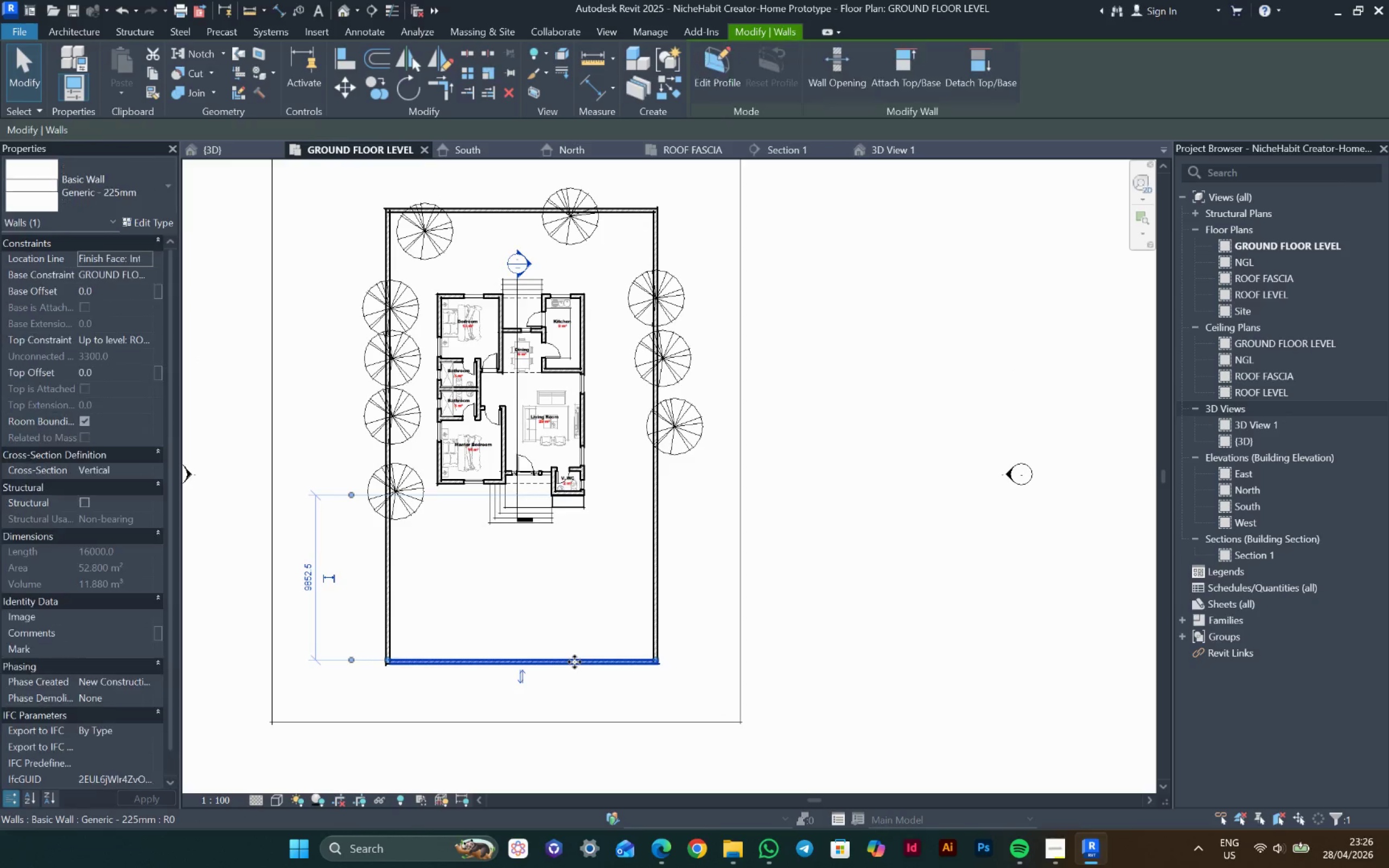 
key(Delete)
 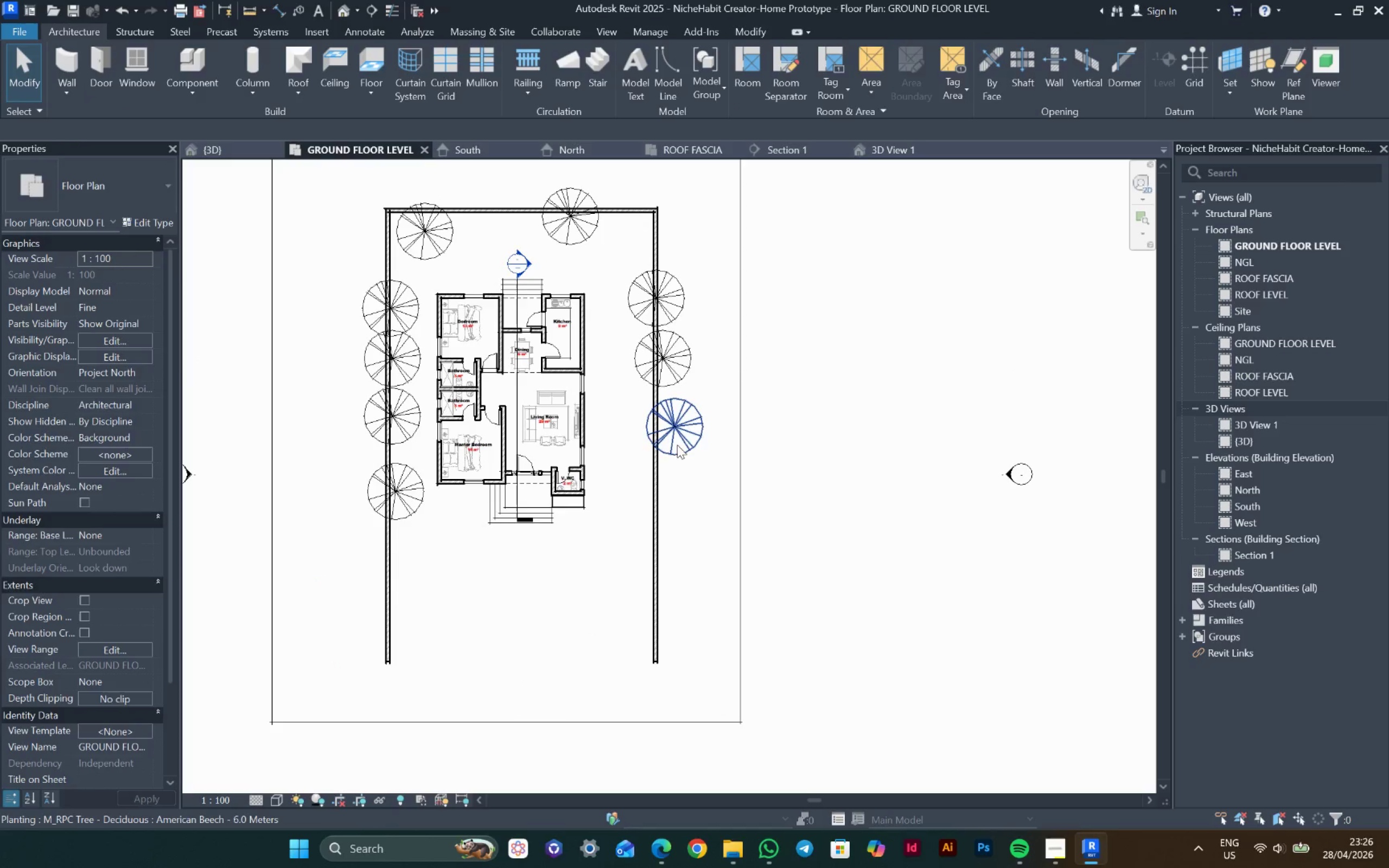 
left_click_drag(start_coordinate=[677, 445], to_coordinate=[680, 332])
 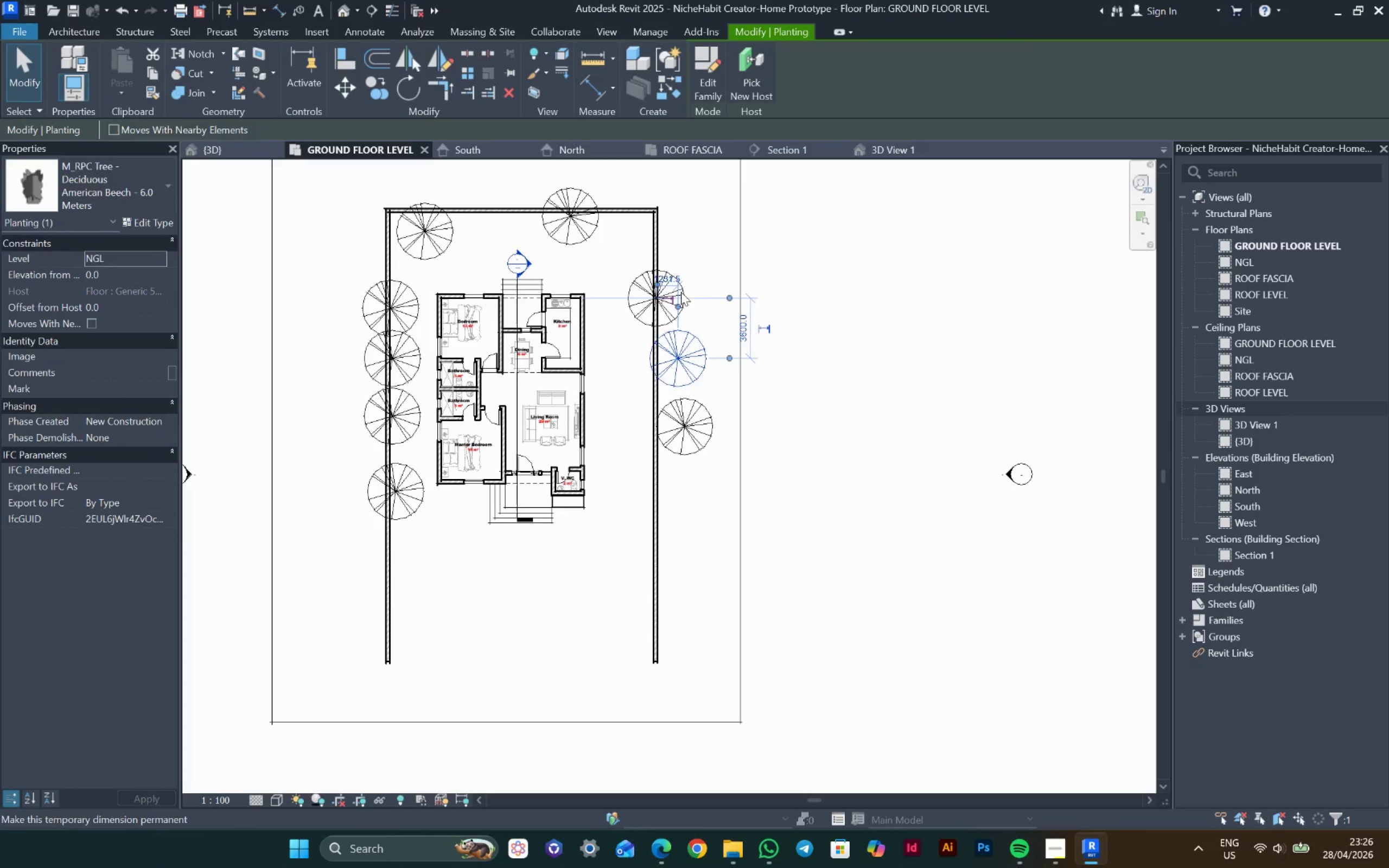 
key(ArrowRight)
 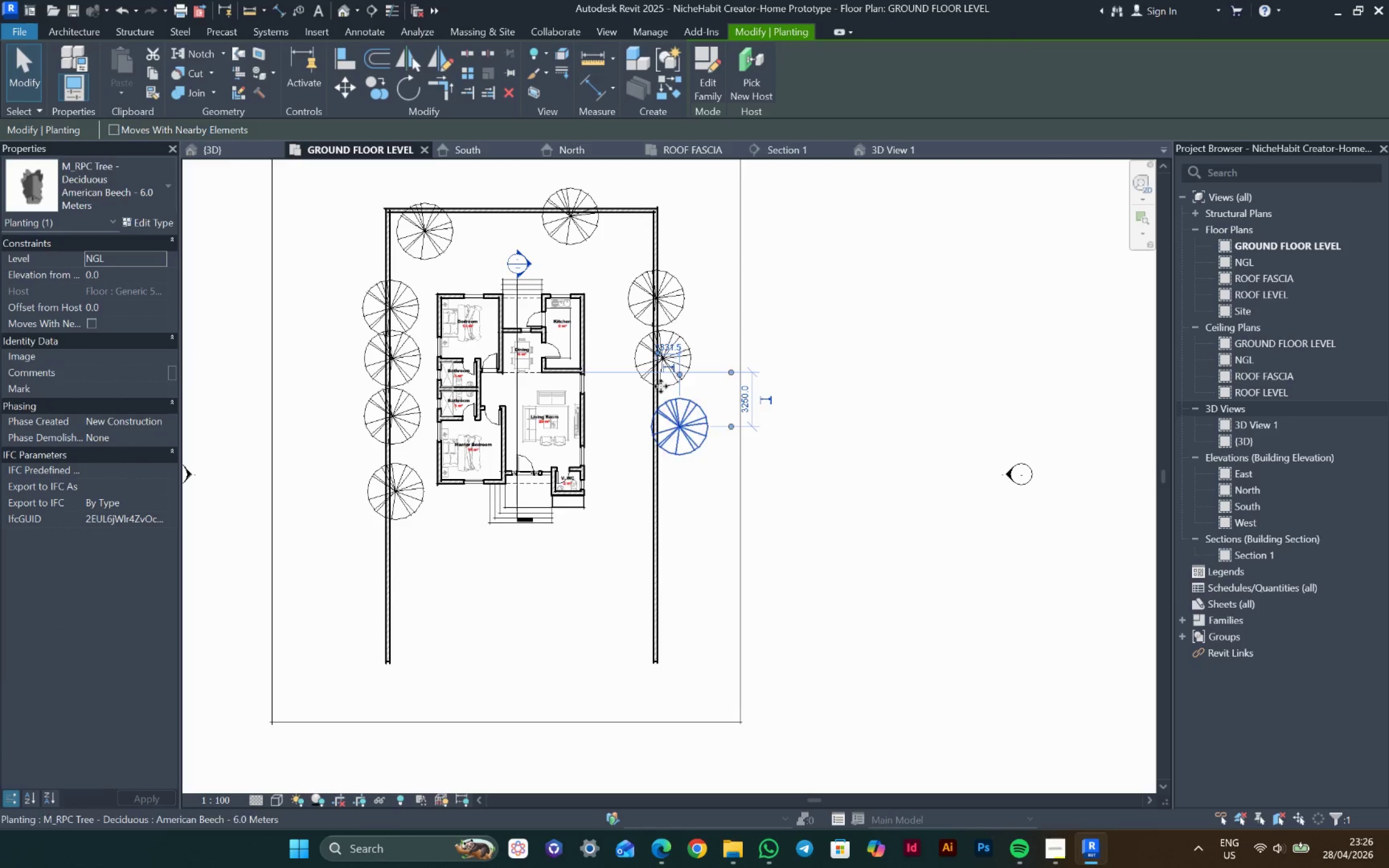 
key(ArrowRight)
 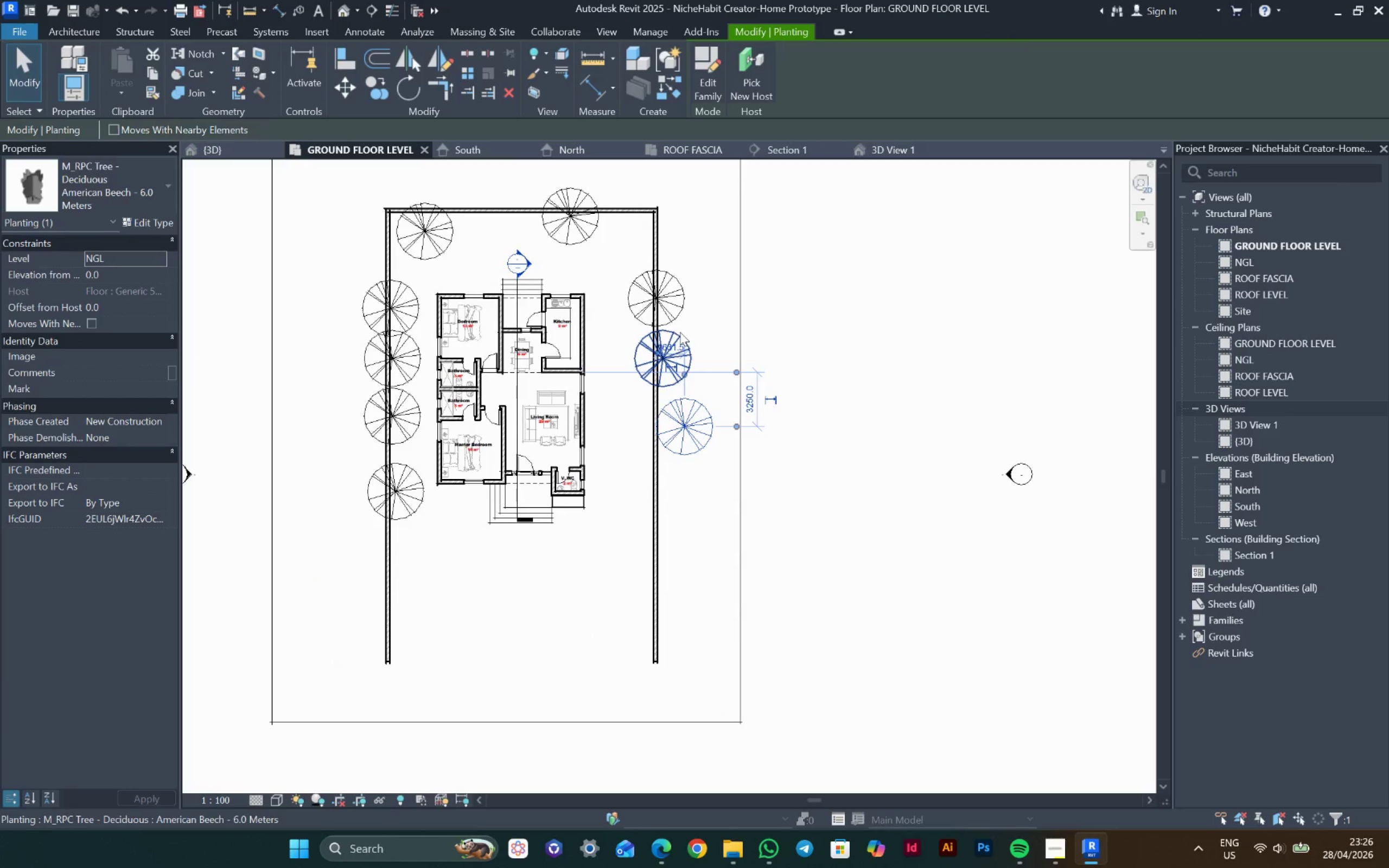 
left_click([680, 332])
 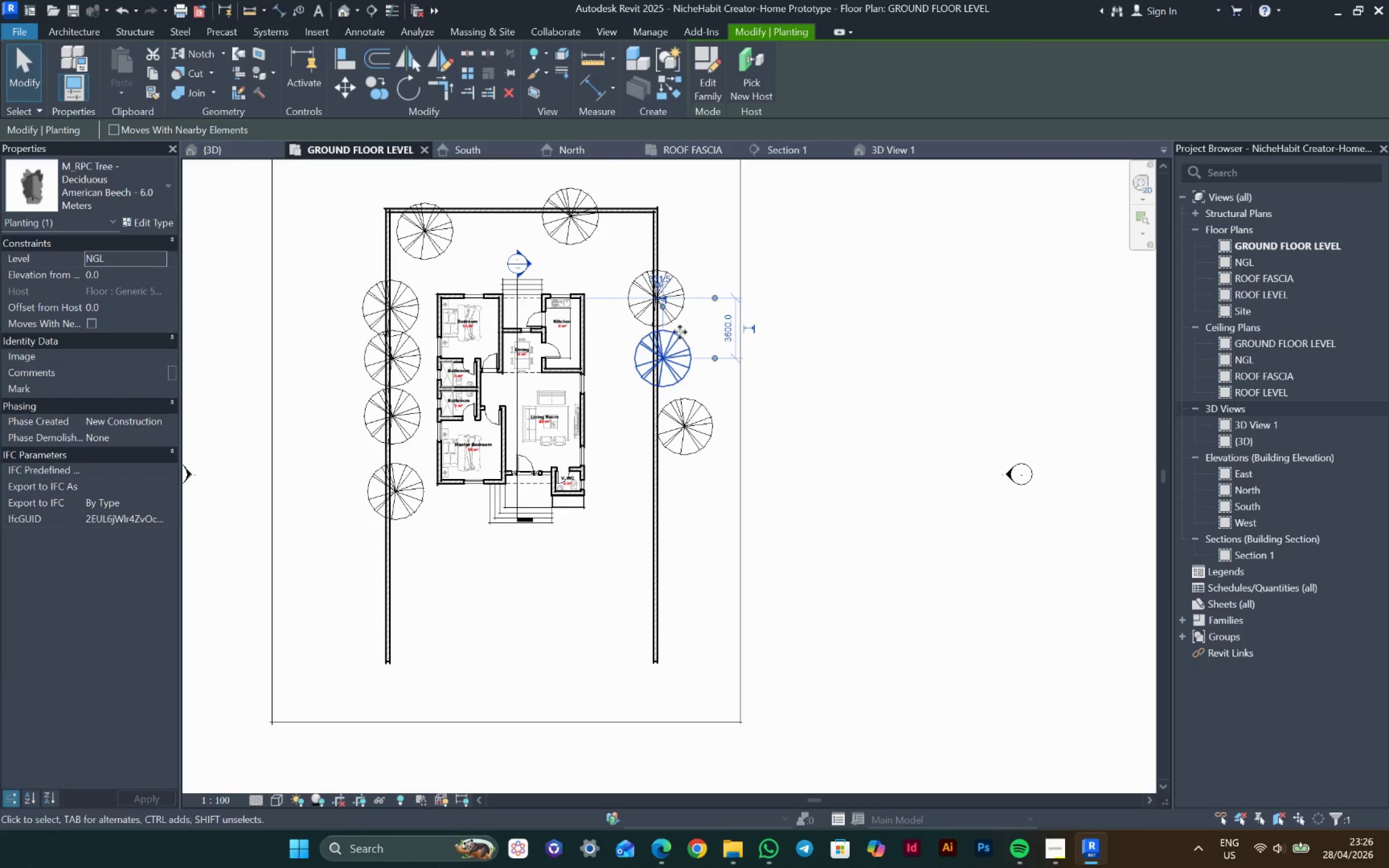 
key(ArrowRight)
 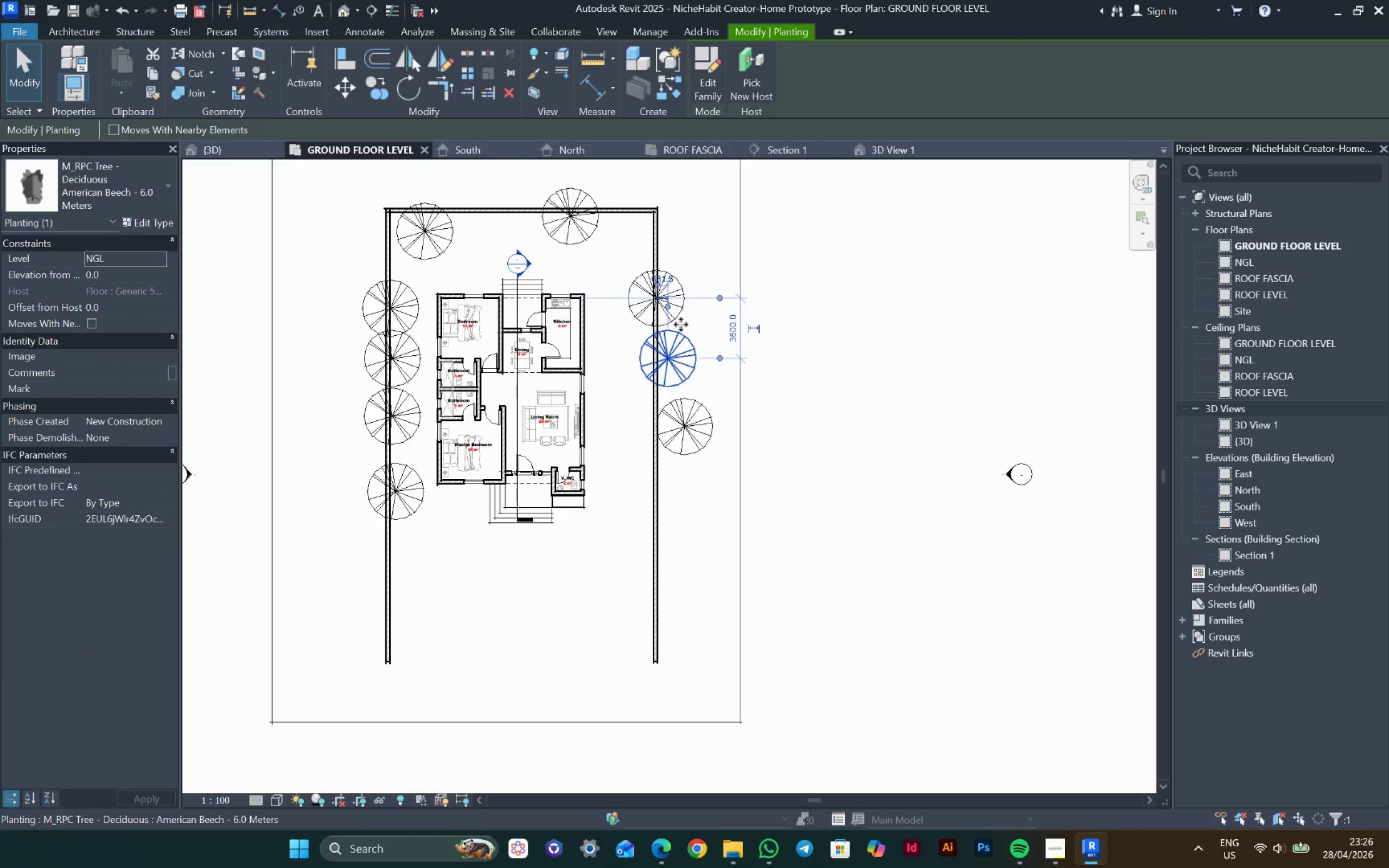 
key(ArrowRight)
 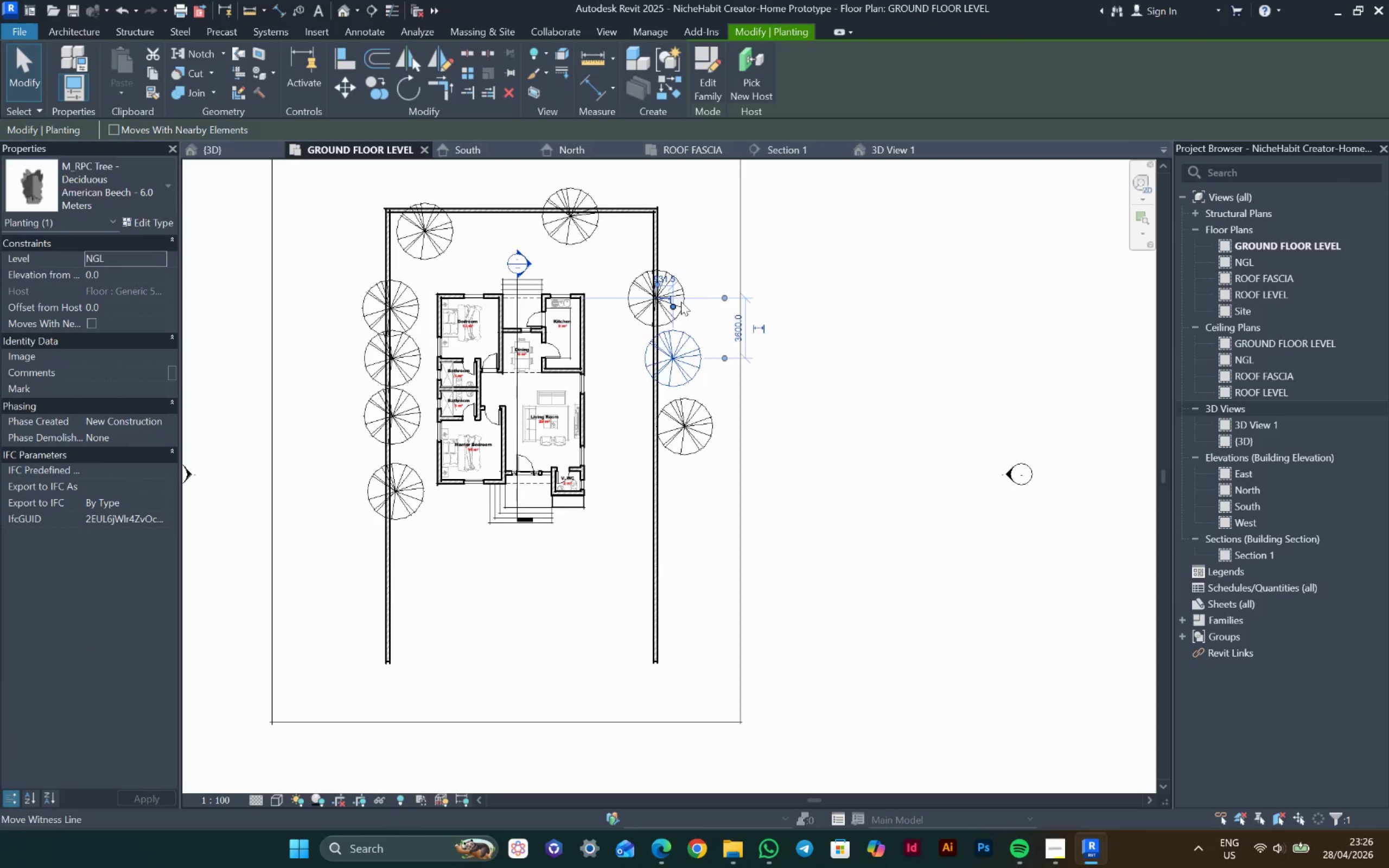 
key(ArrowRight)
 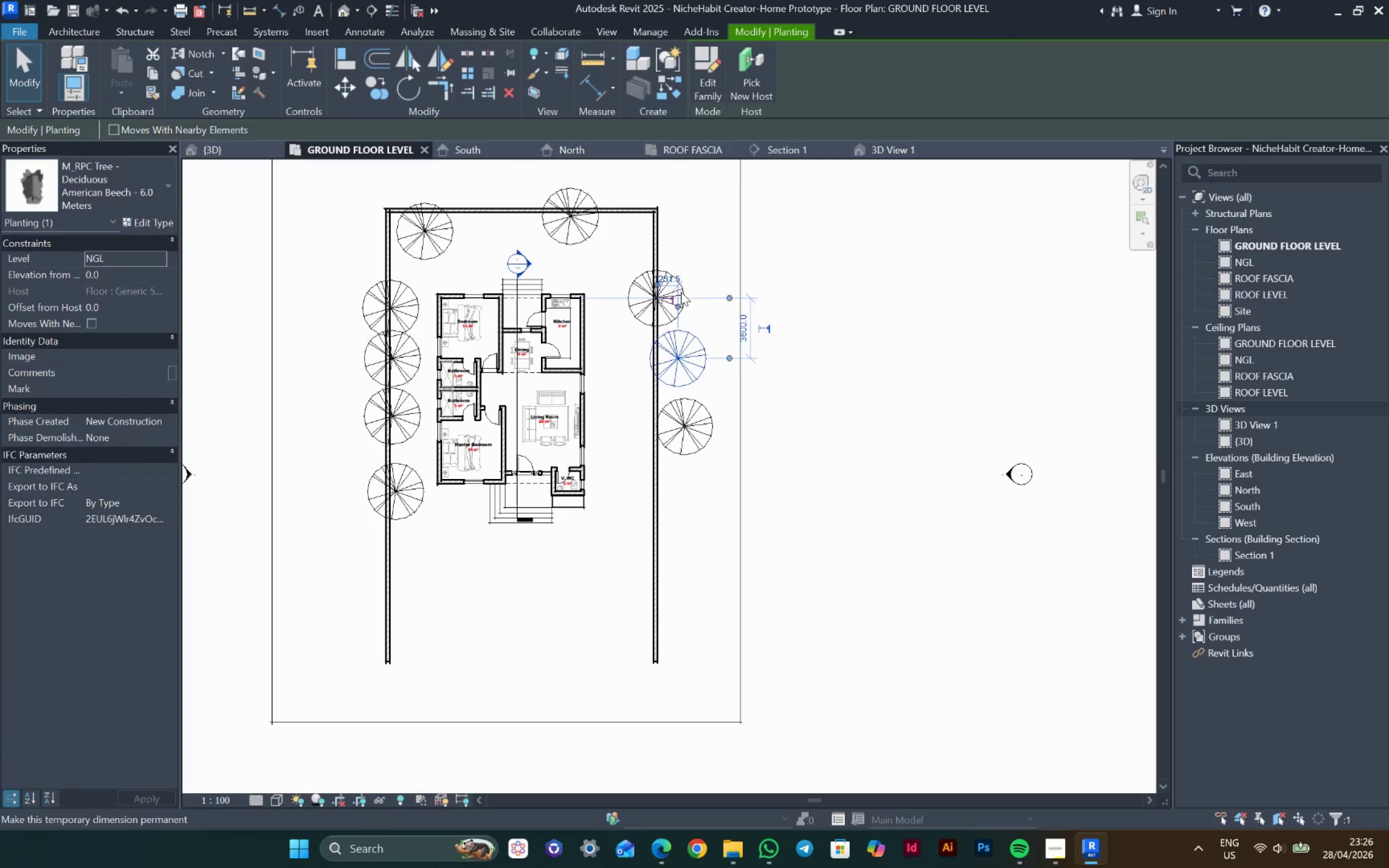 
key(ArrowRight)
 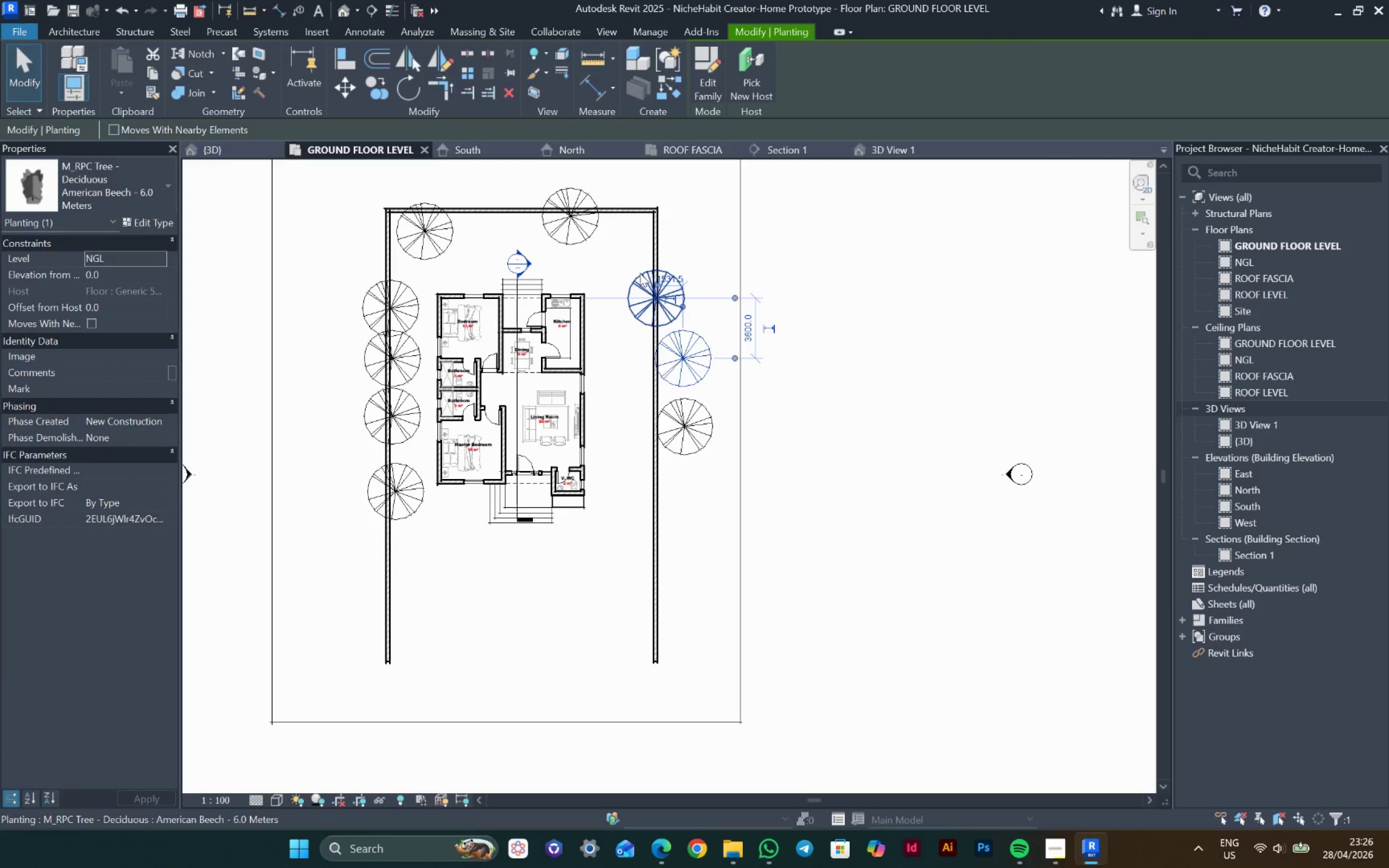 
left_click([629, 273])
 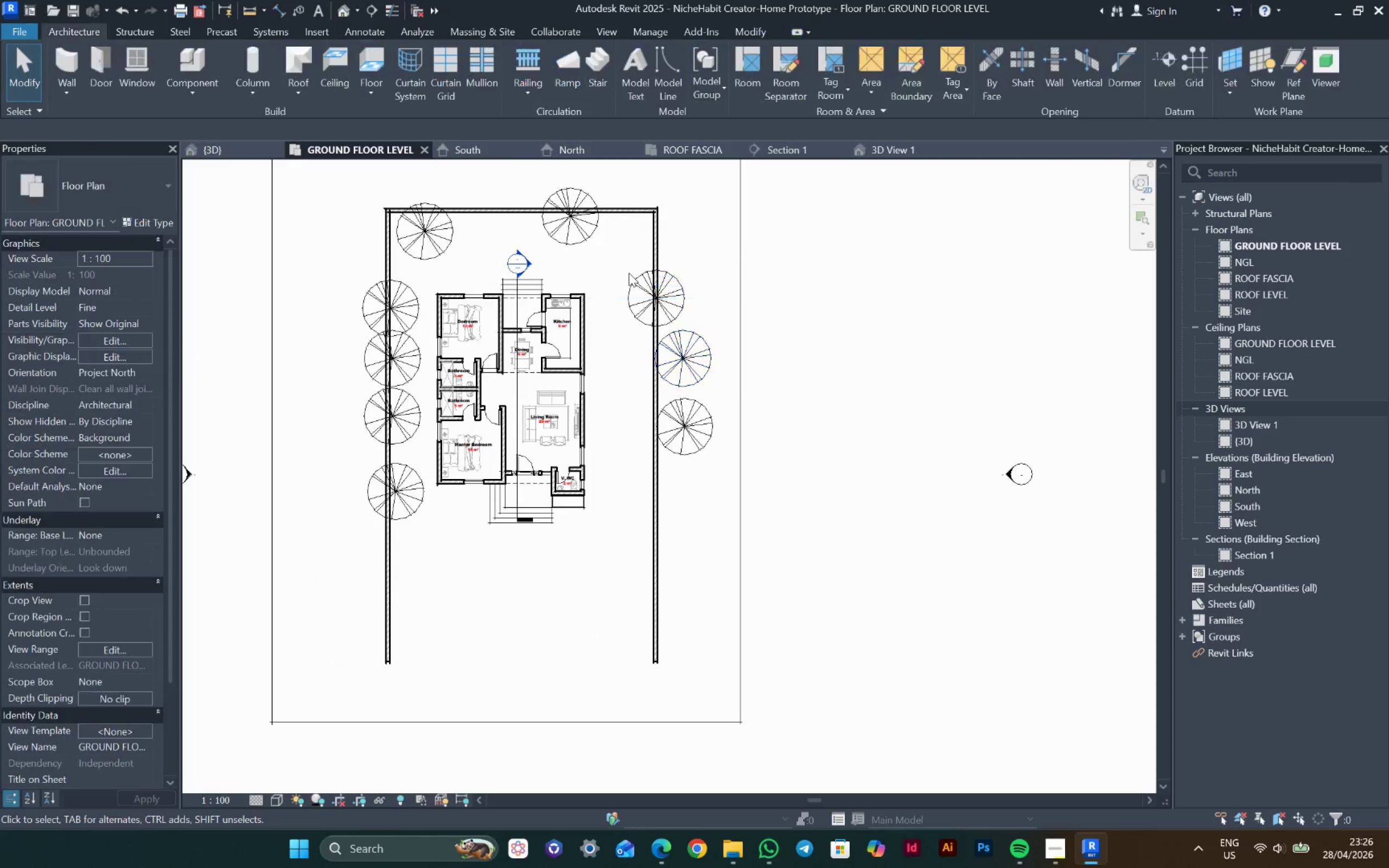 
key(ArrowRight)
 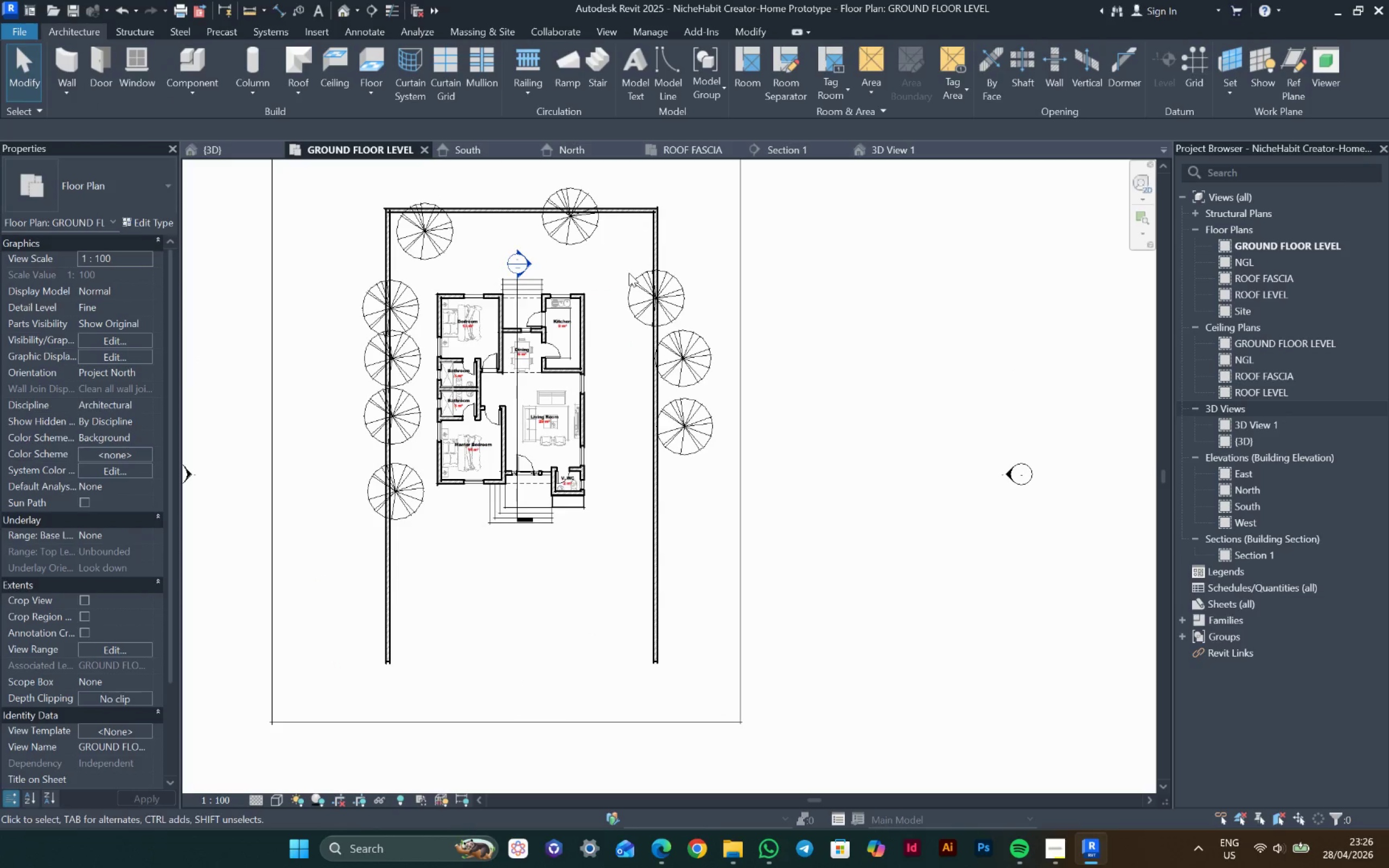 
key(ArrowRight)
 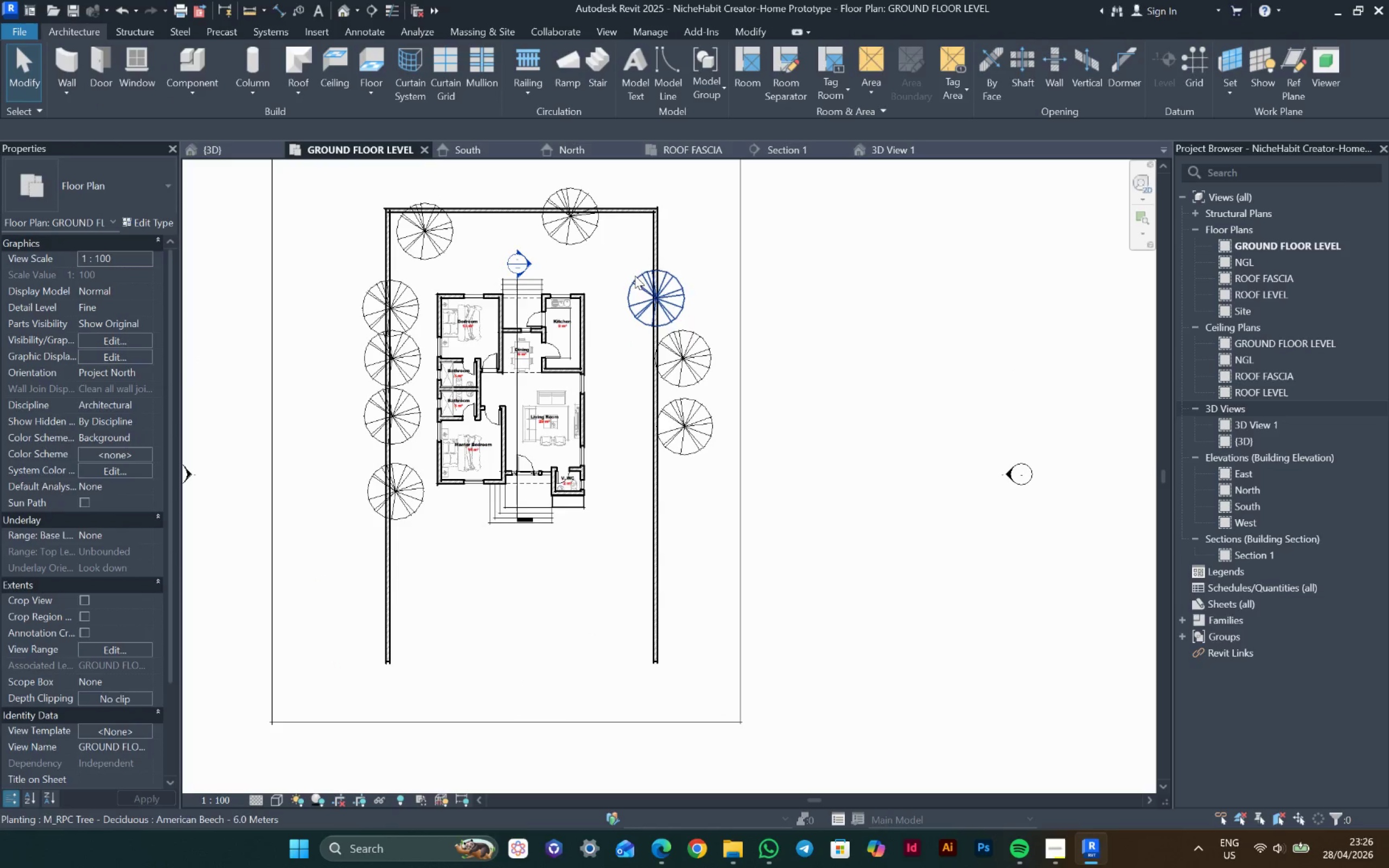 
left_click([633, 277])
 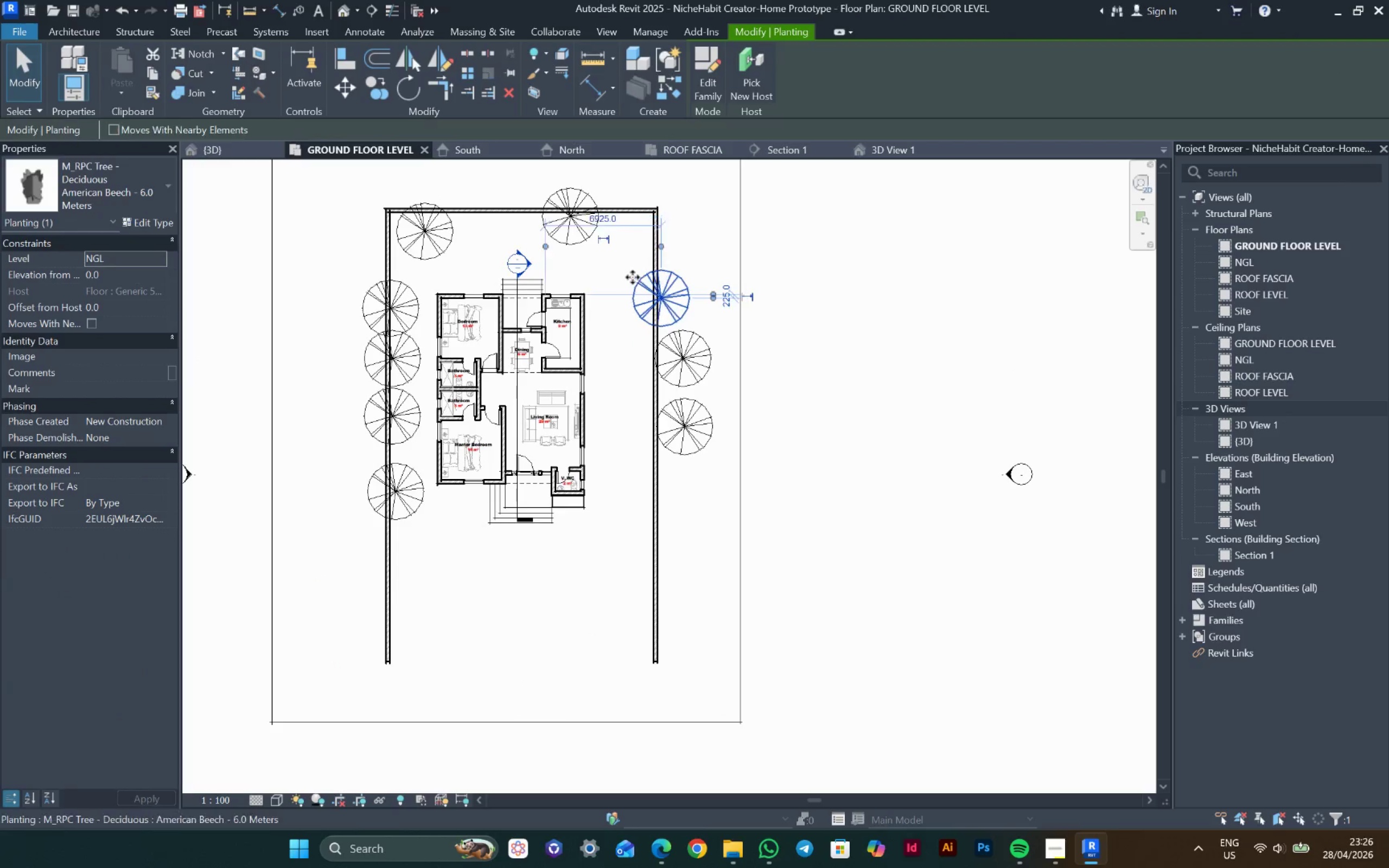 
key(ArrowRight)
 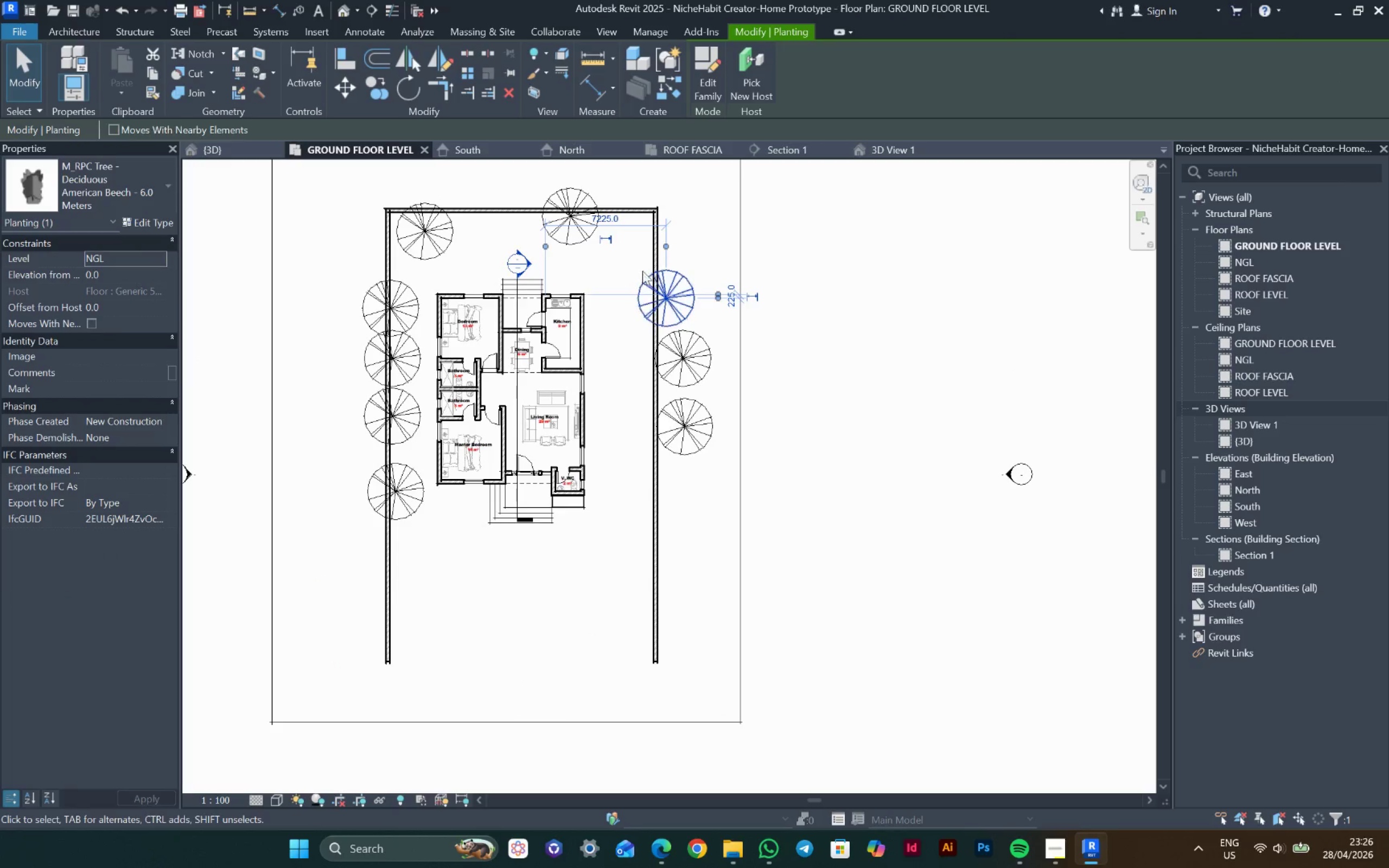 
key(ArrowRight)
 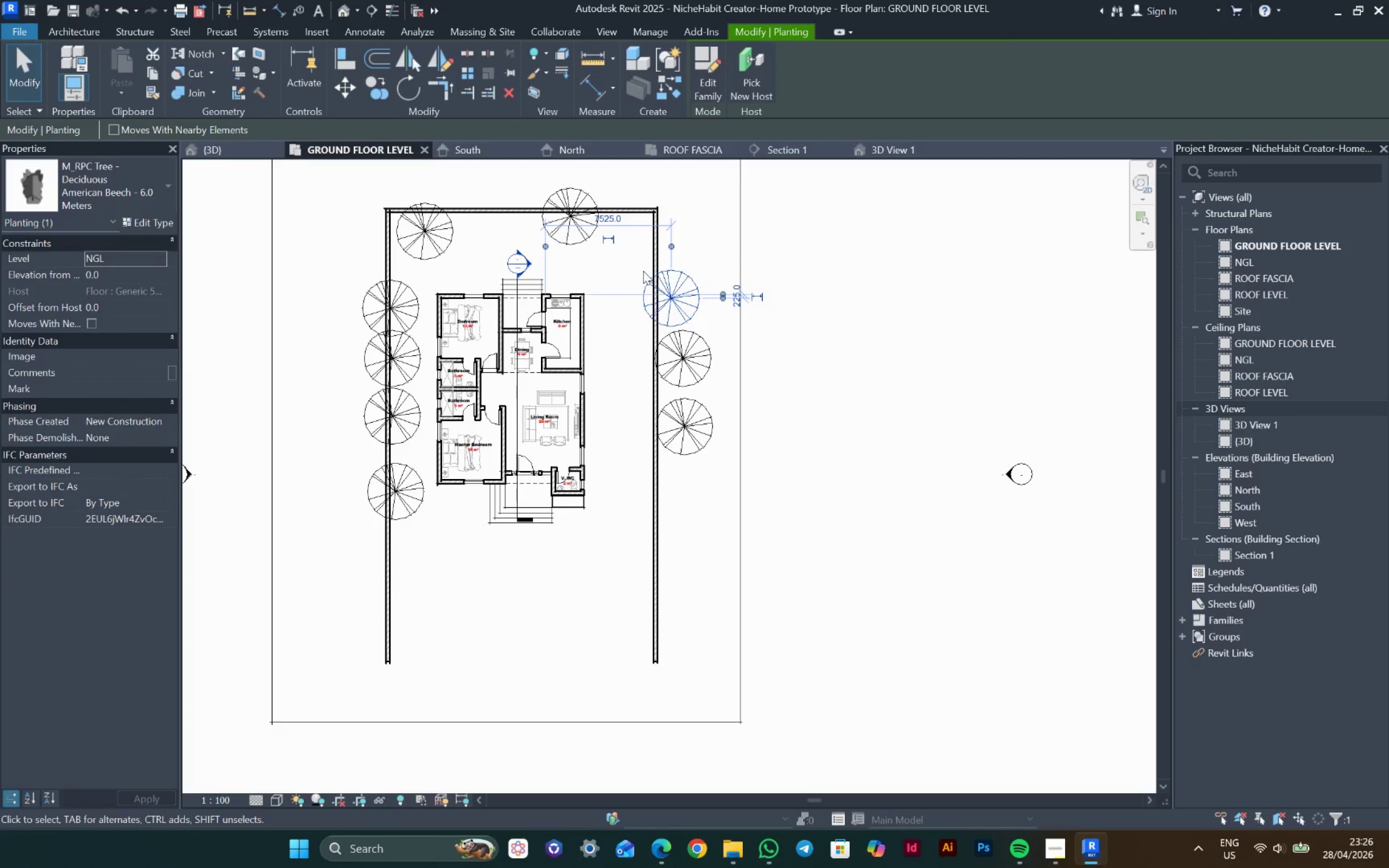 
key(ArrowRight)
 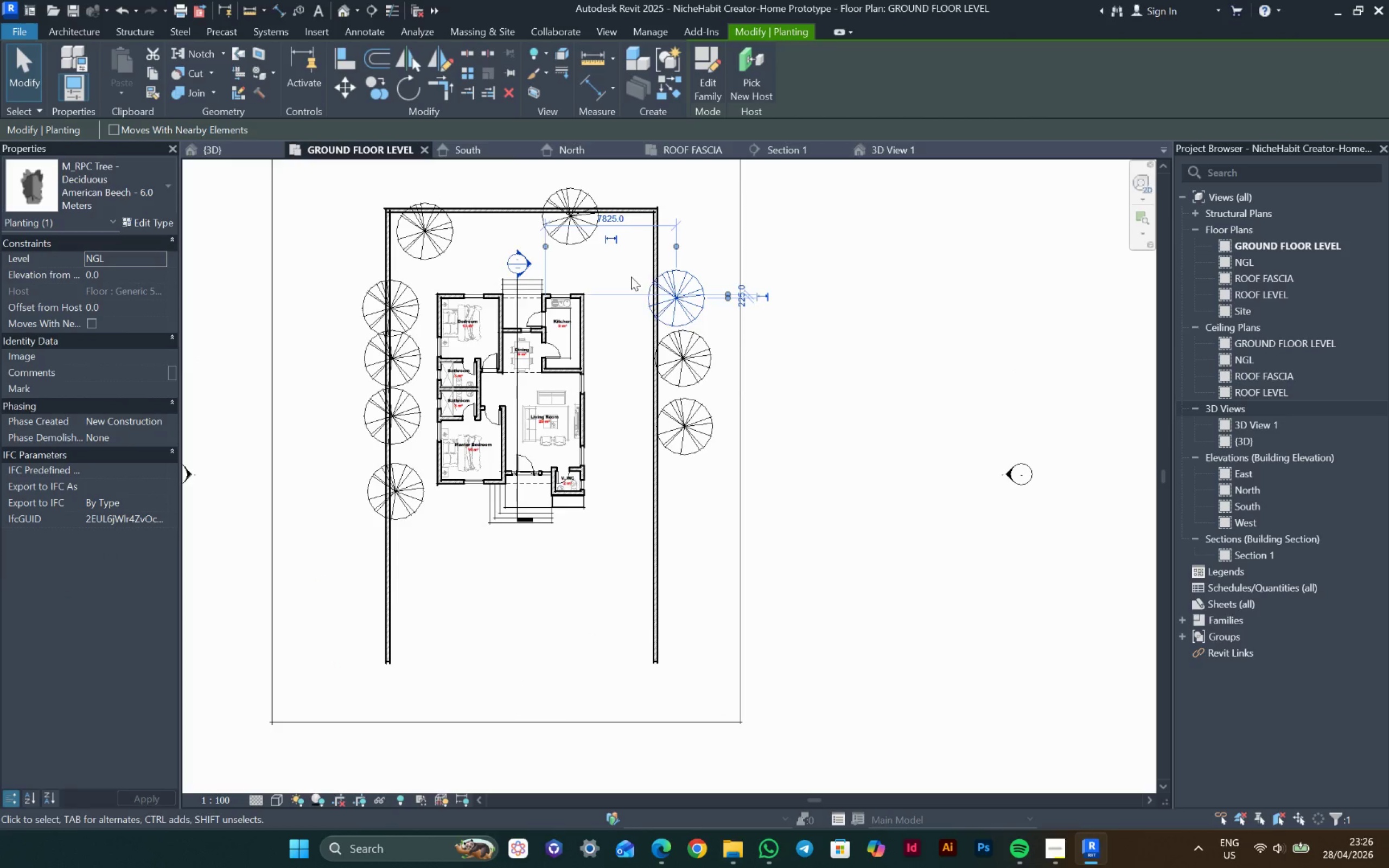 
key(ArrowRight)
 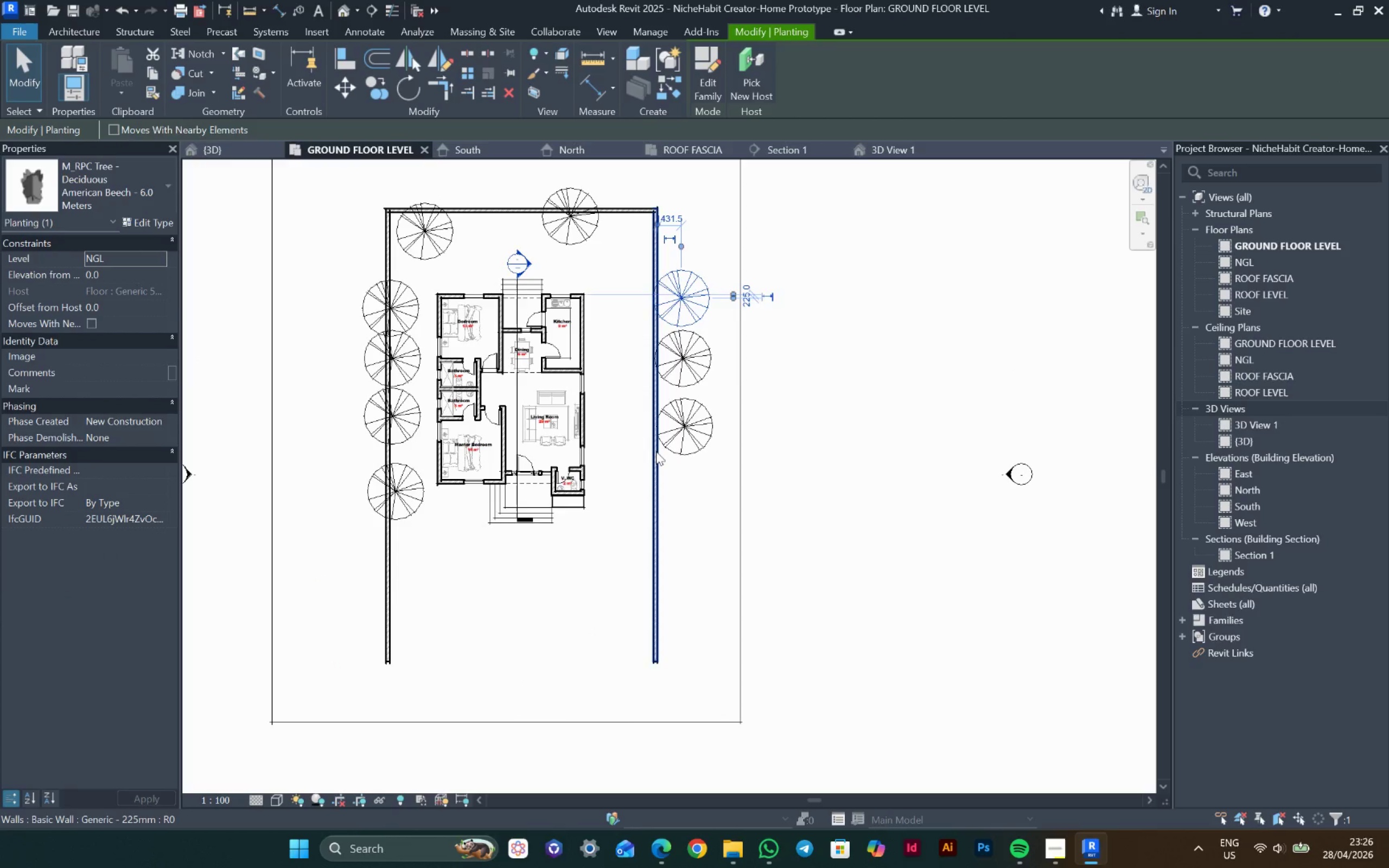 
hold_key(key=ArrowLeft, duration=0.75)
 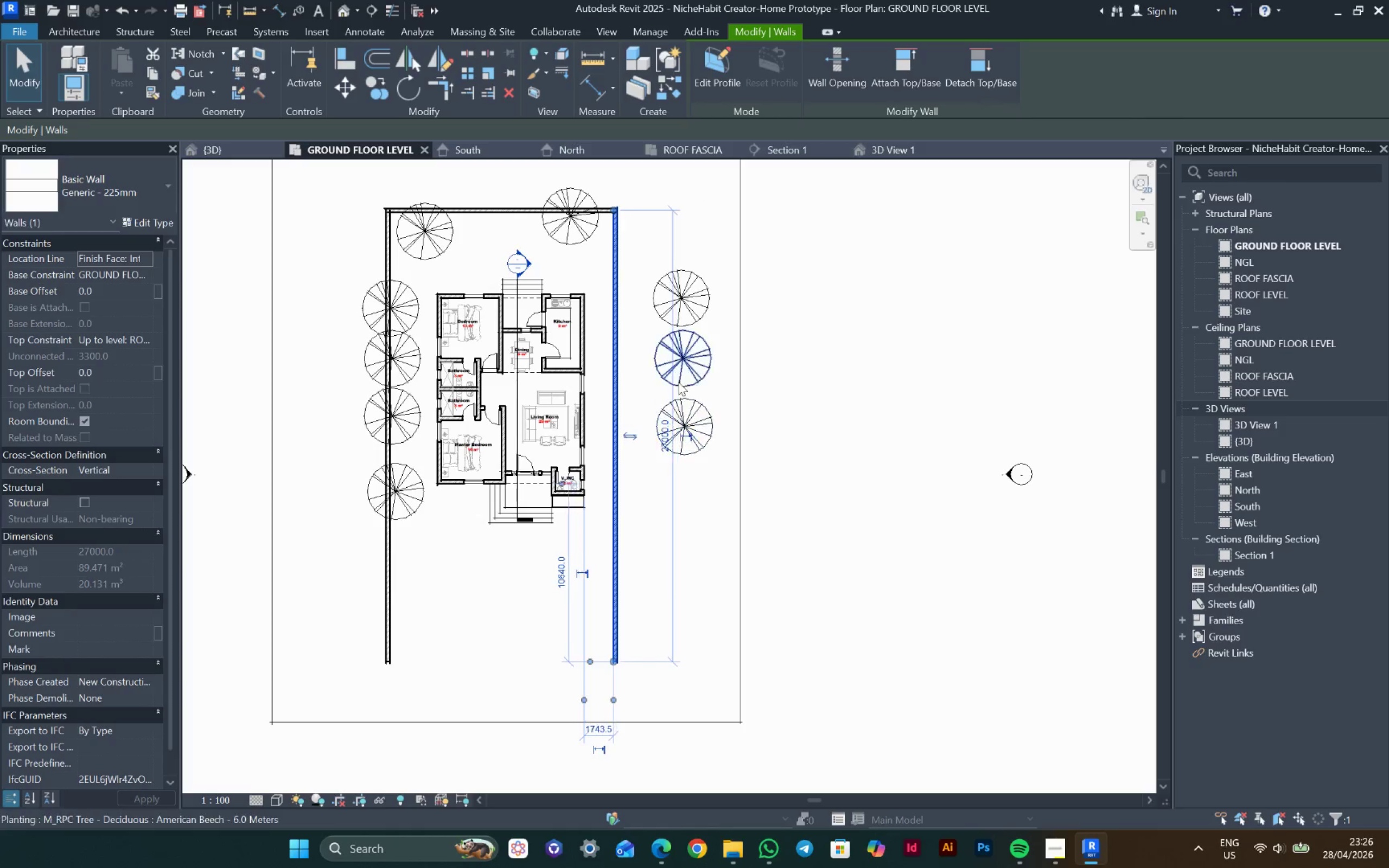 
key(ArrowLeft)
 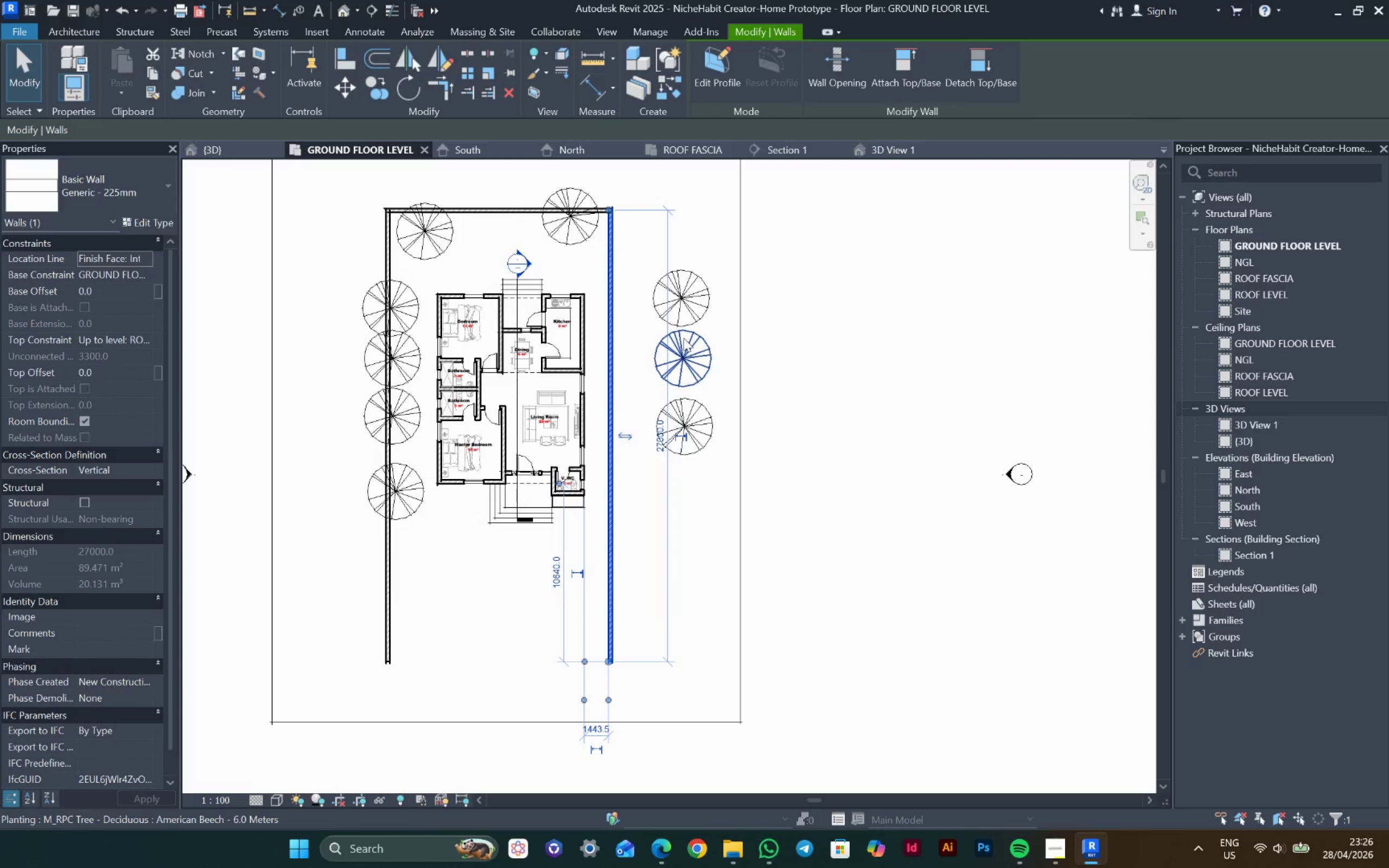 
left_click([684, 338])
 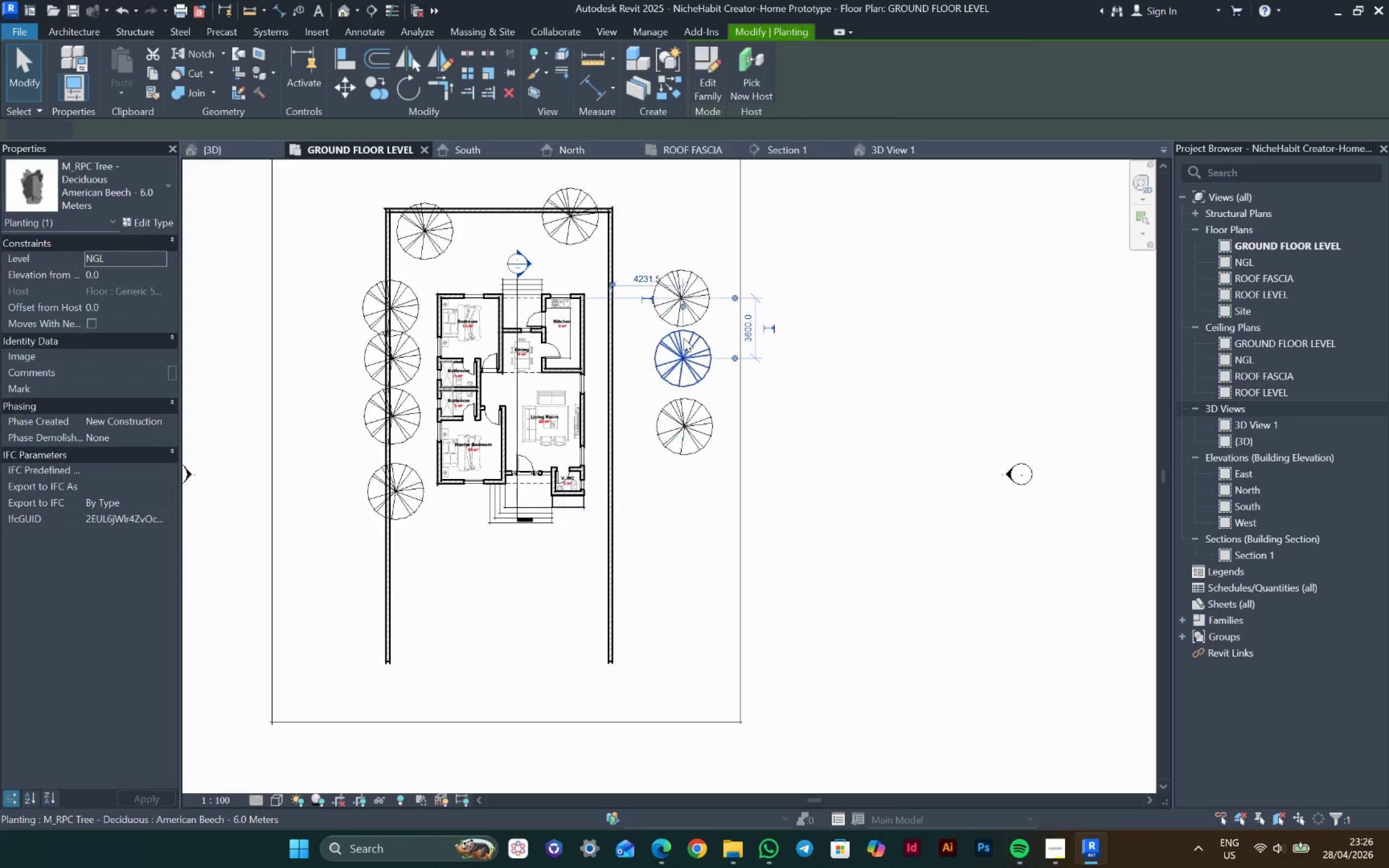 
hold_key(key=ArrowLeft, duration=0.77)
 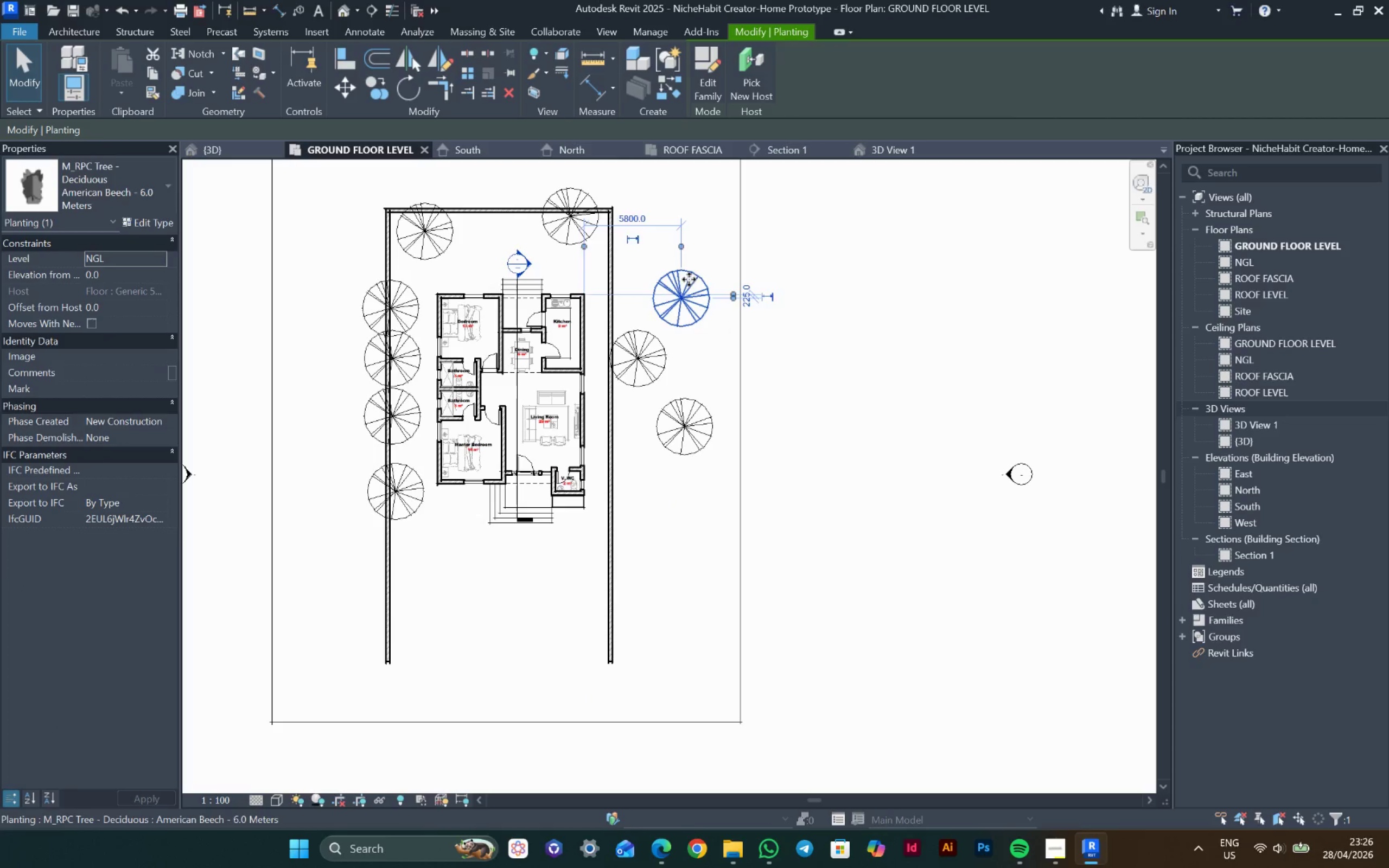 
key(ArrowLeft)
 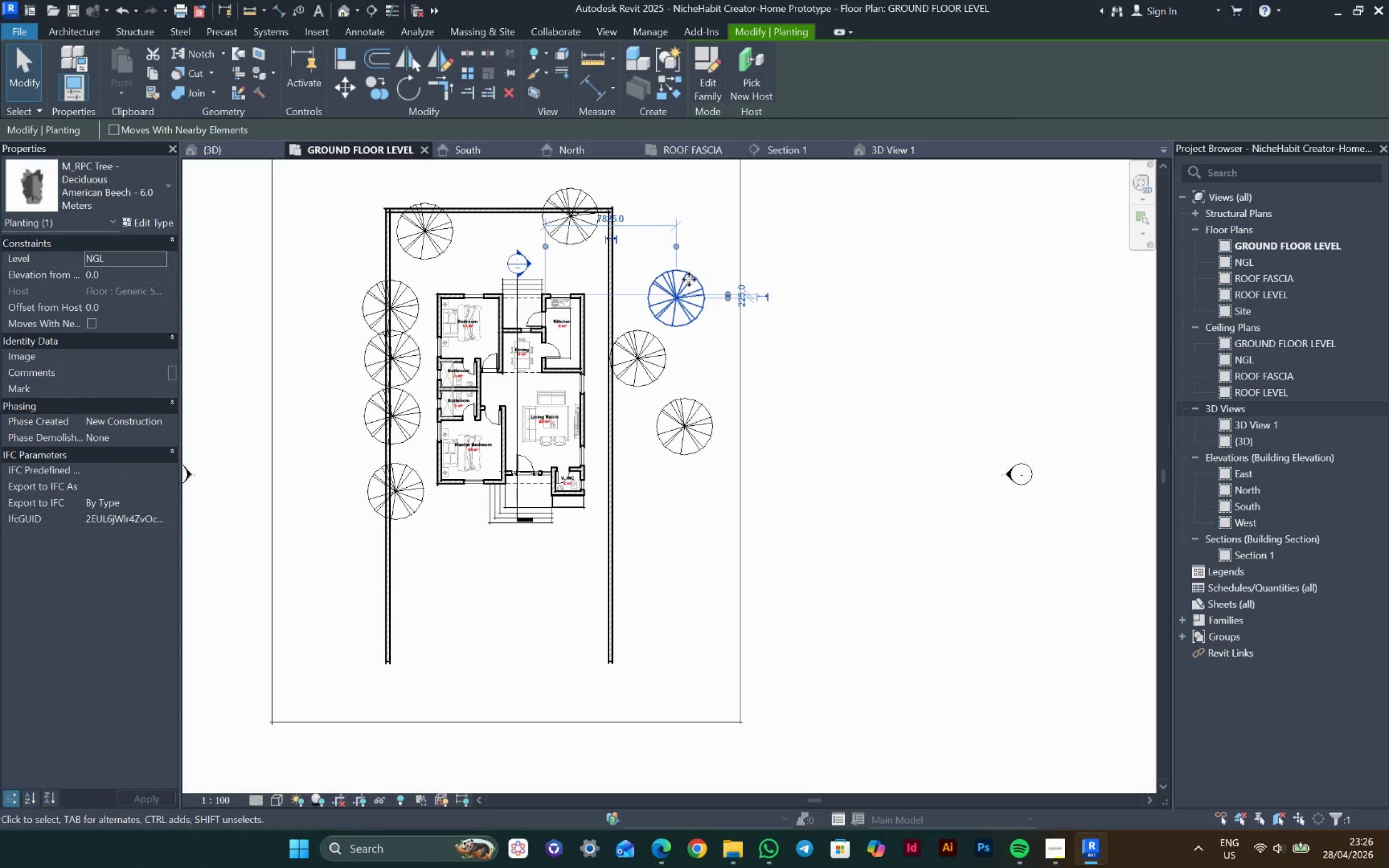 
key(ArrowLeft)
 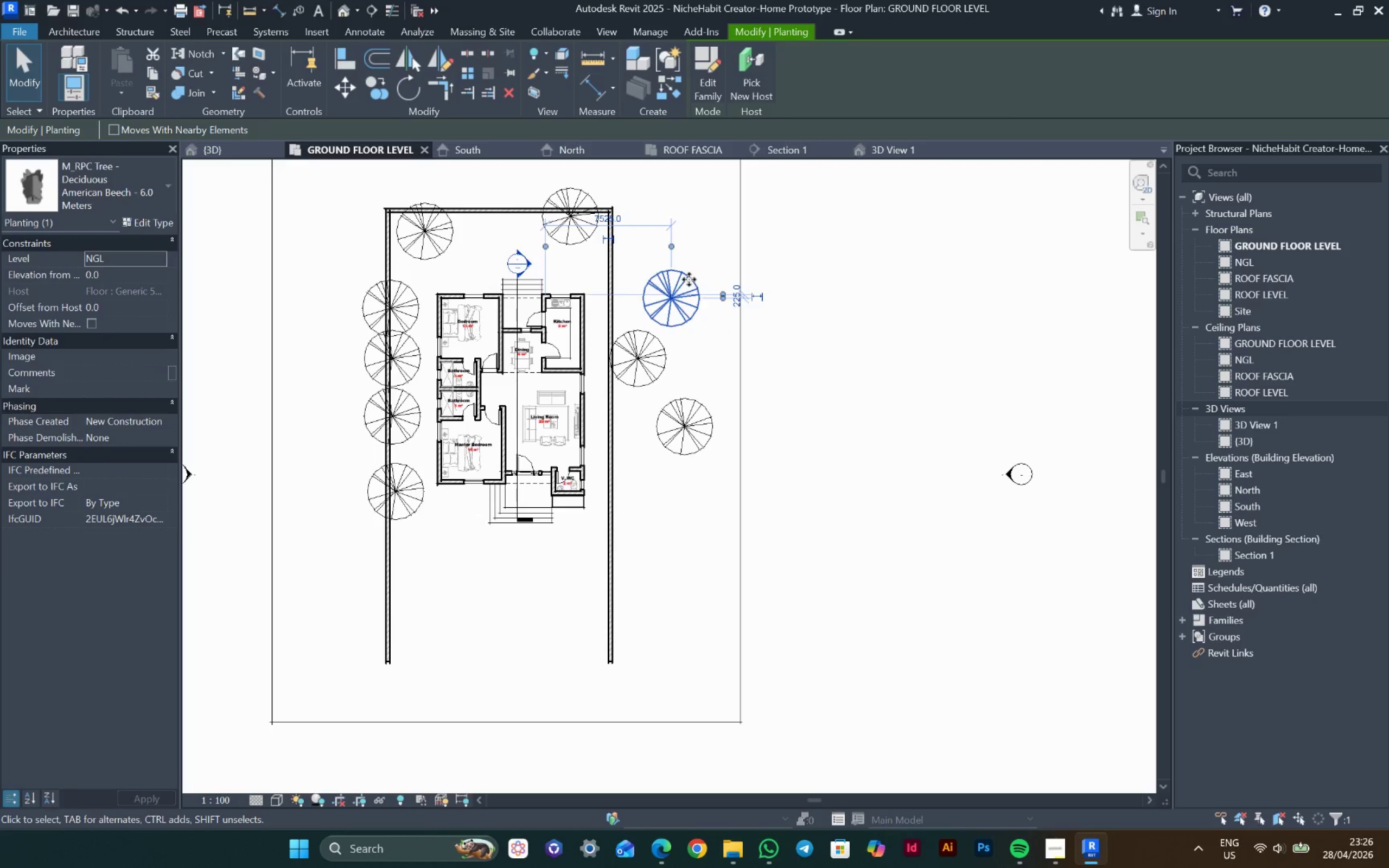 
key(ArrowLeft)
 